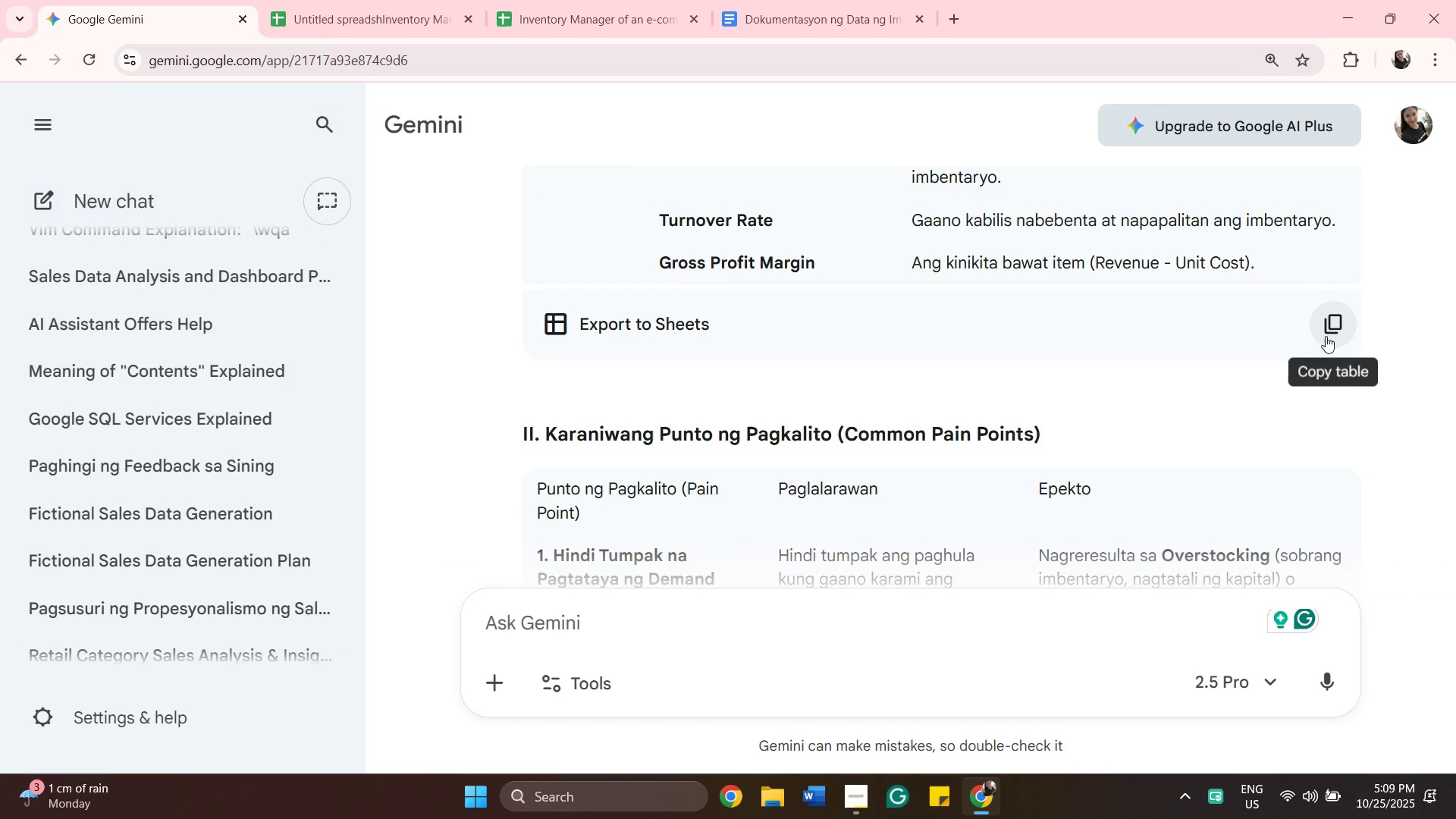 
left_click([1333, 328])
 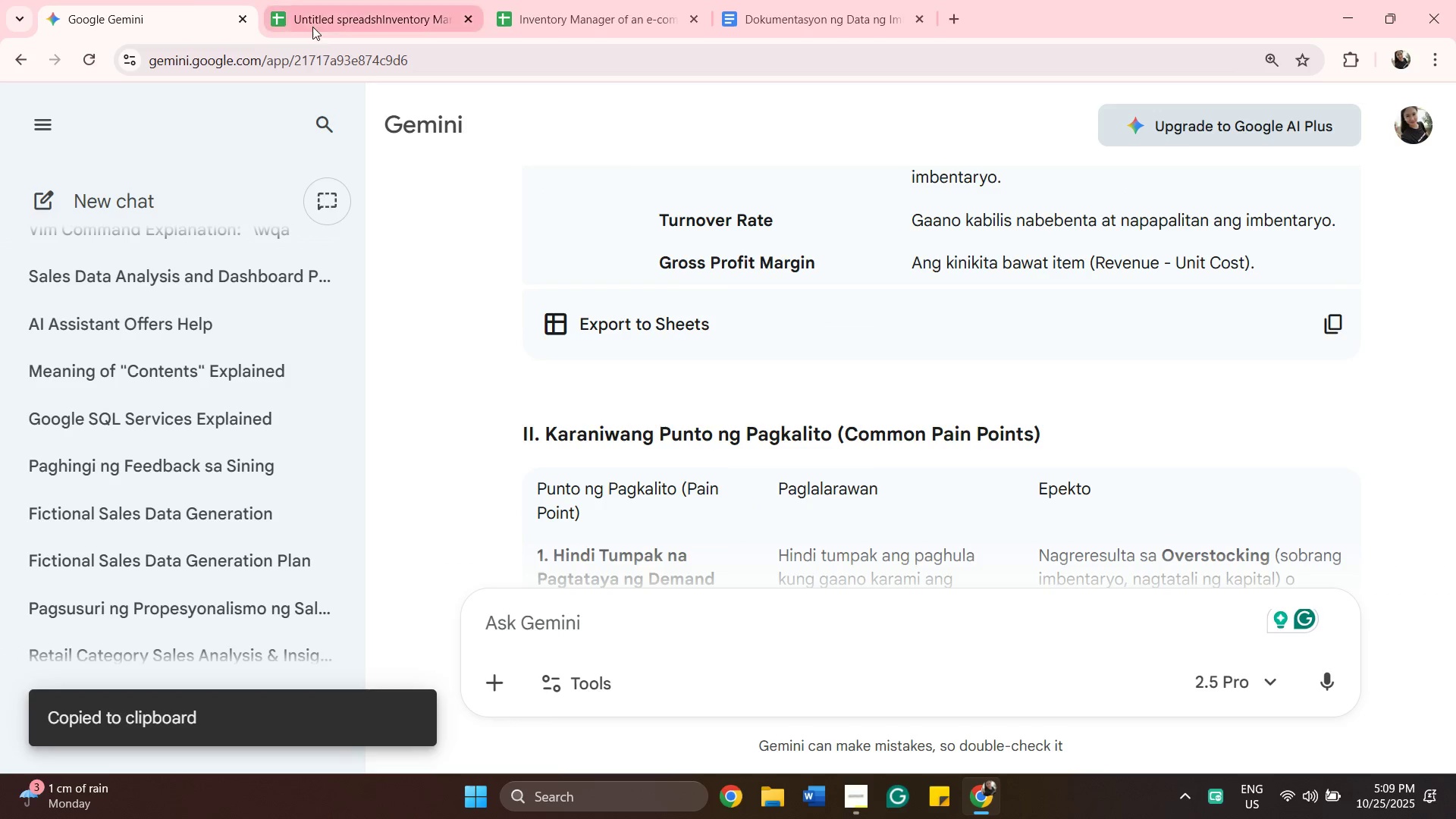 
left_click([315, 27])
 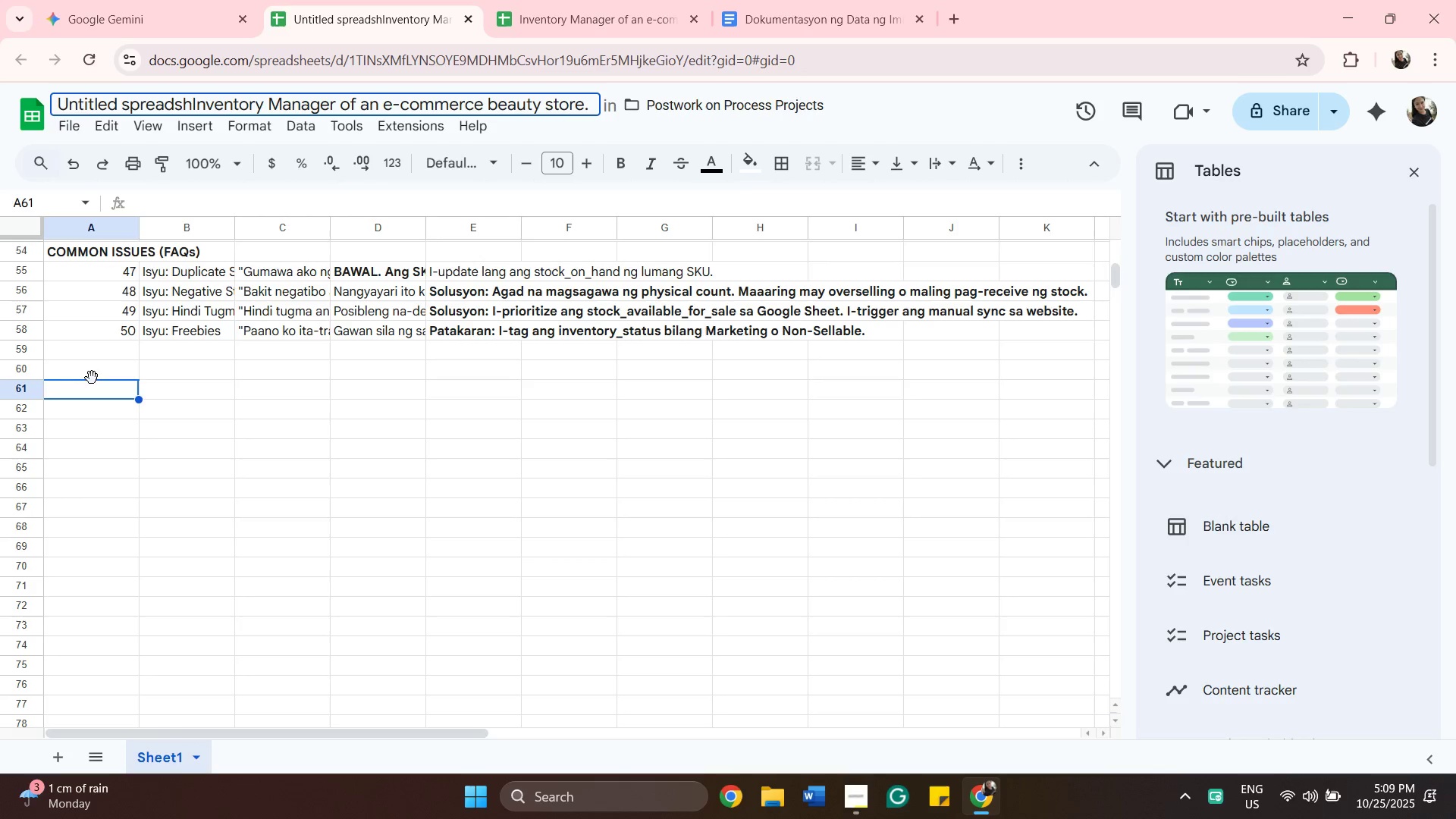 
left_click([75, 367])
 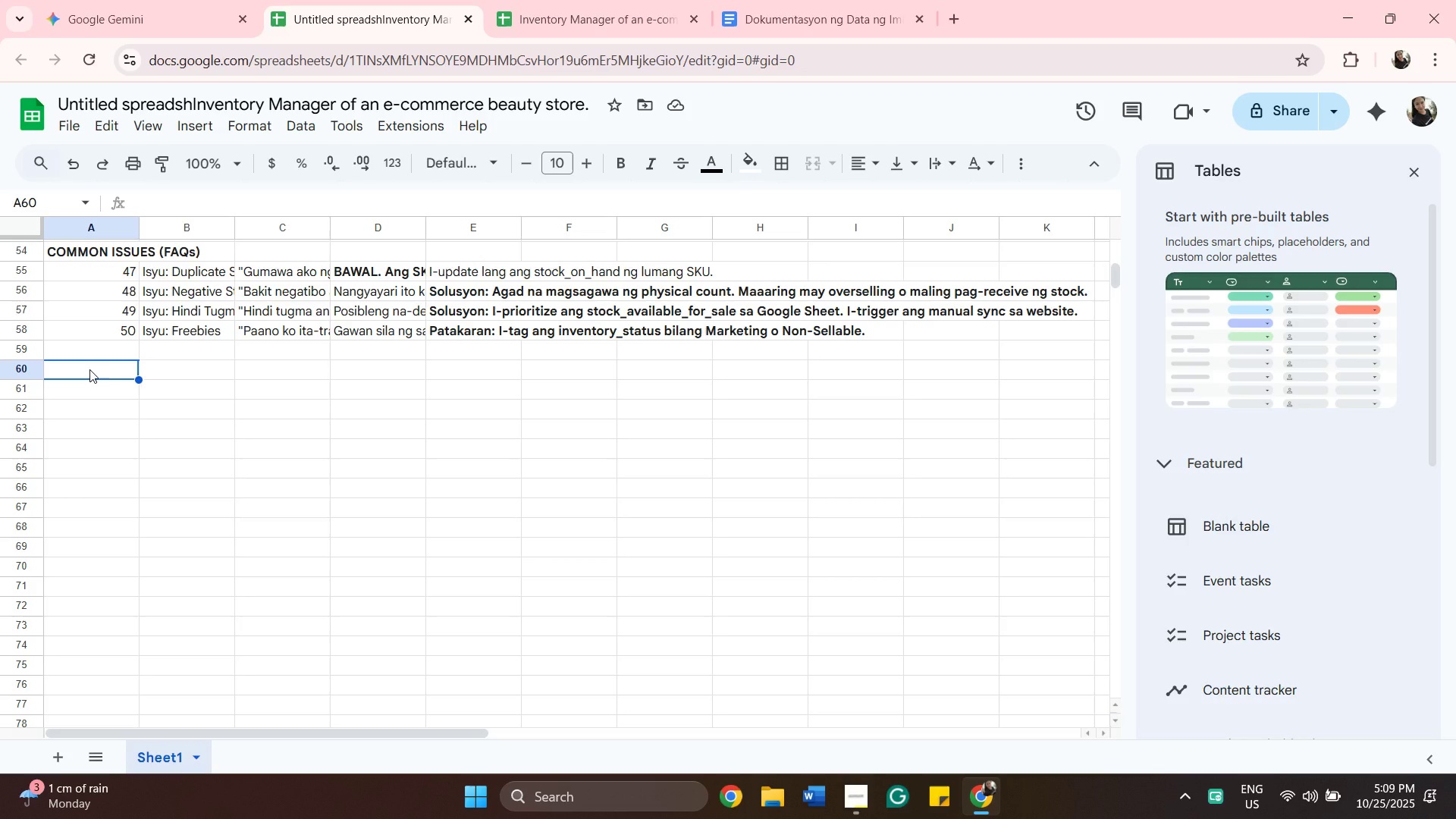 
key(Control+V)
 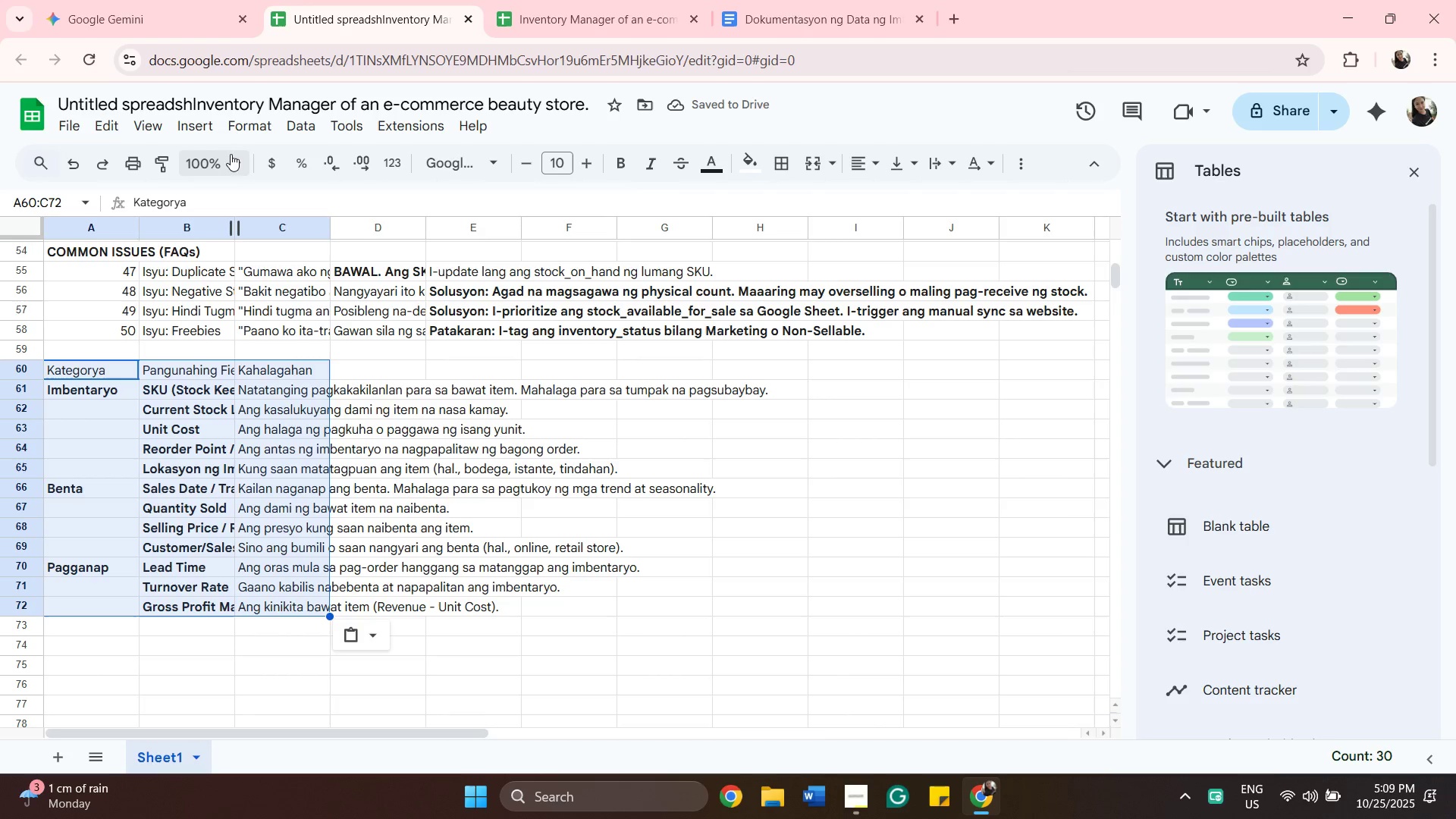 
wait(6.65)
 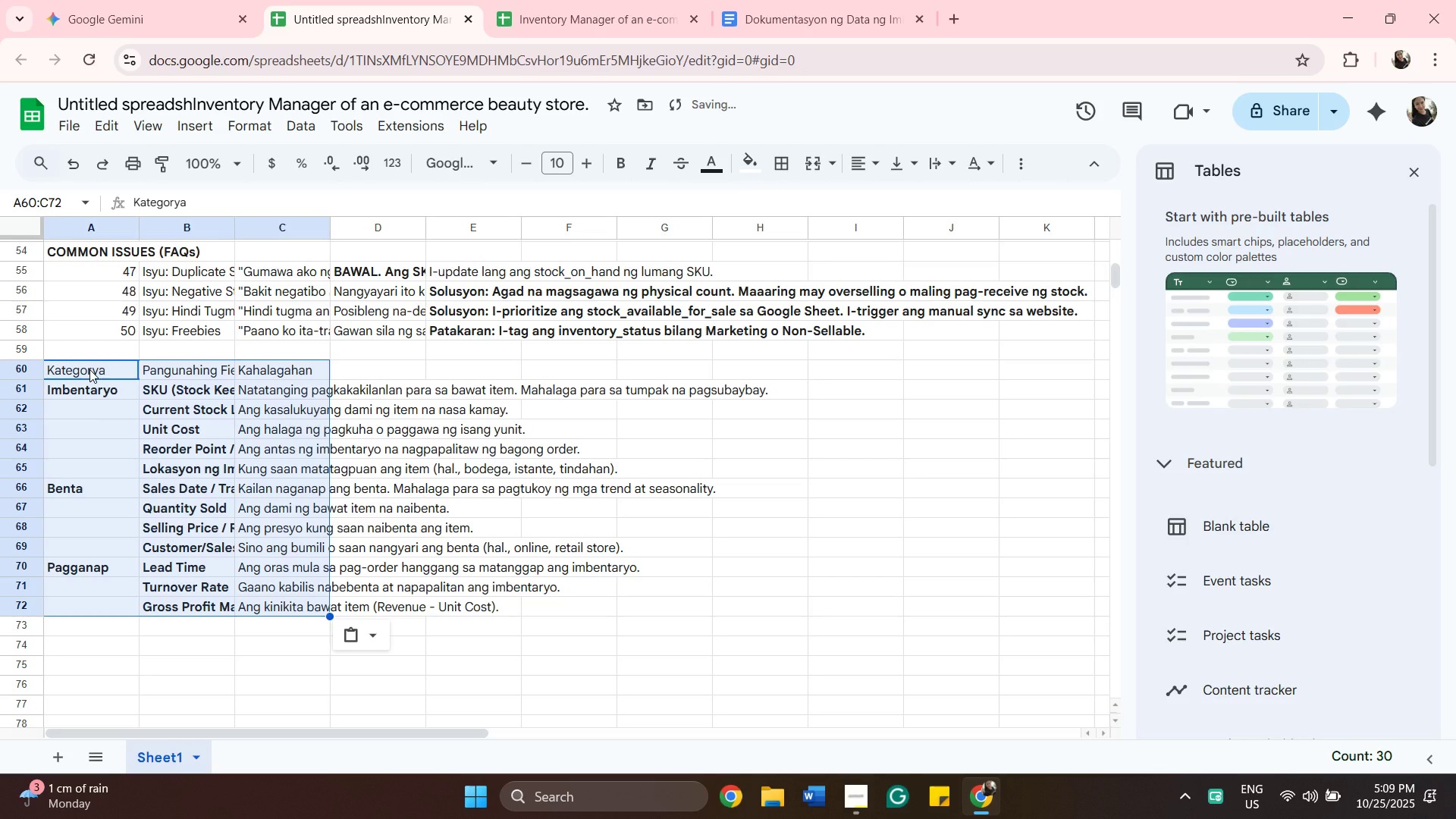 
left_click_drag(start_coordinate=[235, 230], to_coordinate=[262, 225])
 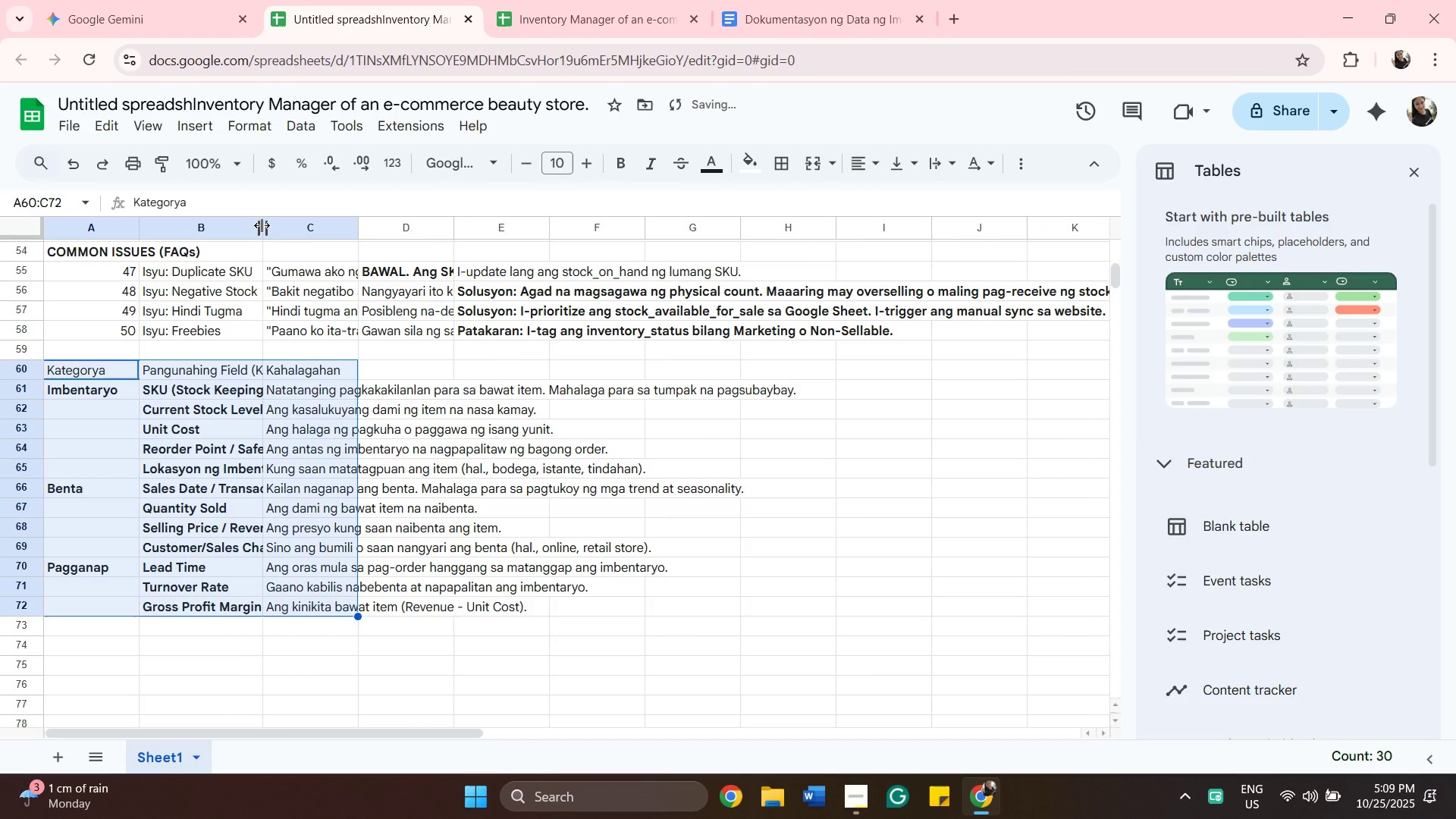 
left_click_drag(start_coordinate=[262, 225], to_coordinate=[334, 231])
 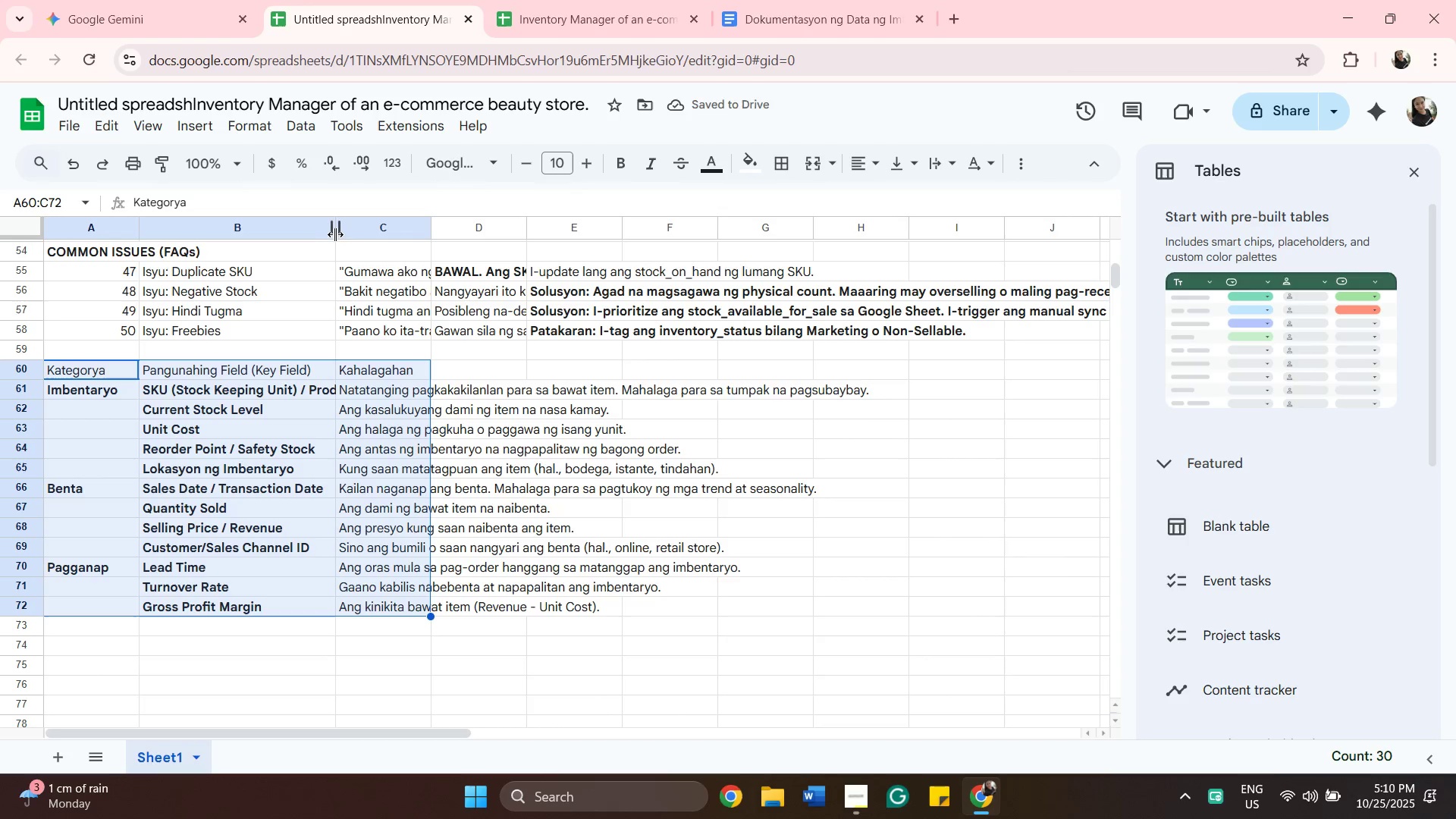 
wait(6.97)
 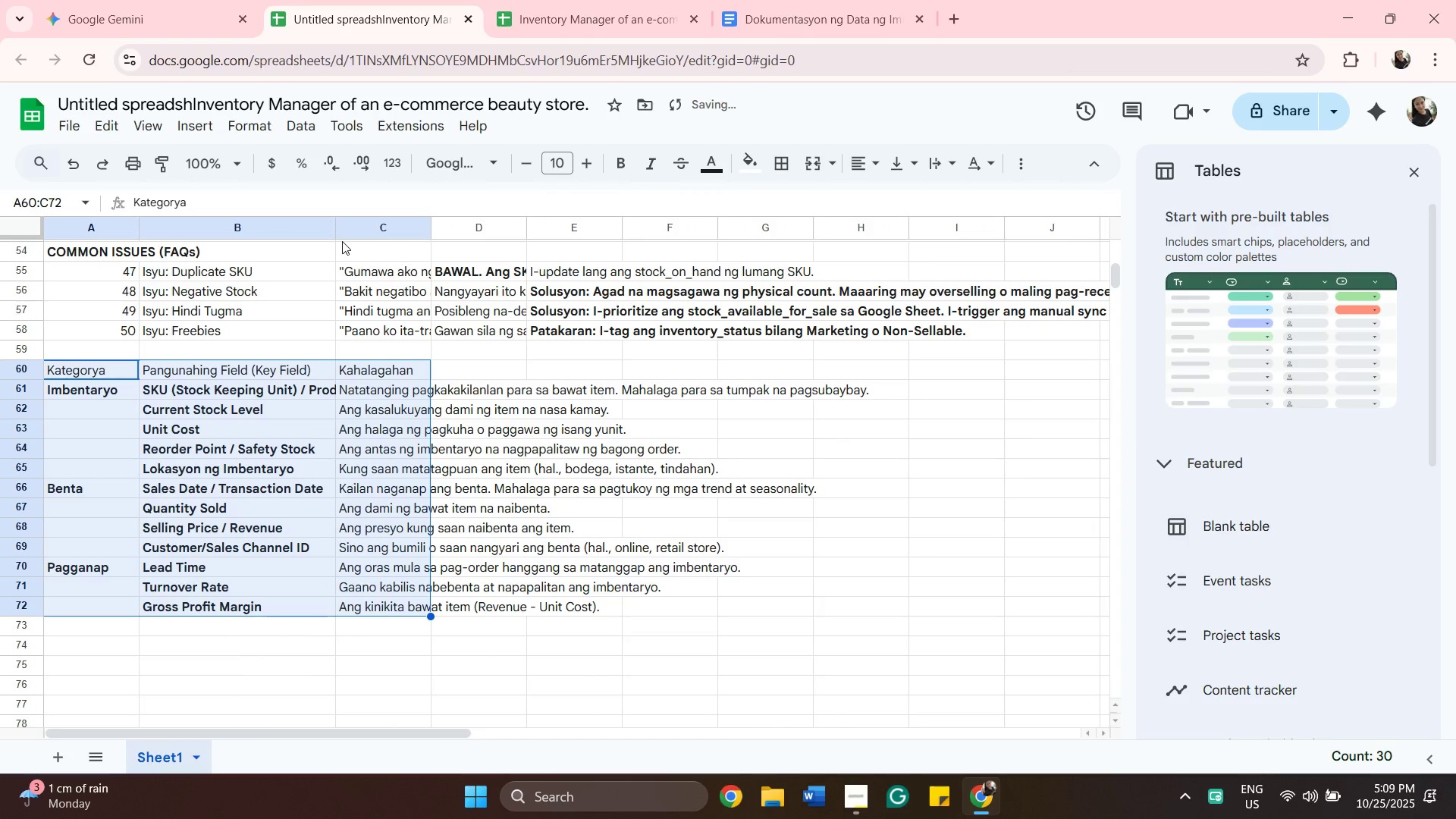 
left_click_drag(start_coordinate=[340, 221], to_coordinate=[371, 221])
 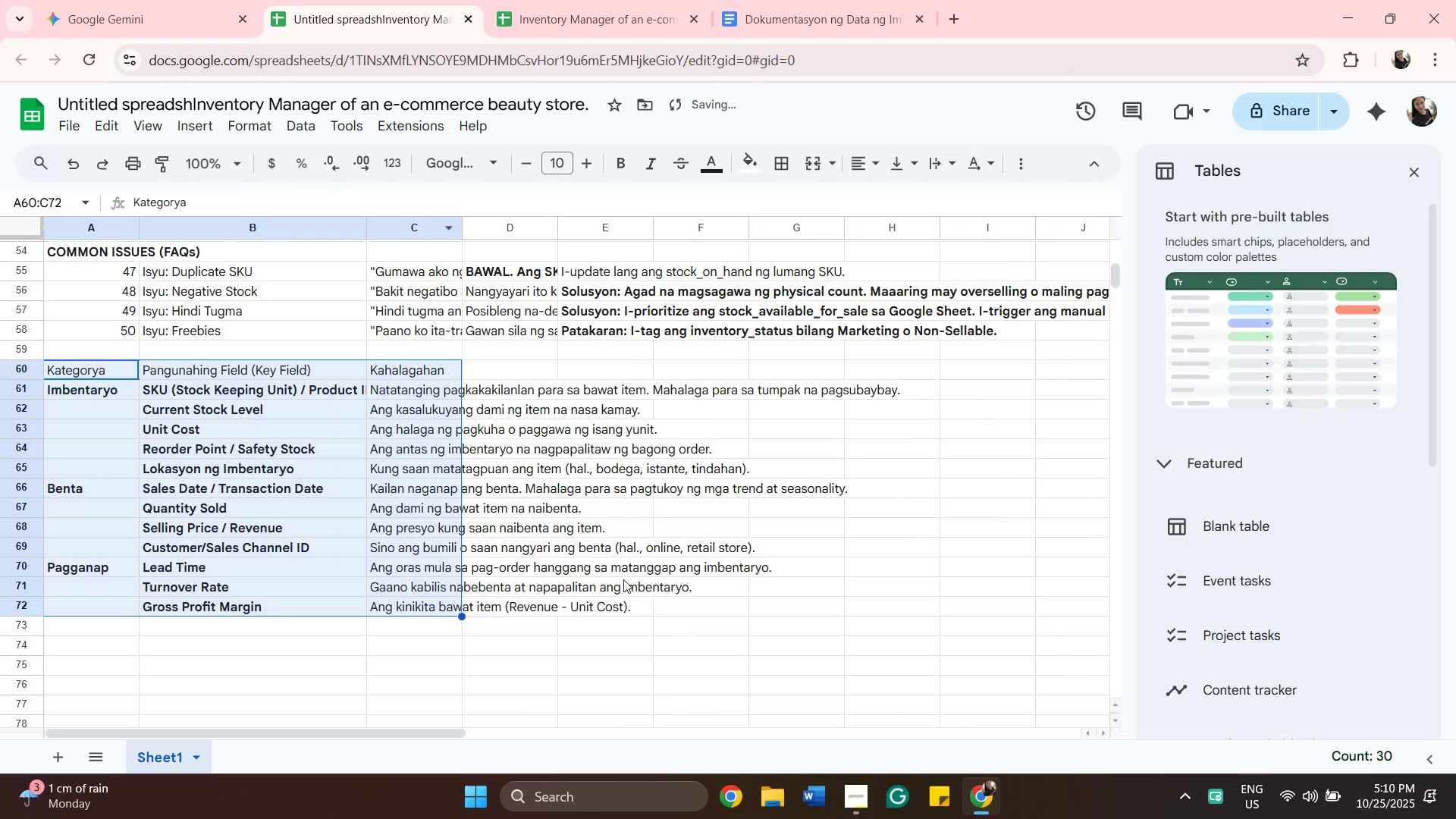 
scroll: coordinate [621, 579], scroll_direction: down, amount: 1.0
 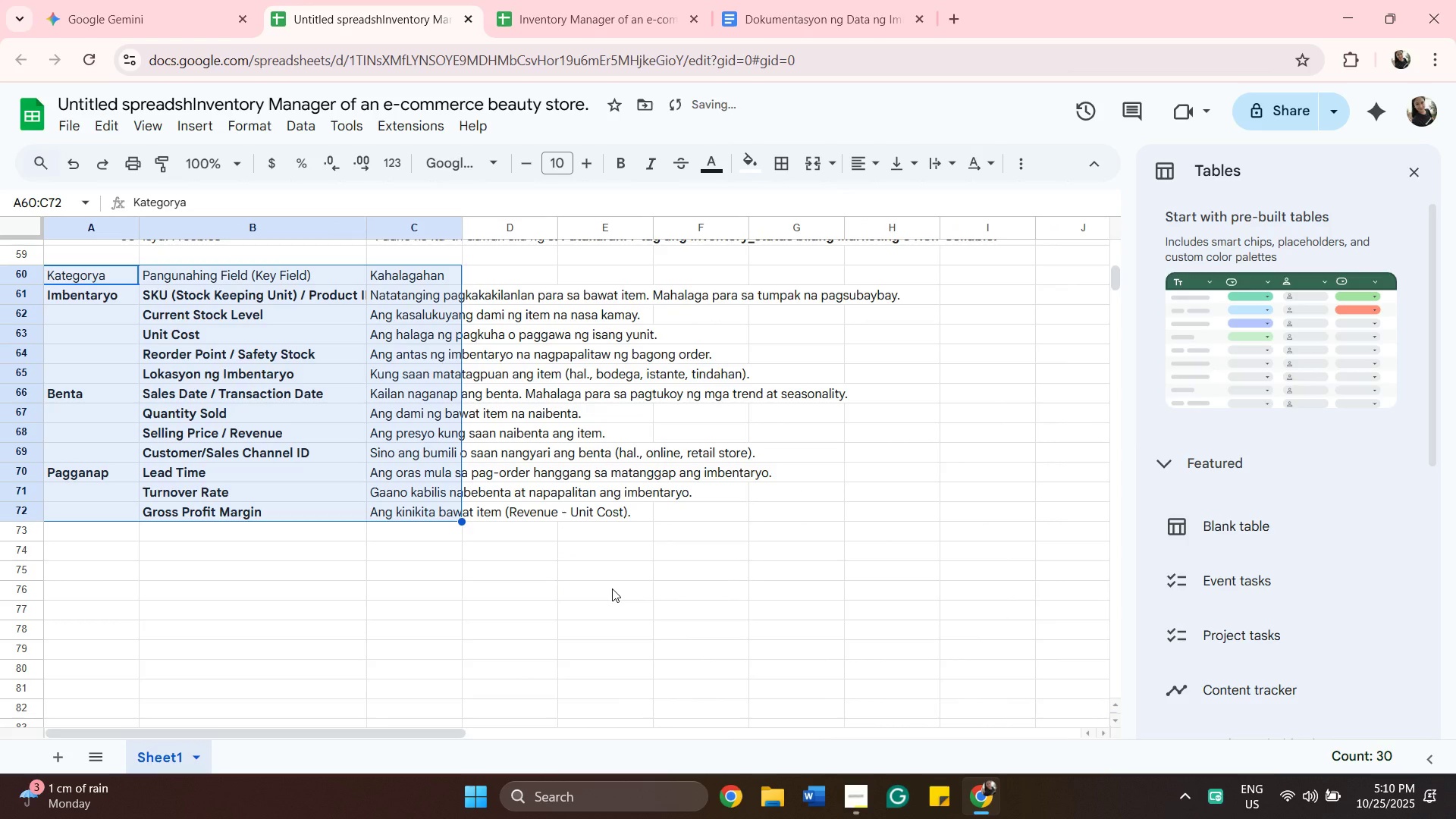 
left_click([612, 588])
 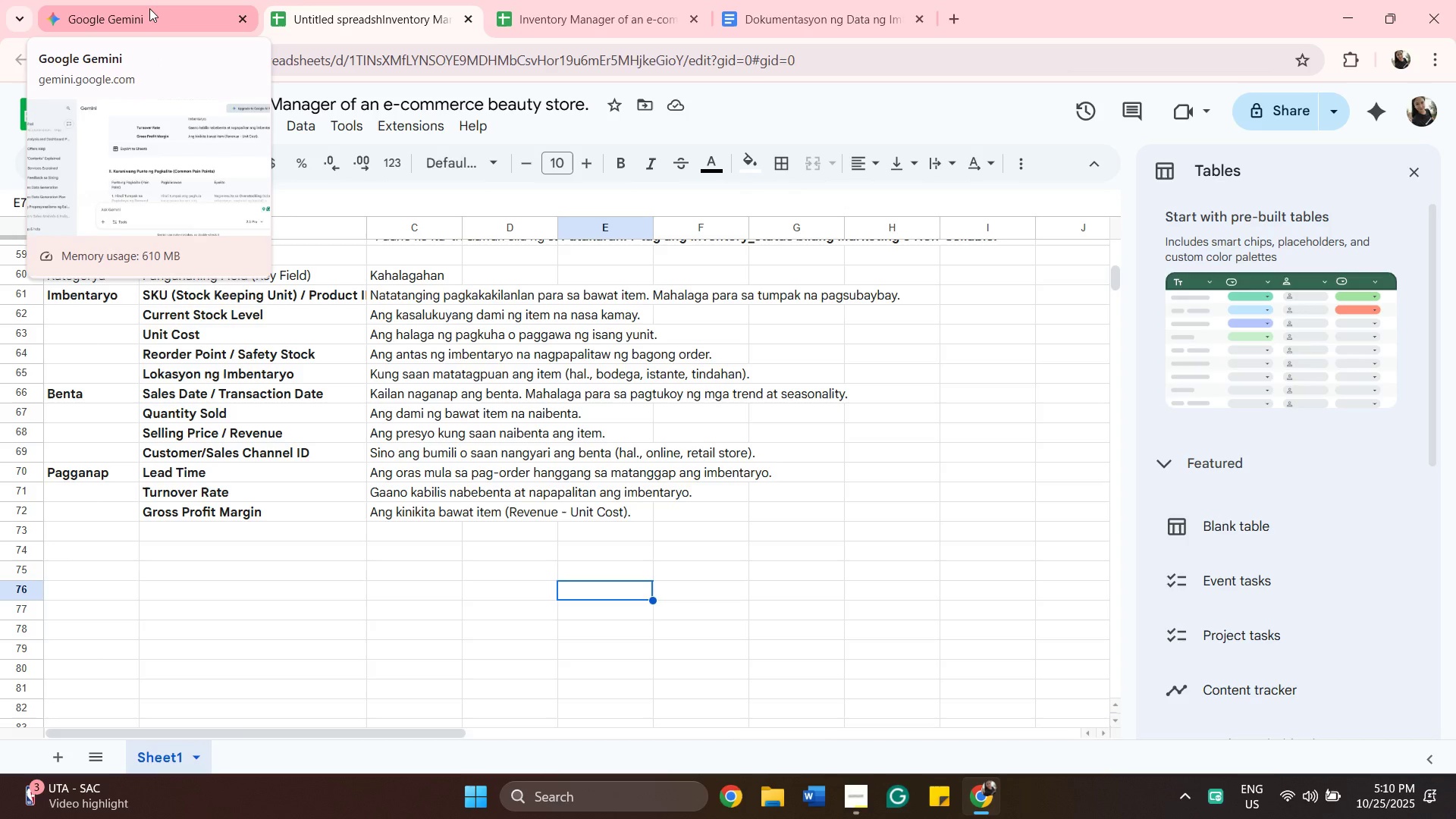 
wait(7.54)
 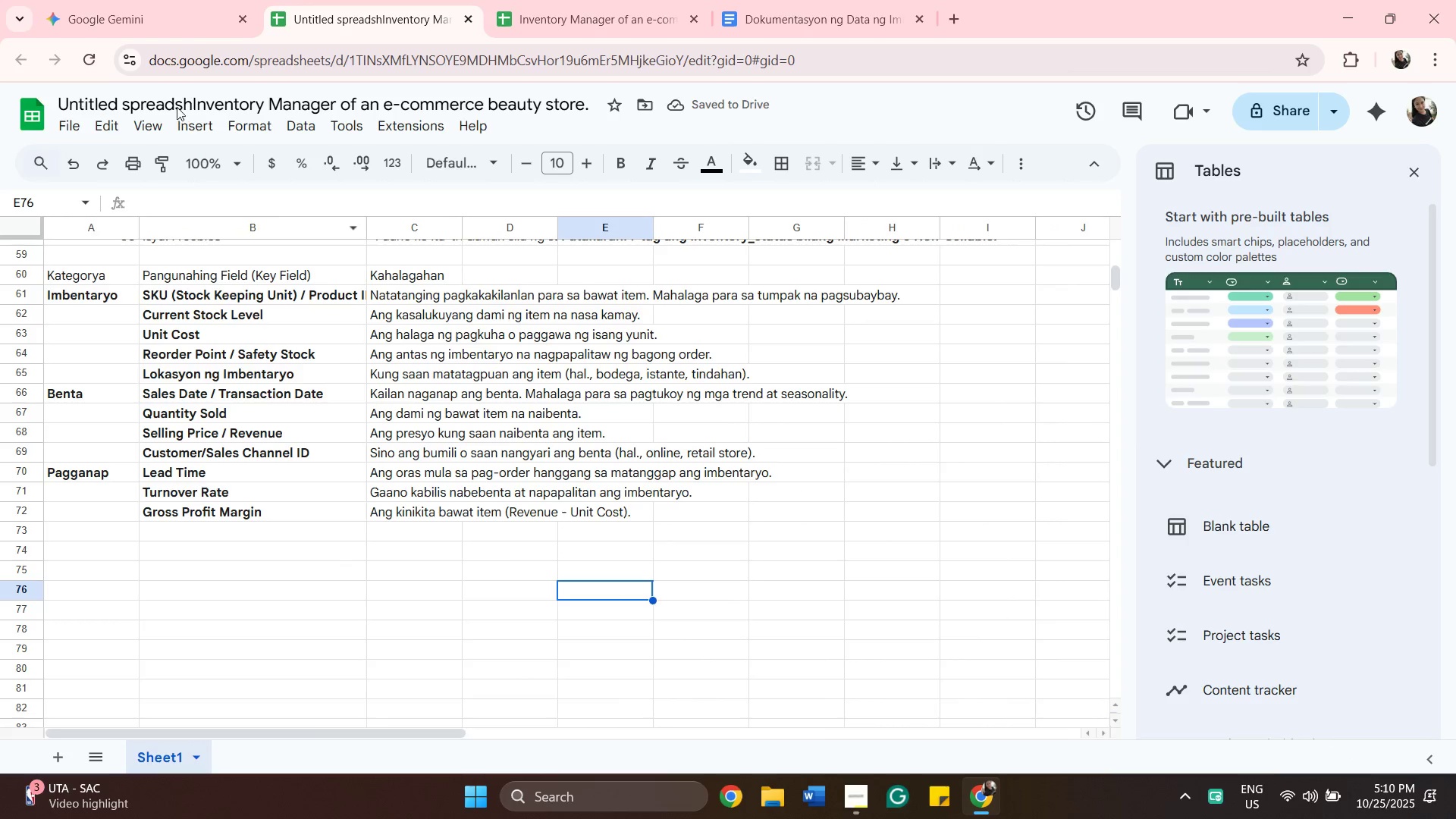 
left_click([149, 8])
 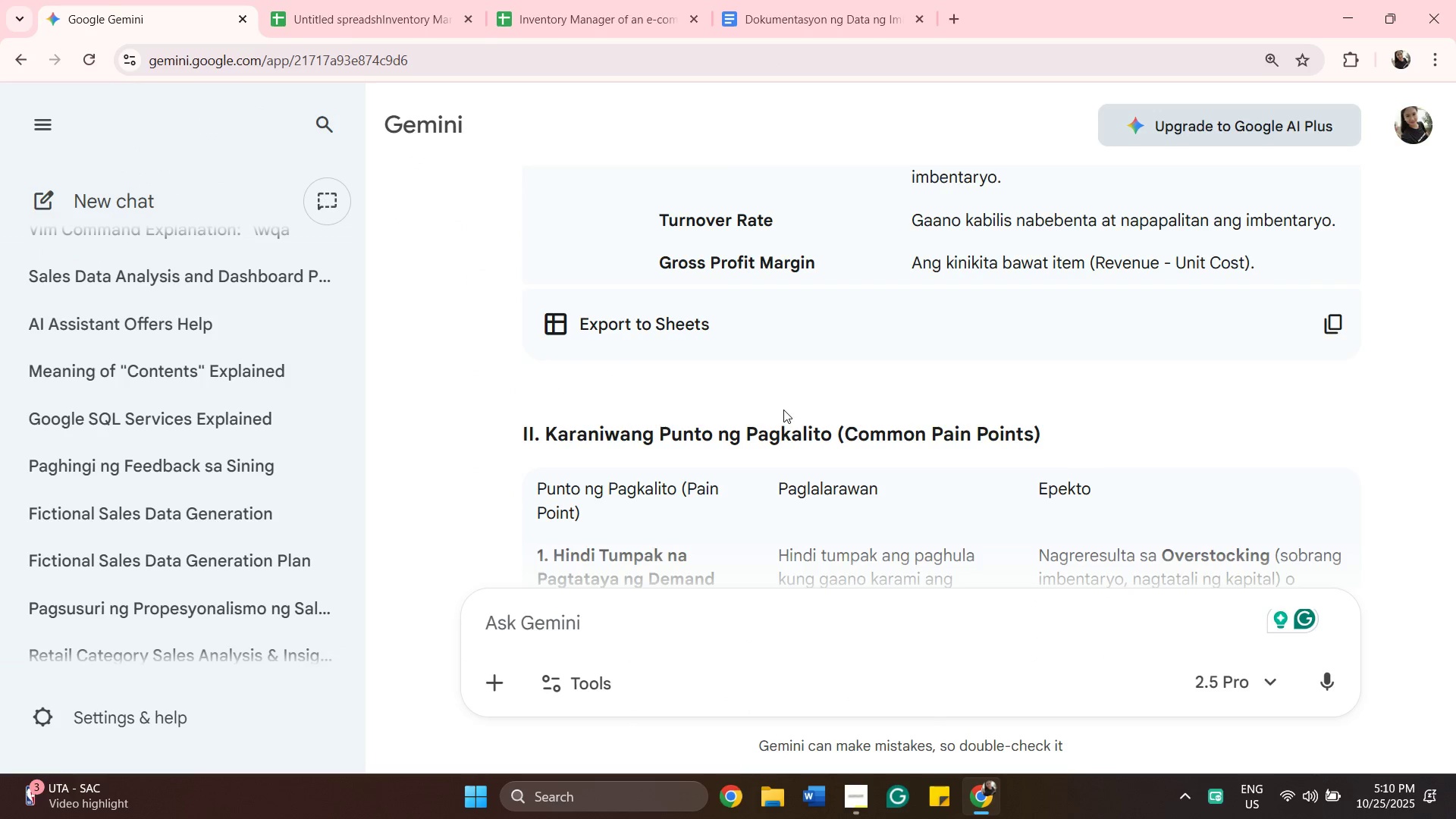 
scroll: coordinate [783, 410], scroll_direction: down, amount: 3.0
 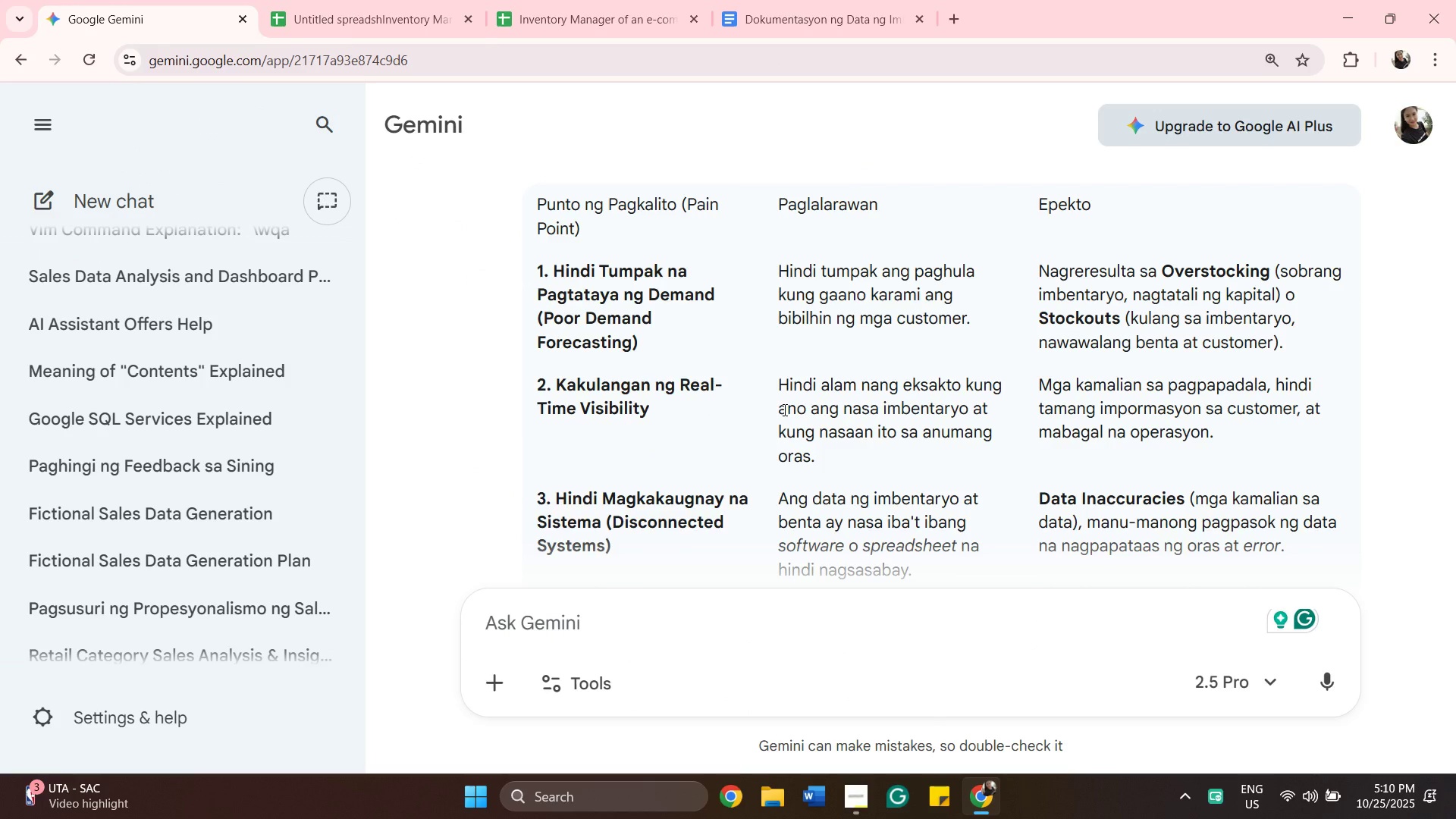 
scroll: coordinate [783, 410], scroll_direction: up, amount: 3.0
 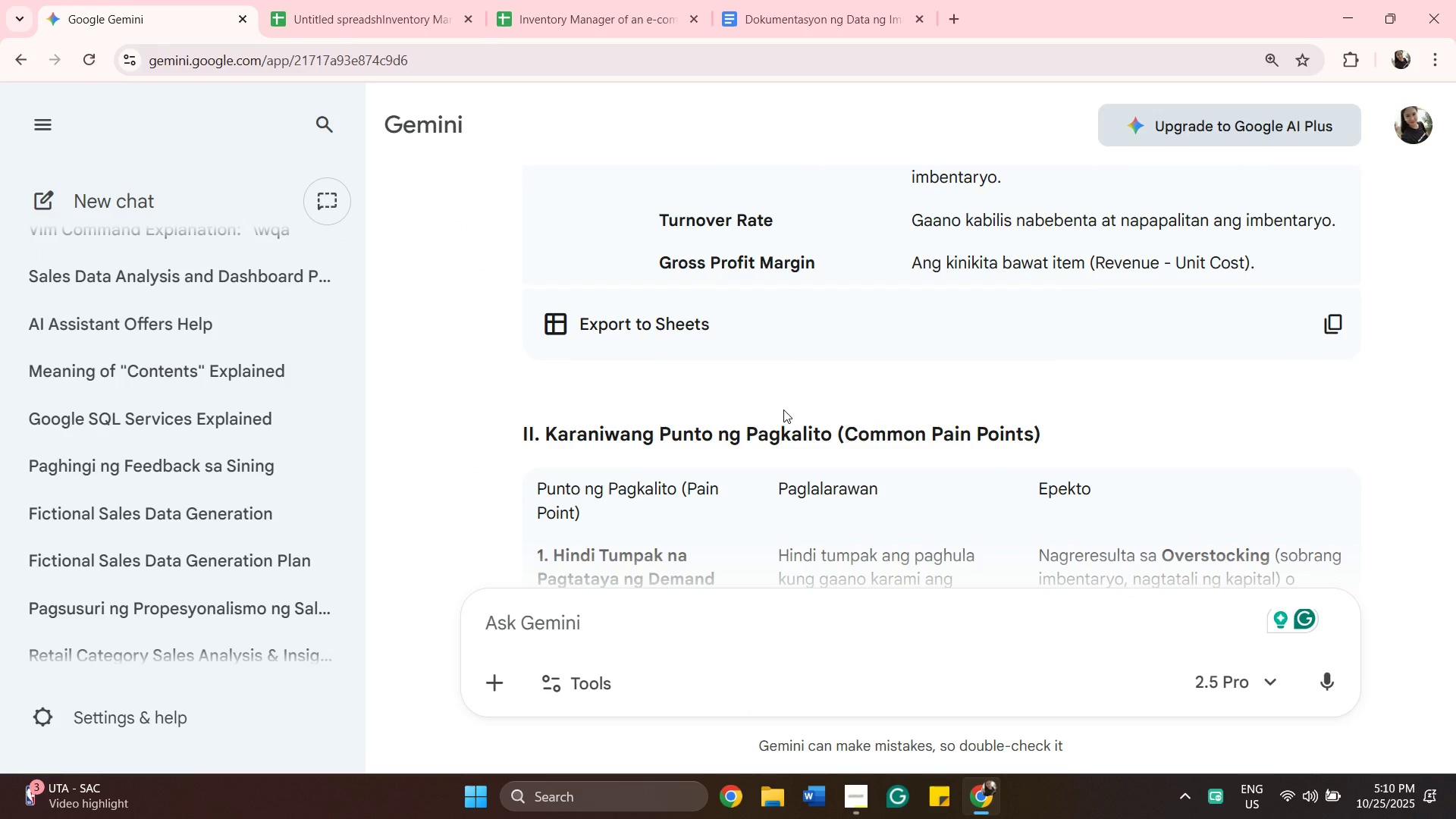 
scroll: coordinate [783, 410], scroll_direction: down, amount: 7.0
 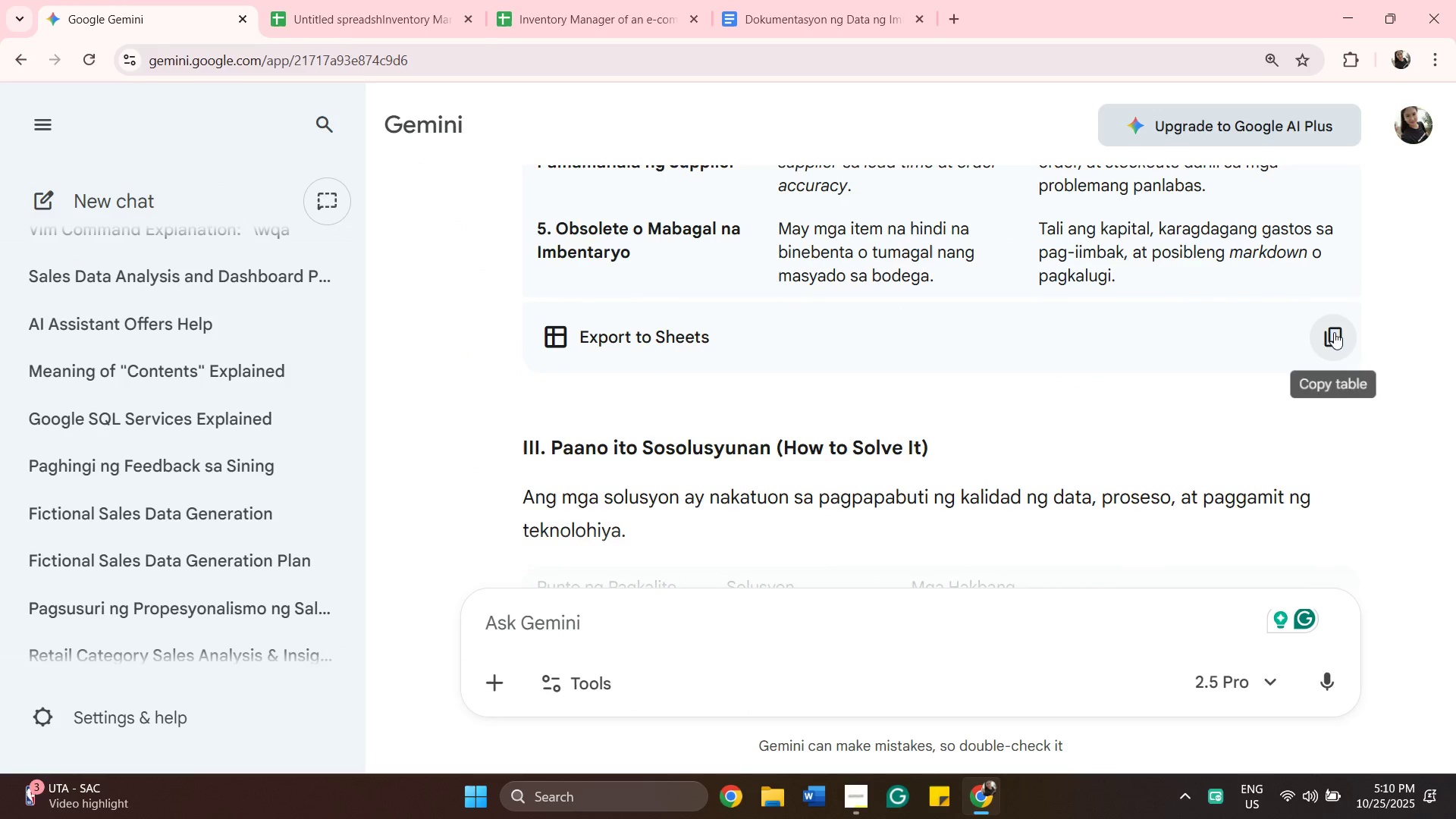 
left_click([1342, 331])
 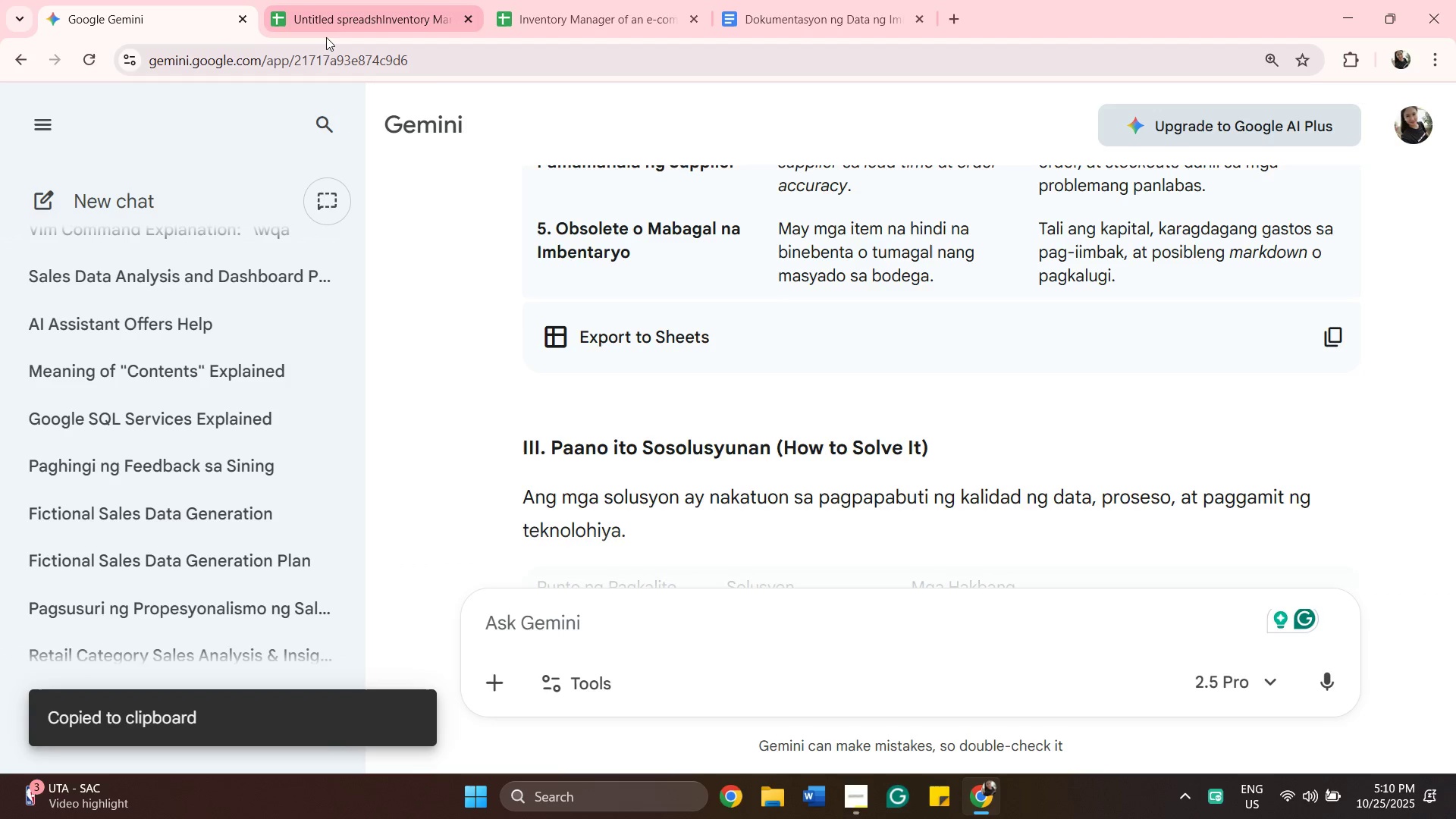 
left_click([329, 31])
 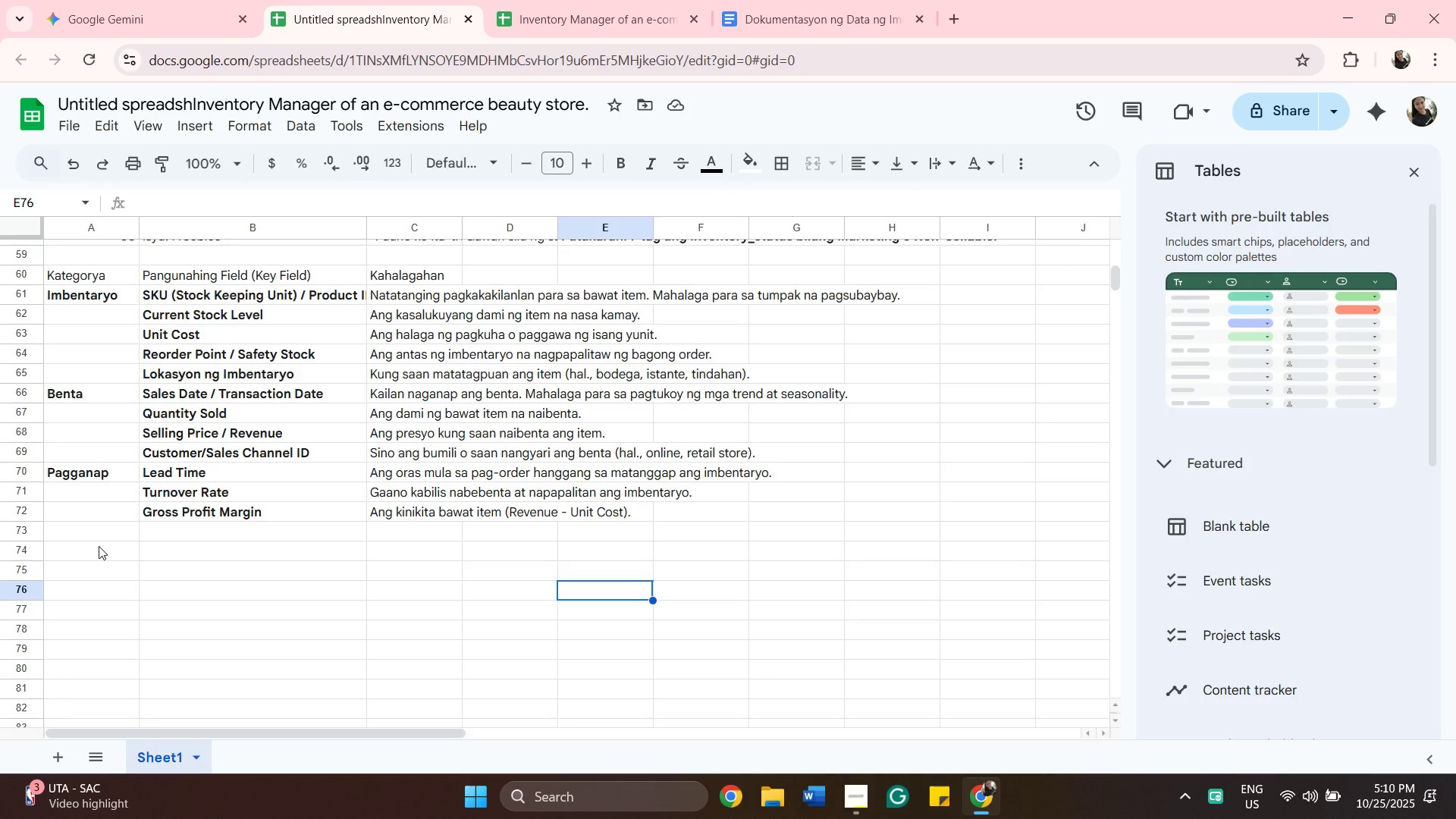 
left_click([90, 557])
 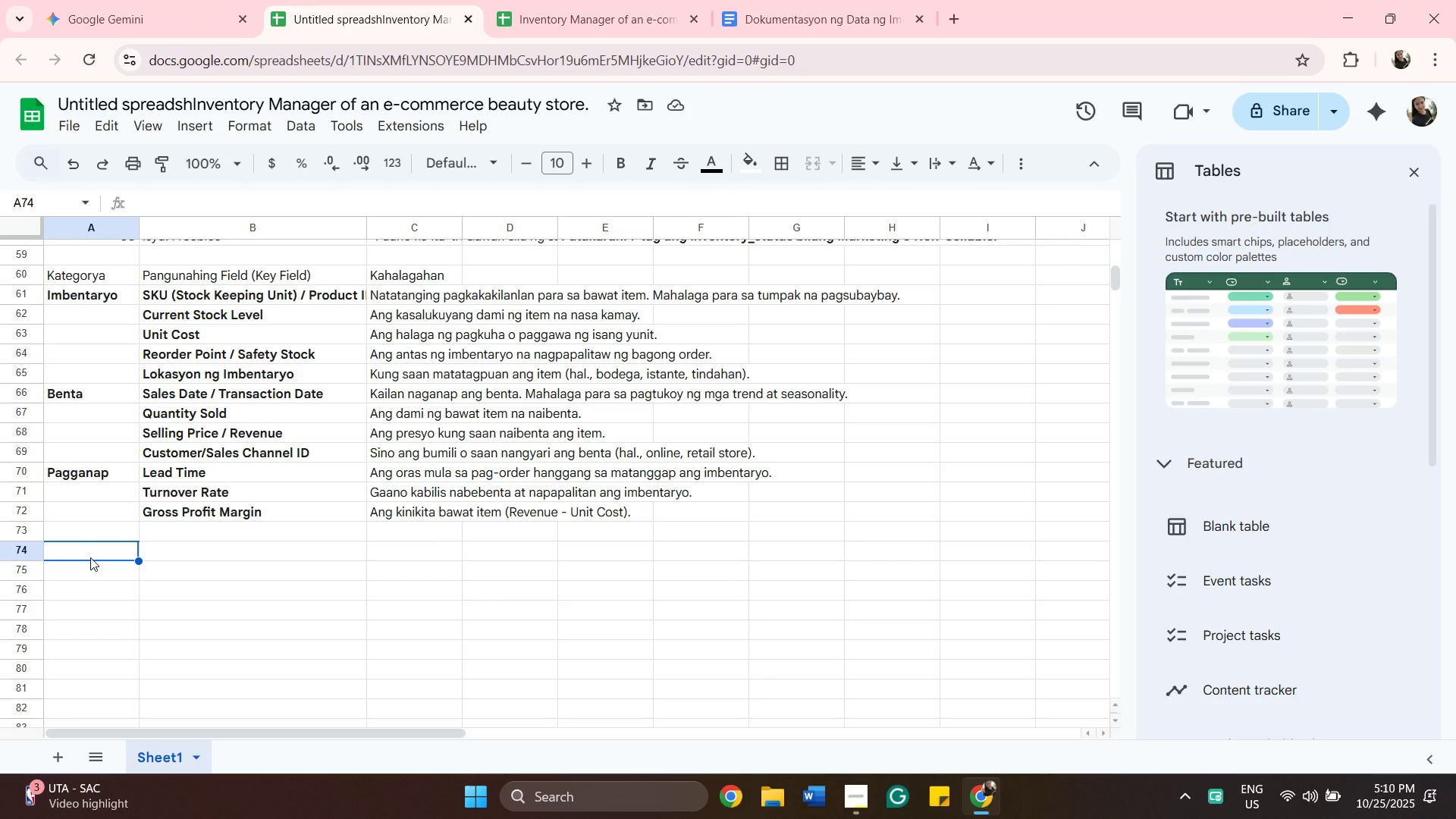 
key(Control+V)
 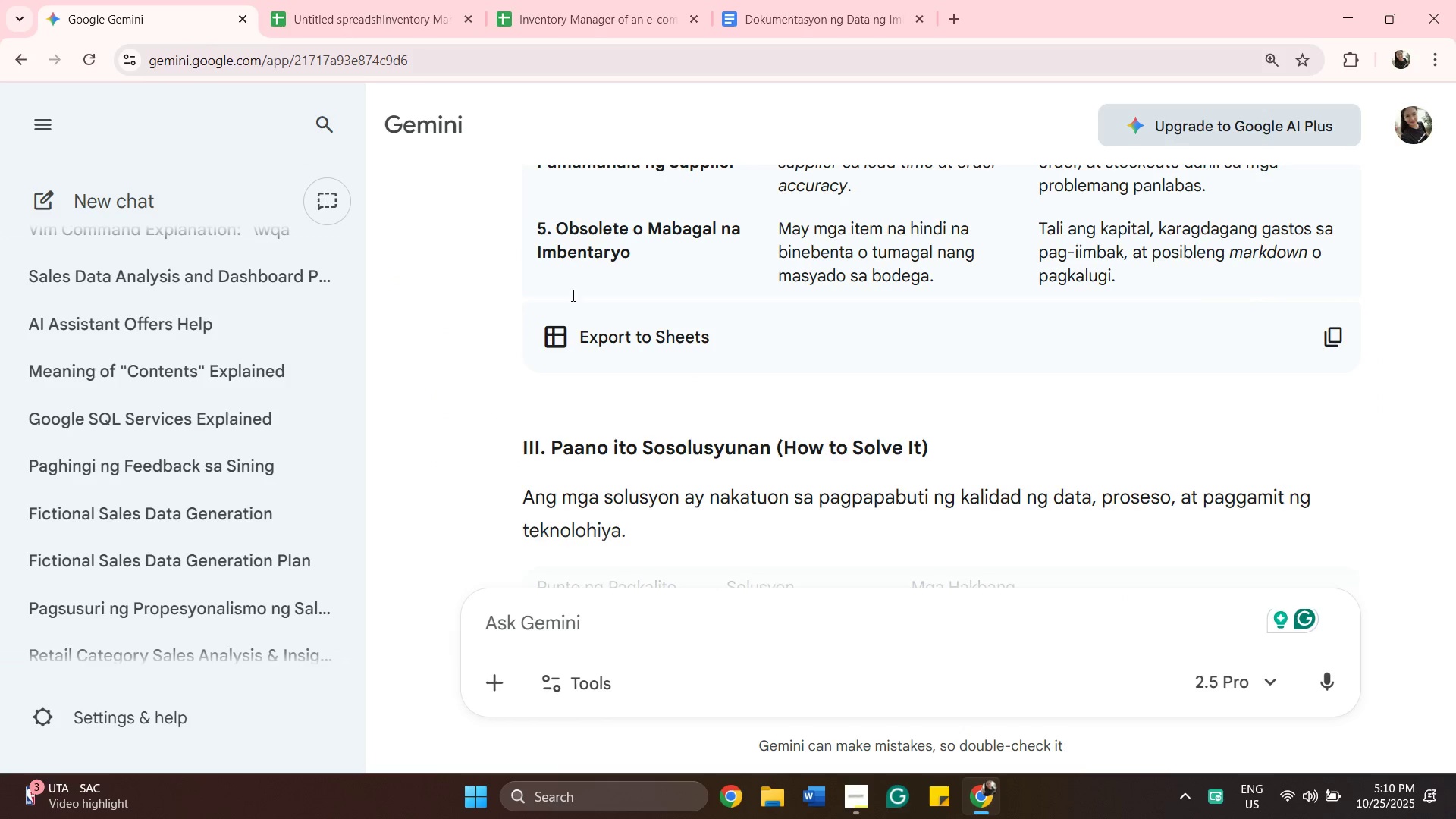 
scroll: coordinate [704, 446], scroll_direction: down, amount: 3.0
 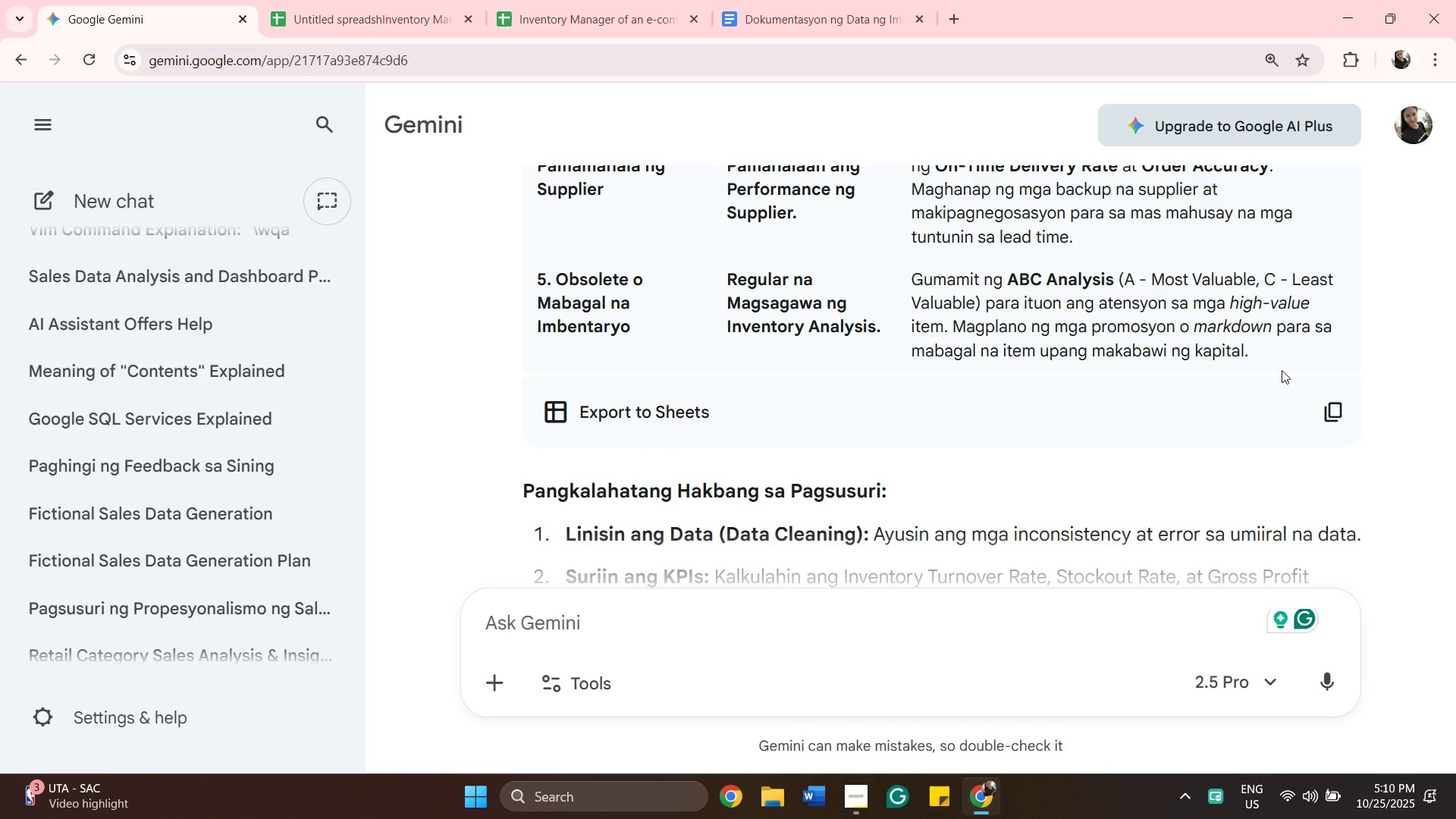 
left_click([1322, 397])
 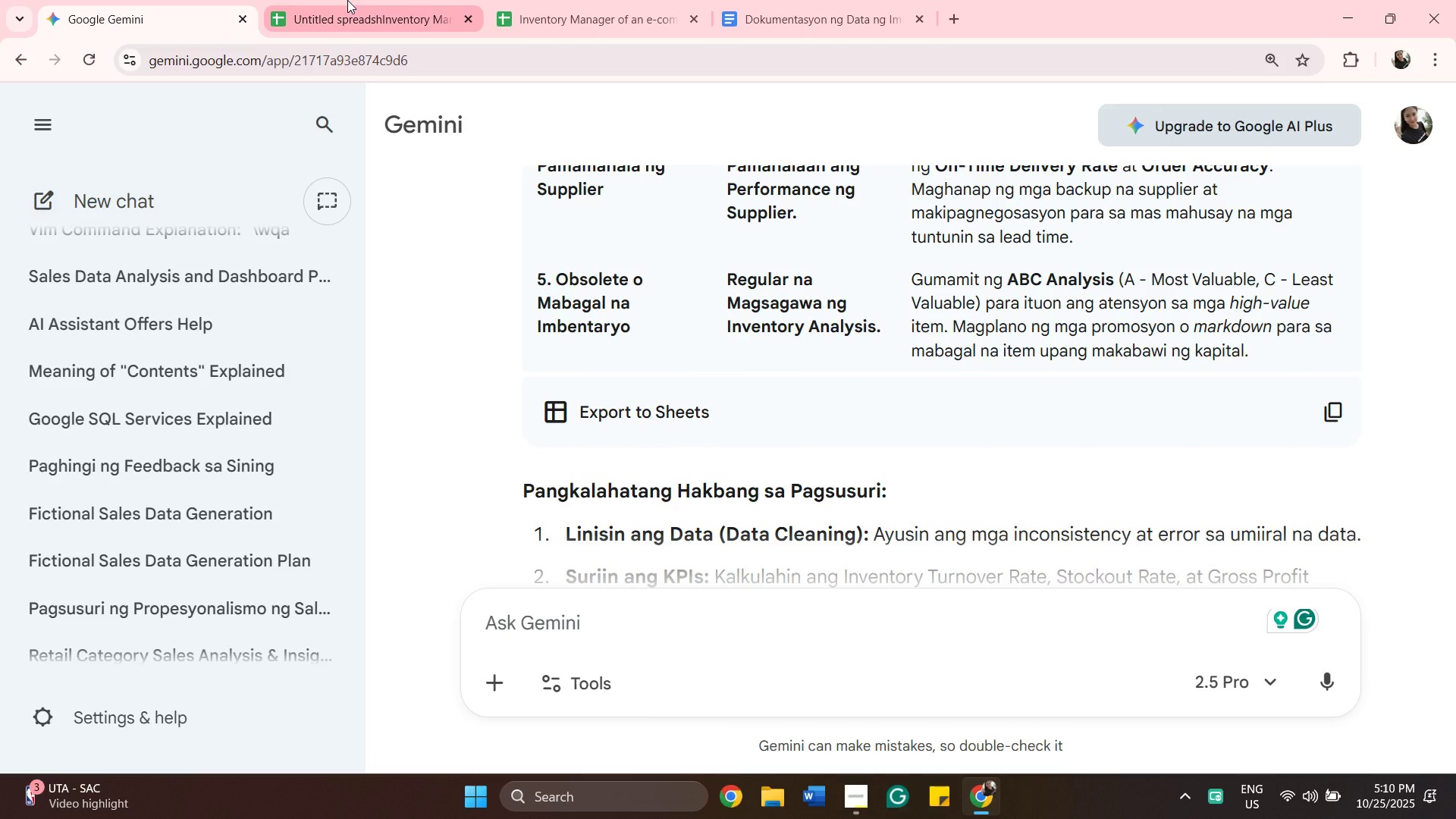 
left_click([347, 3])
 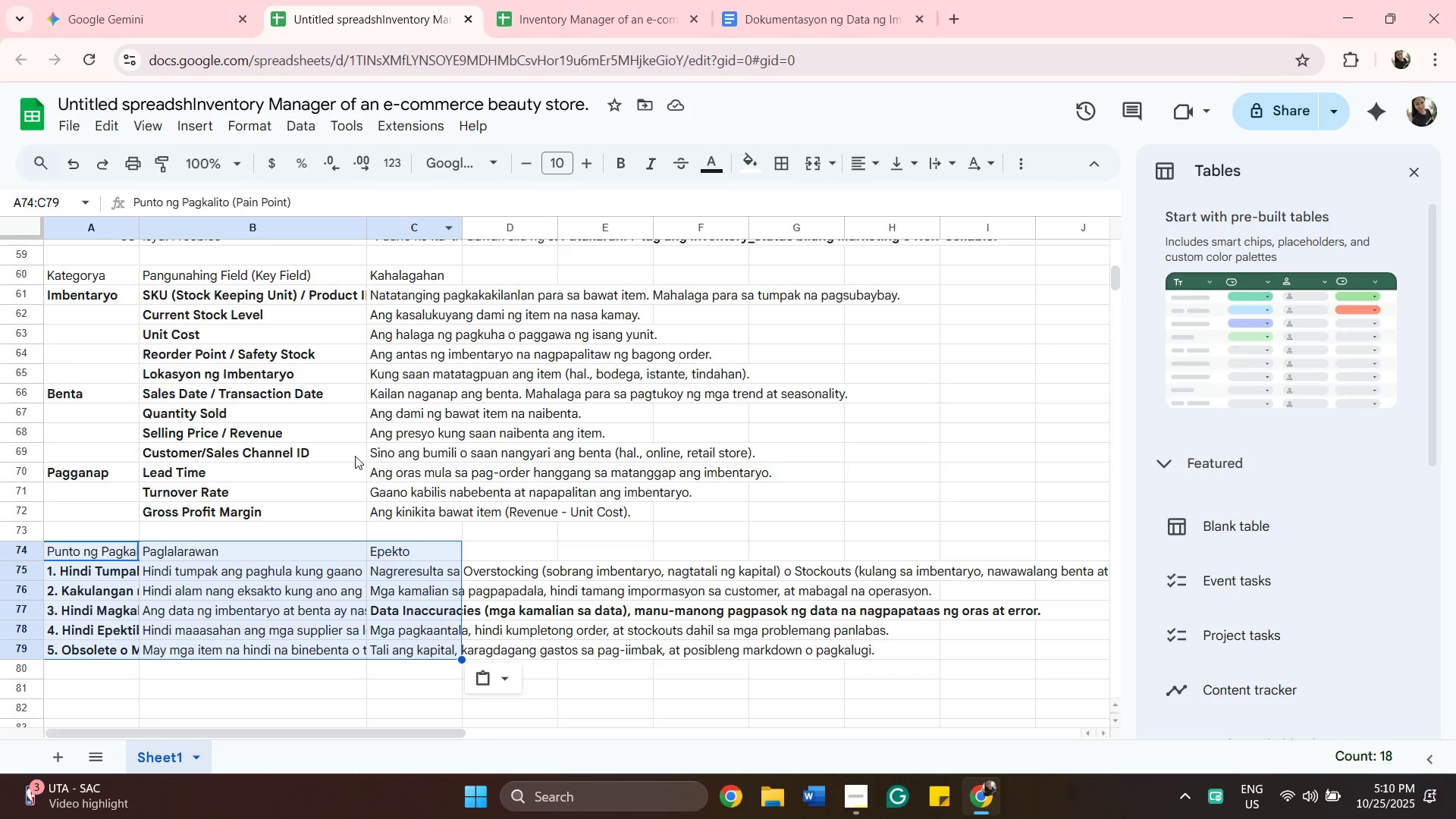 
scroll: coordinate [354, 462], scroll_direction: down, amount: 2.0
 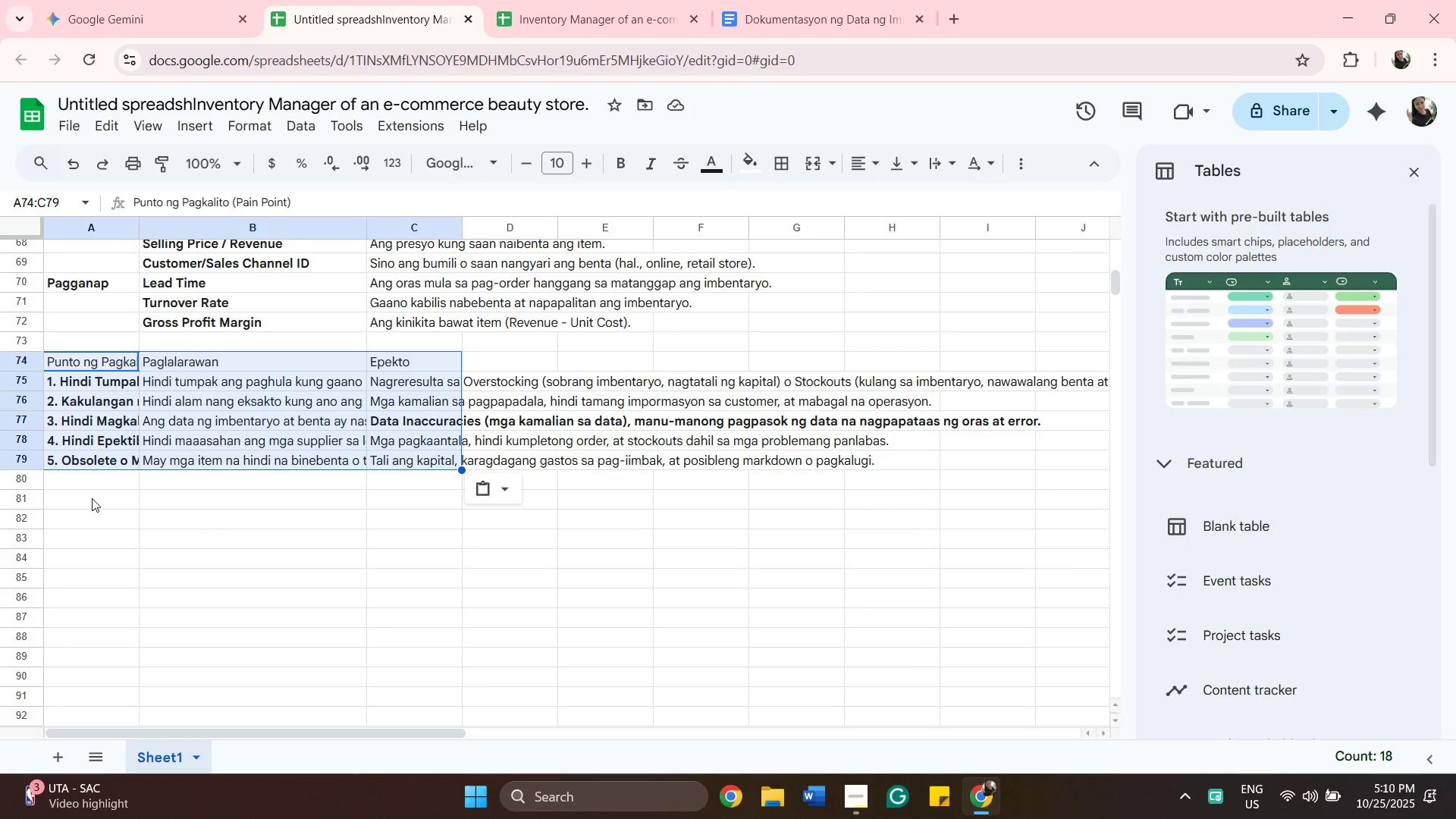 
left_click([92, 498])
 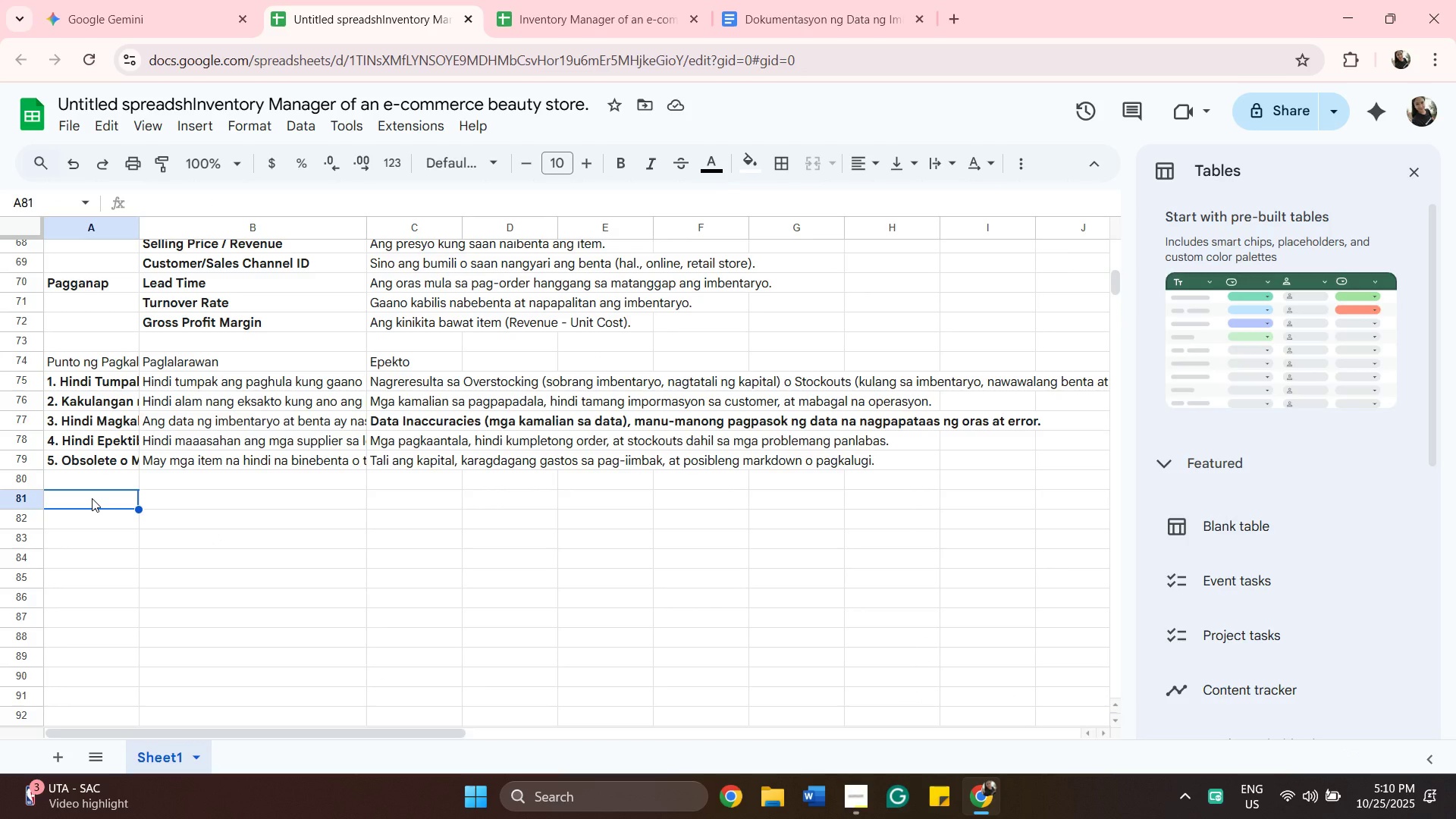 
key(Control+V)
 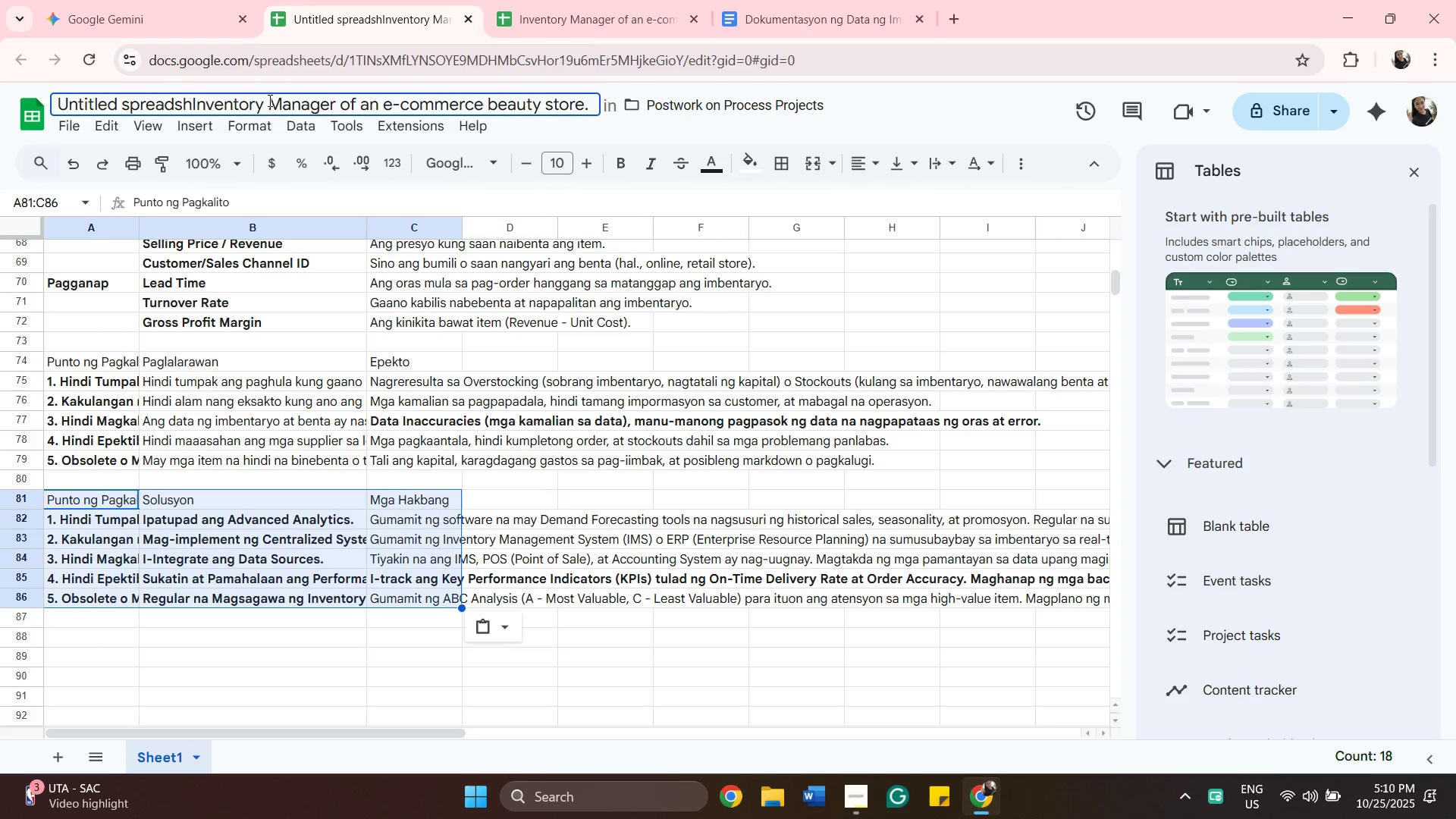 
wait(7.43)
 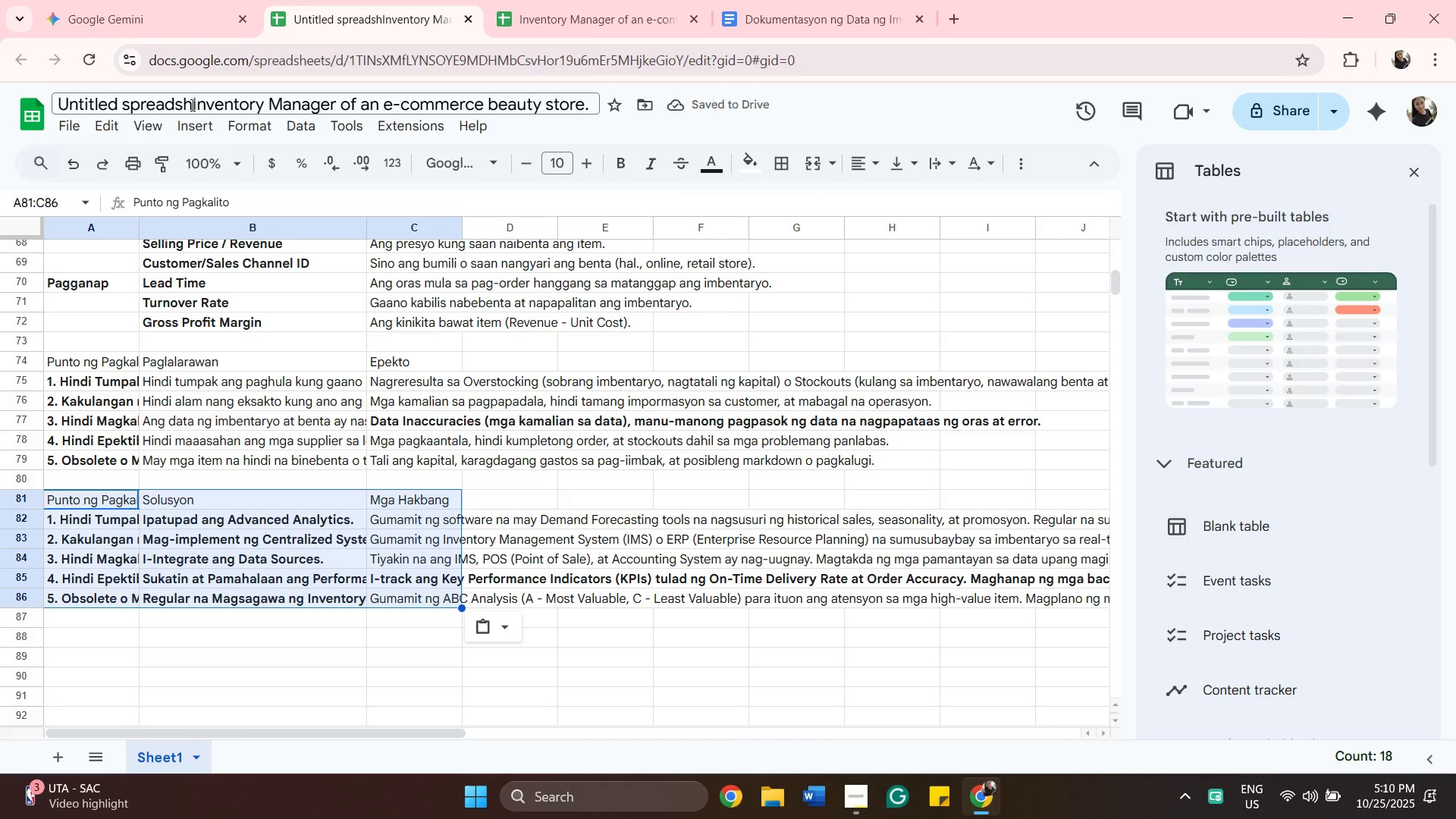 
left_click_drag(start_coordinate=[262, 104], to_coordinate=[0, 71])
 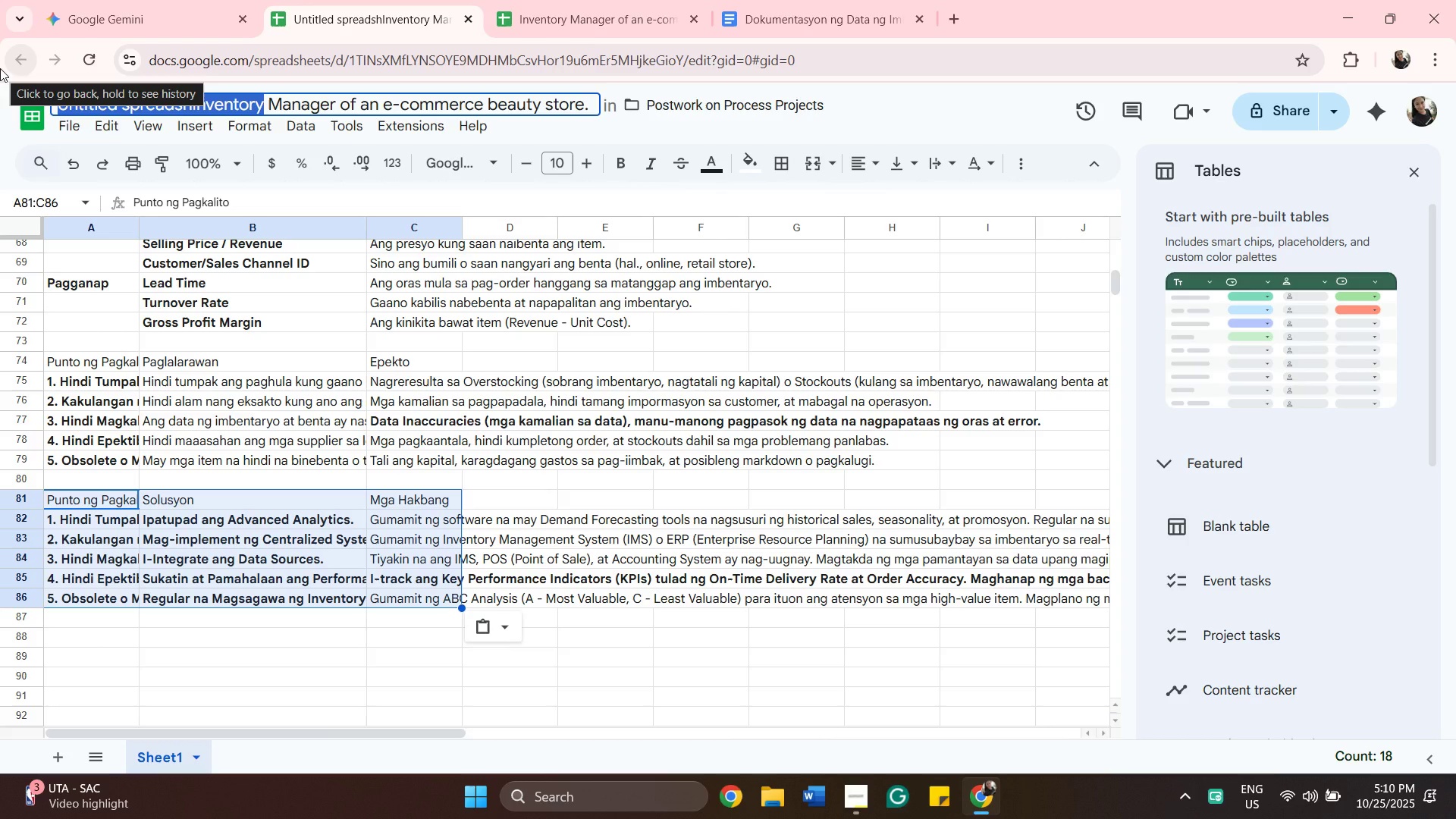 
key(Backspace)
type(Solusyon ng)
 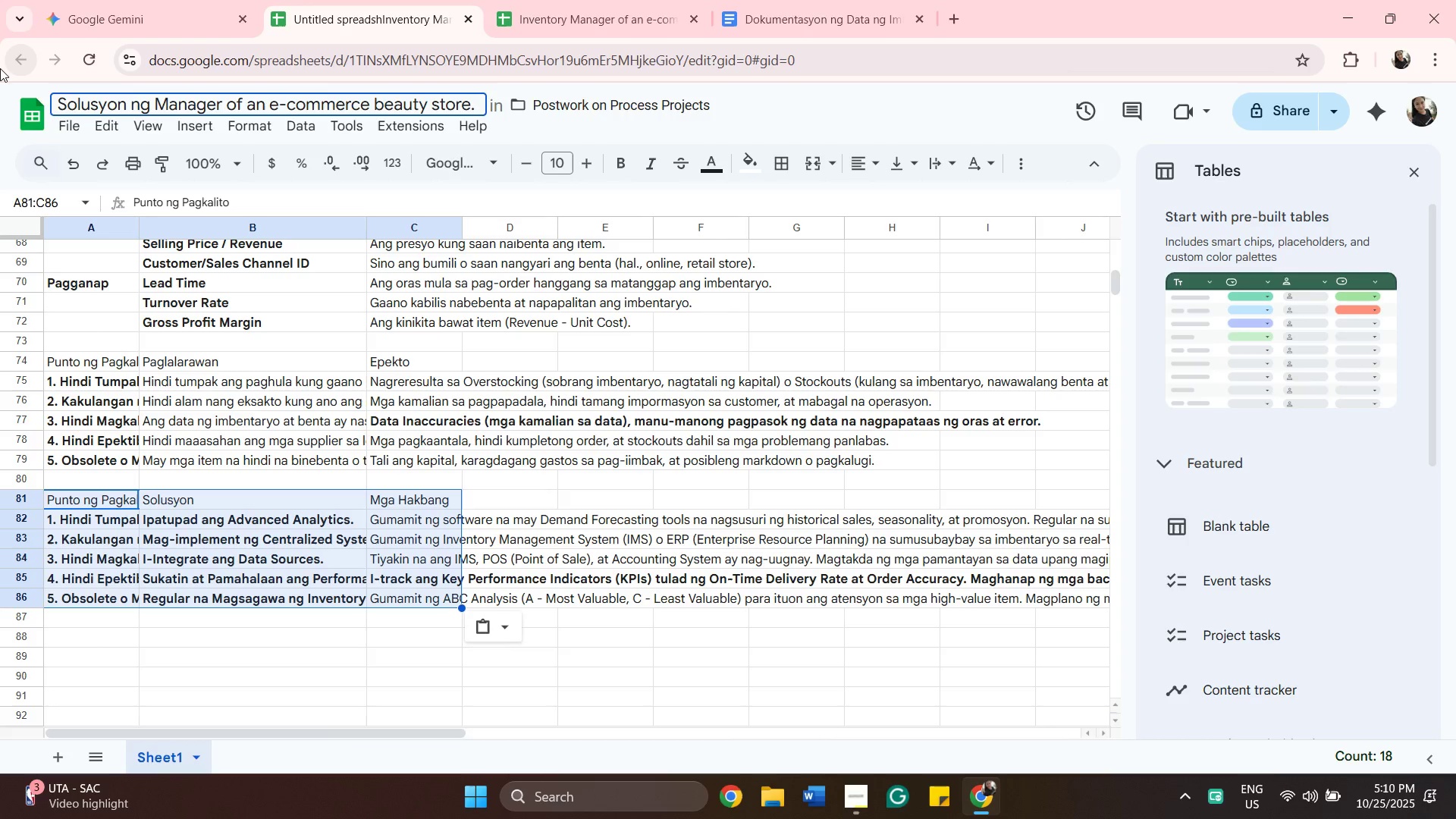 
left_click([84, 4])
 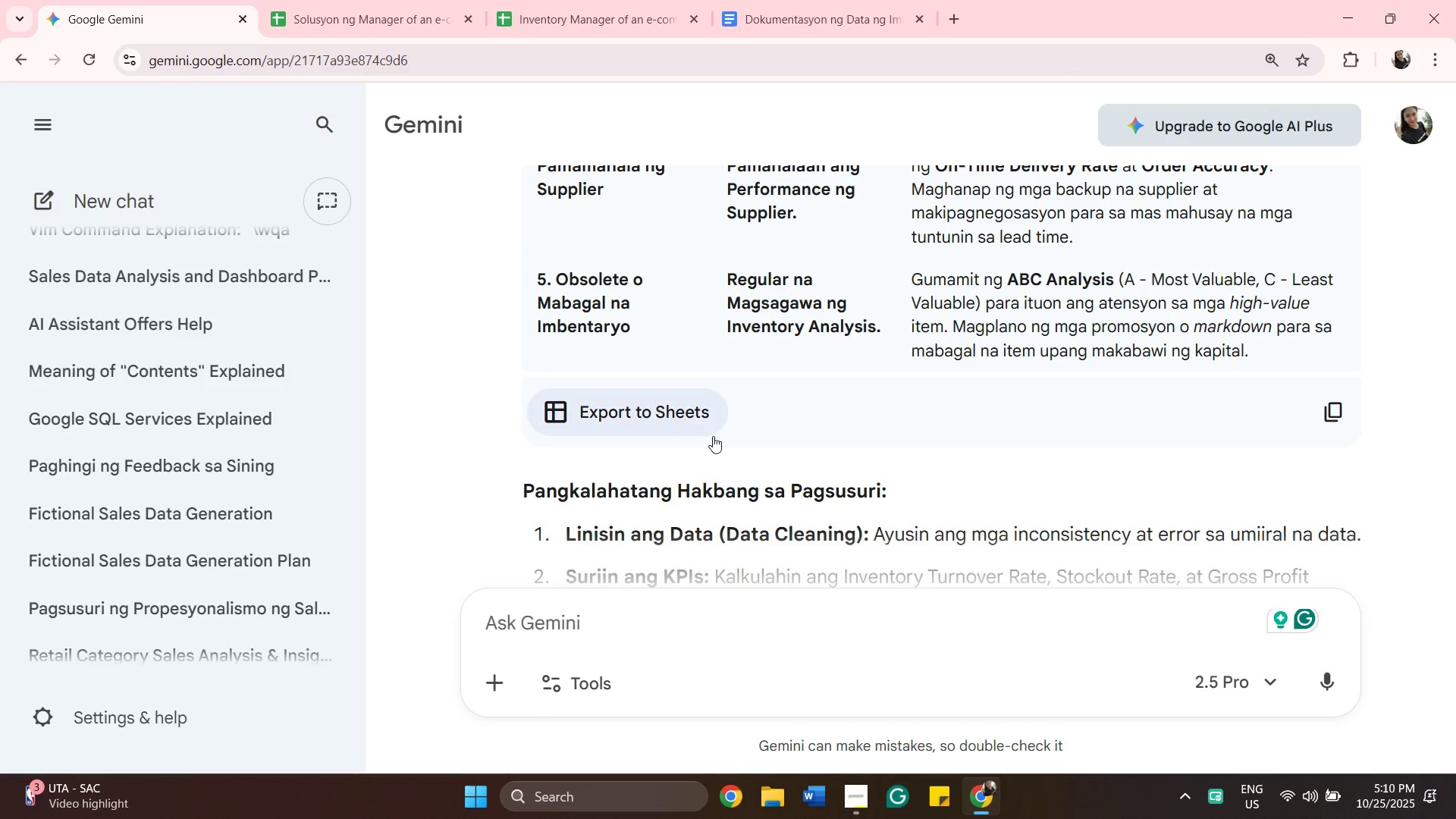 
scroll: coordinate [714, 437], scroll_direction: down, amount: 2.0
 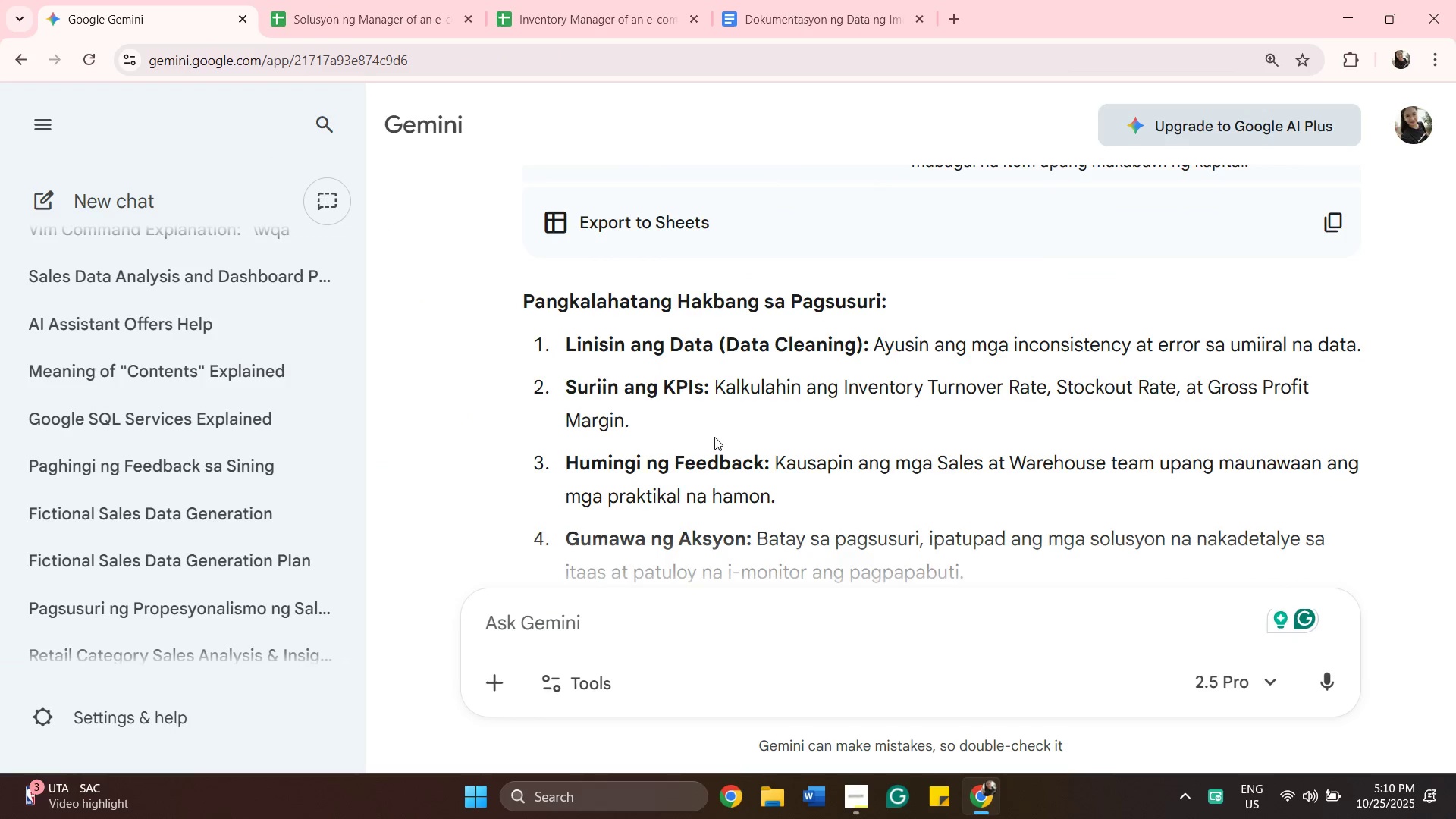 
scroll: coordinate [714, 436], scroll_direction: up, amount: 4.0
 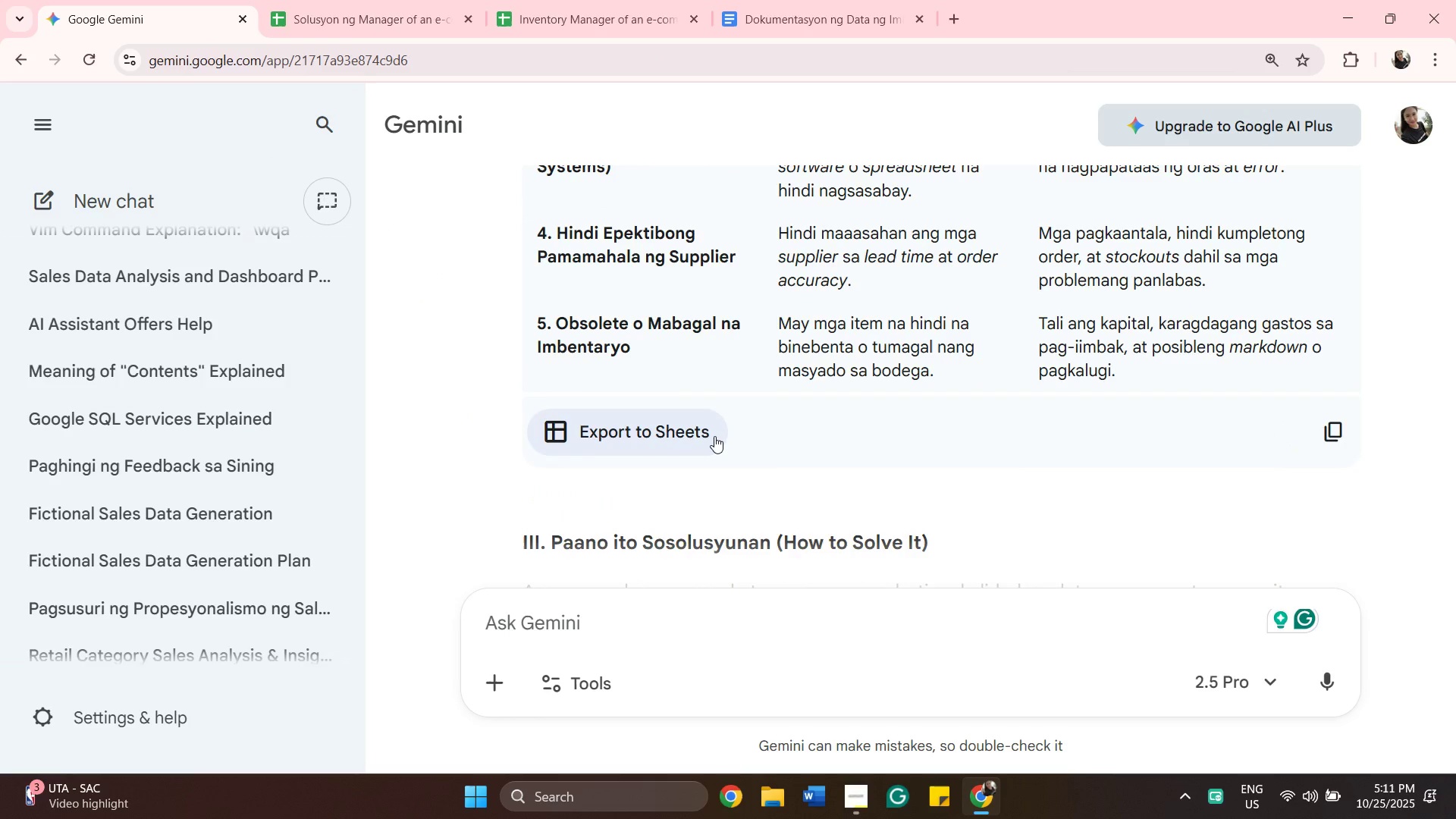 
scroll: coordinate [917, 382], scroll_direction: down, amount: 16.0
 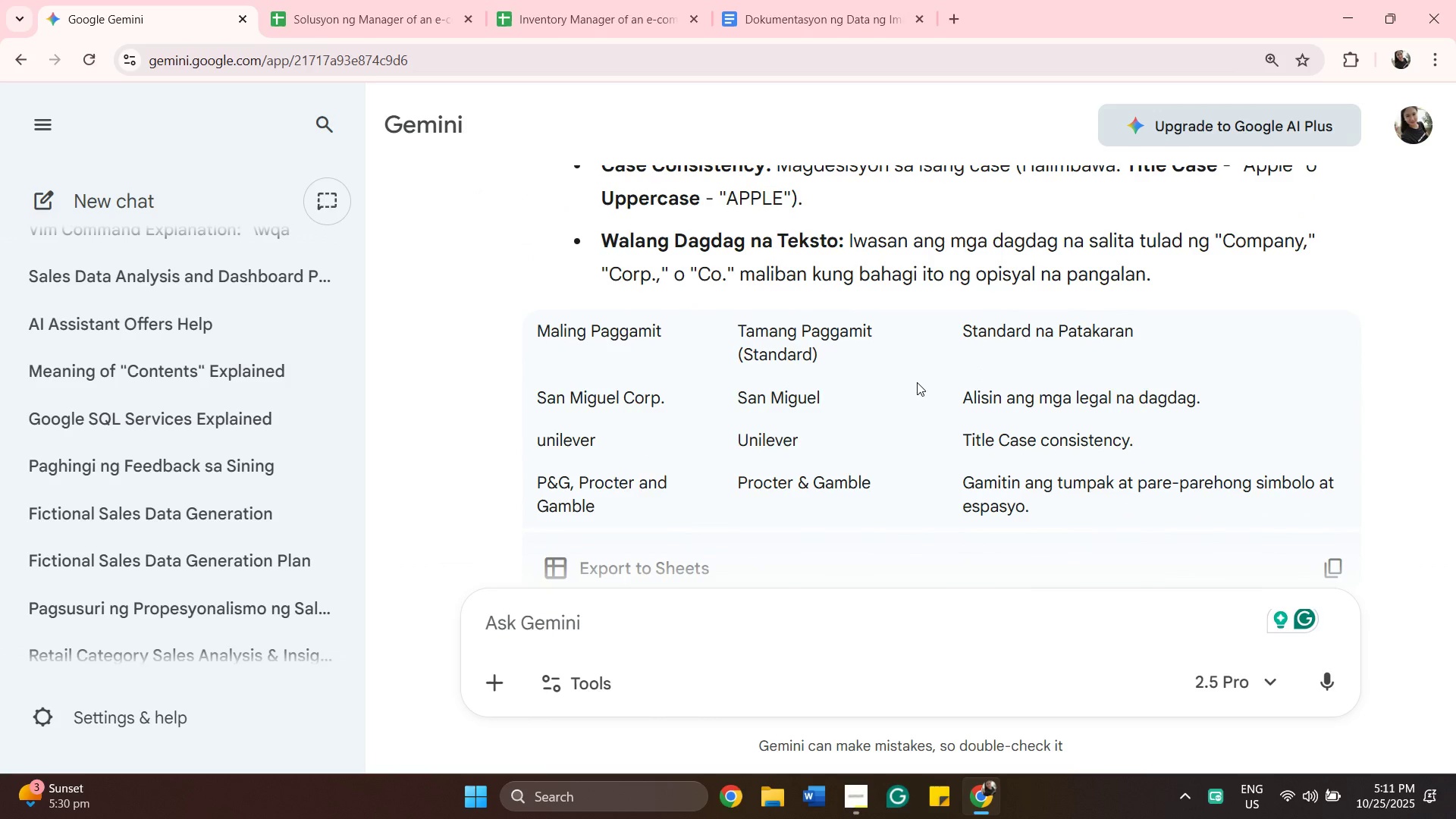 
scroll: coordinate [917, 382], scroll_direction: down, amount: 8.0
 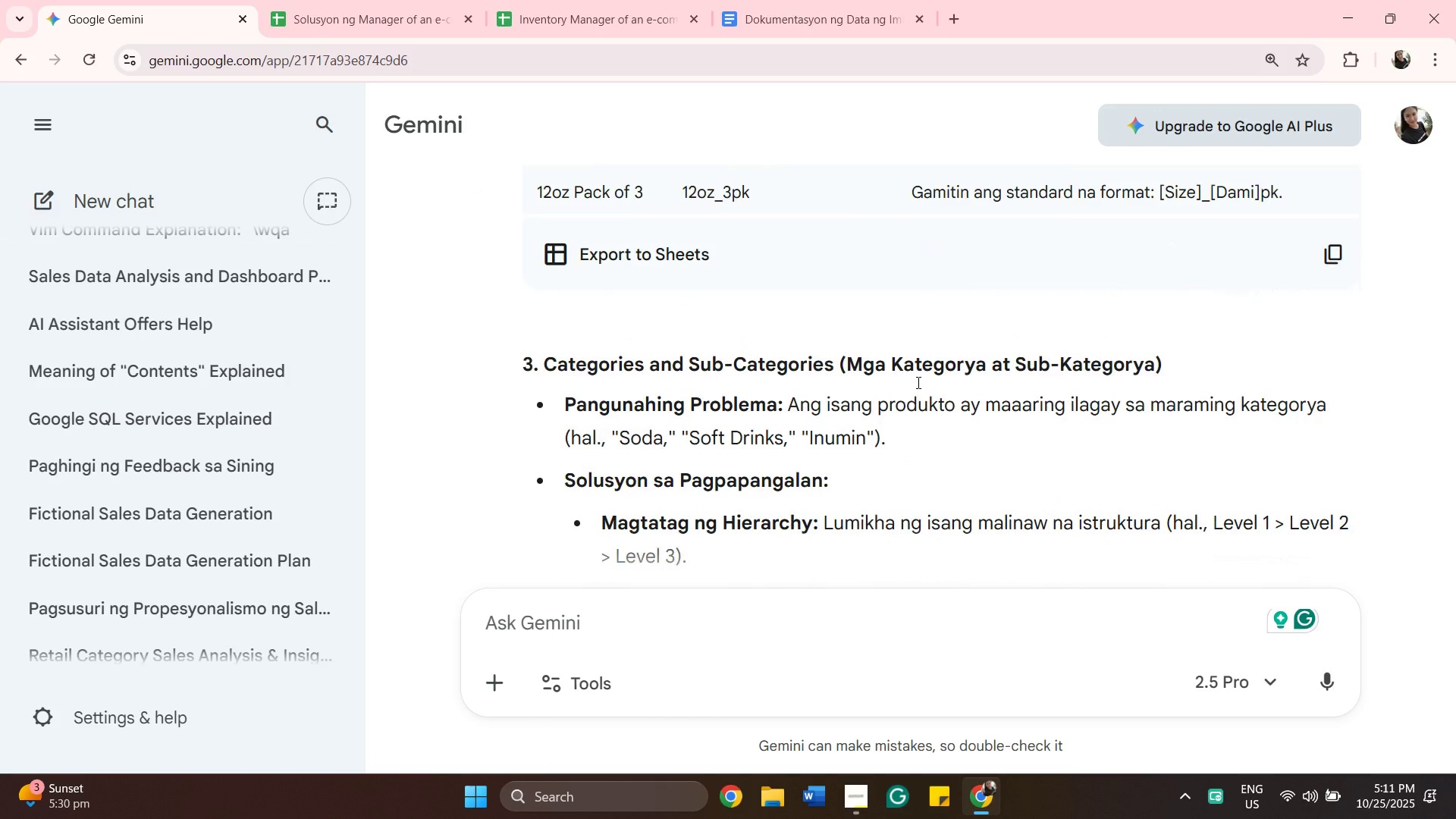 
scroll: coordinate [624, 172], scroll_direction: up, amount: 1.0
 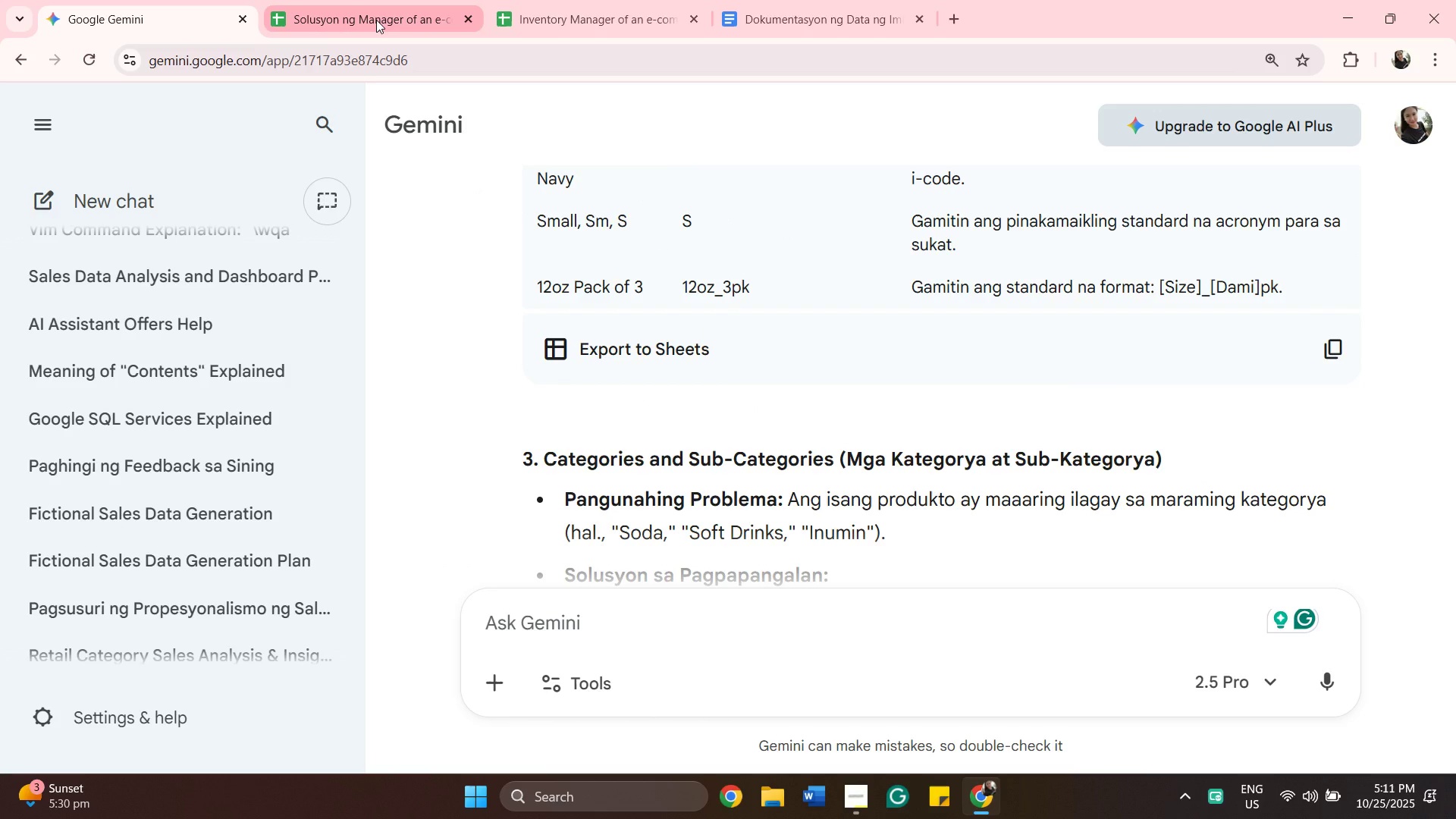 
left_click([376, 20])
 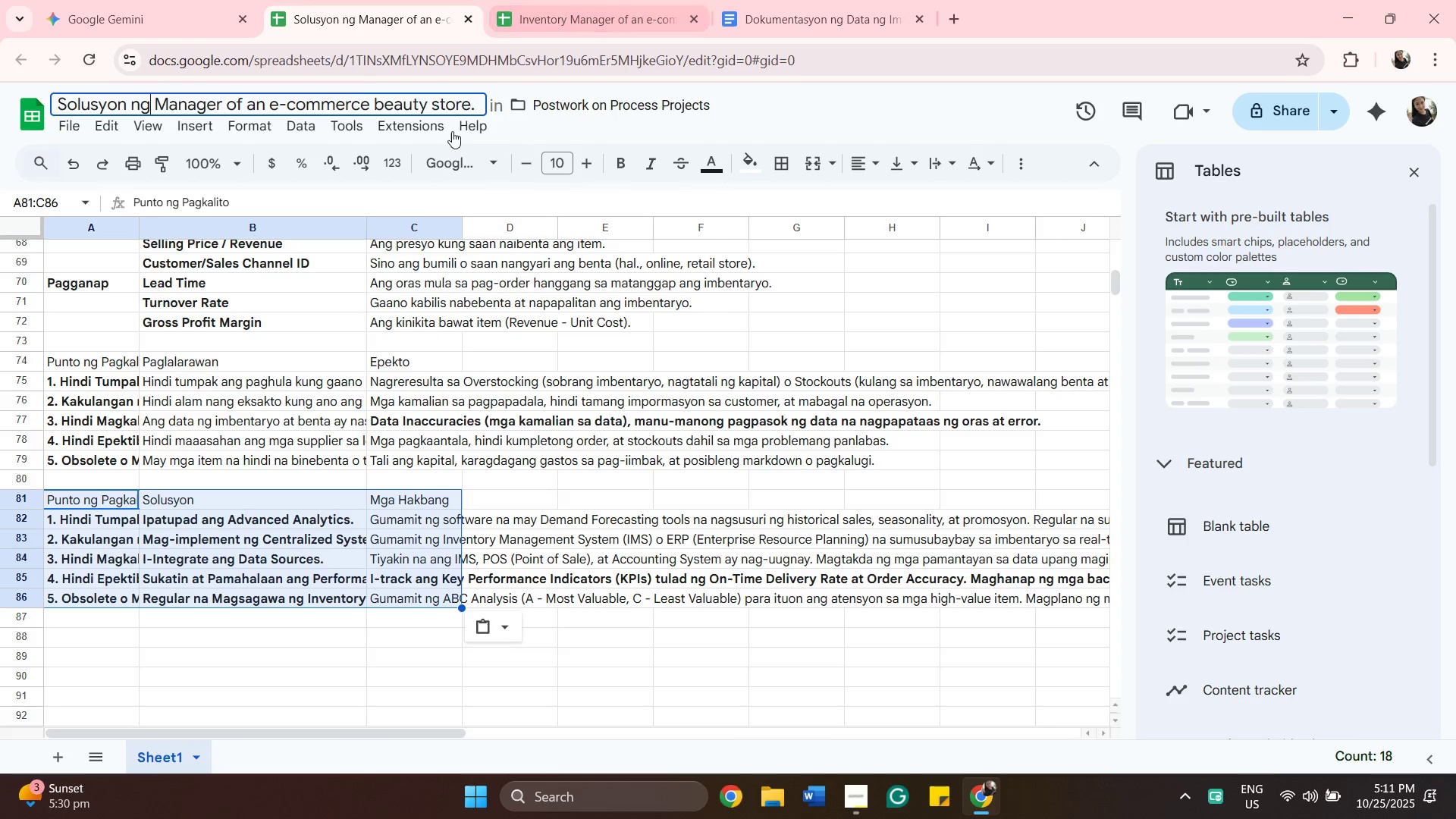 
left_click([591, 27])
 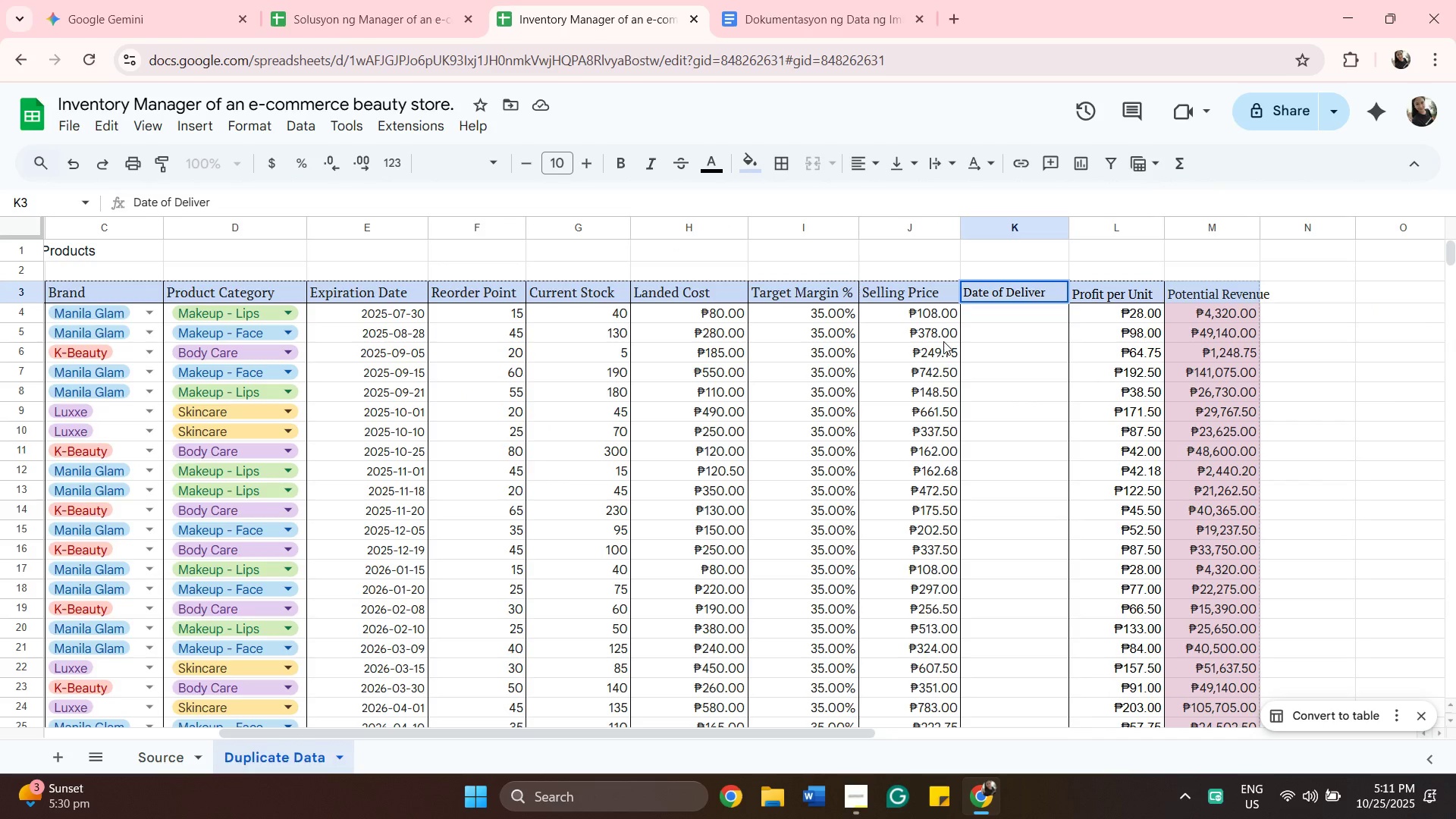 
wait(6.42)
 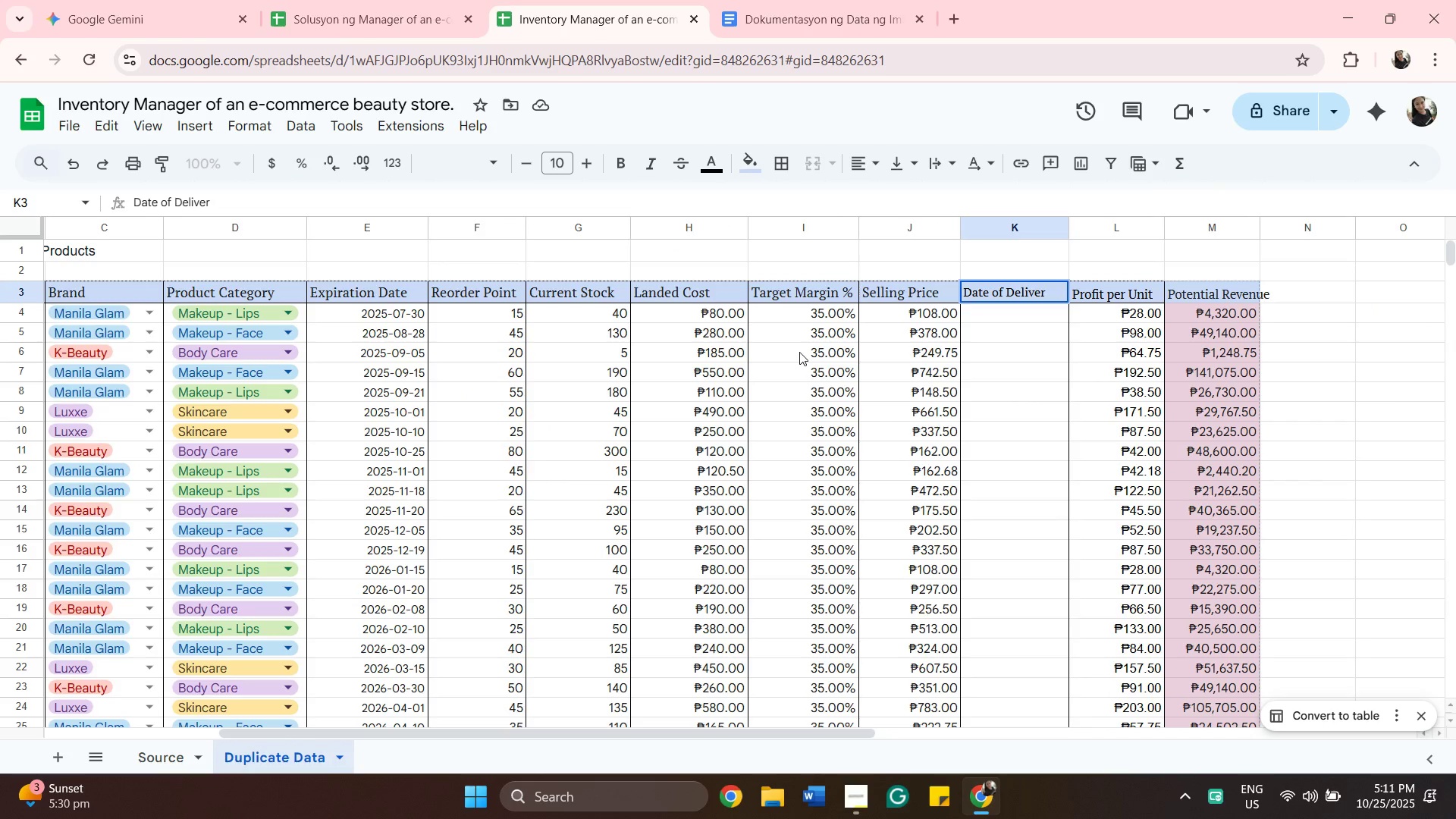 
hold_key(key=Backspace, duration=0.8)
 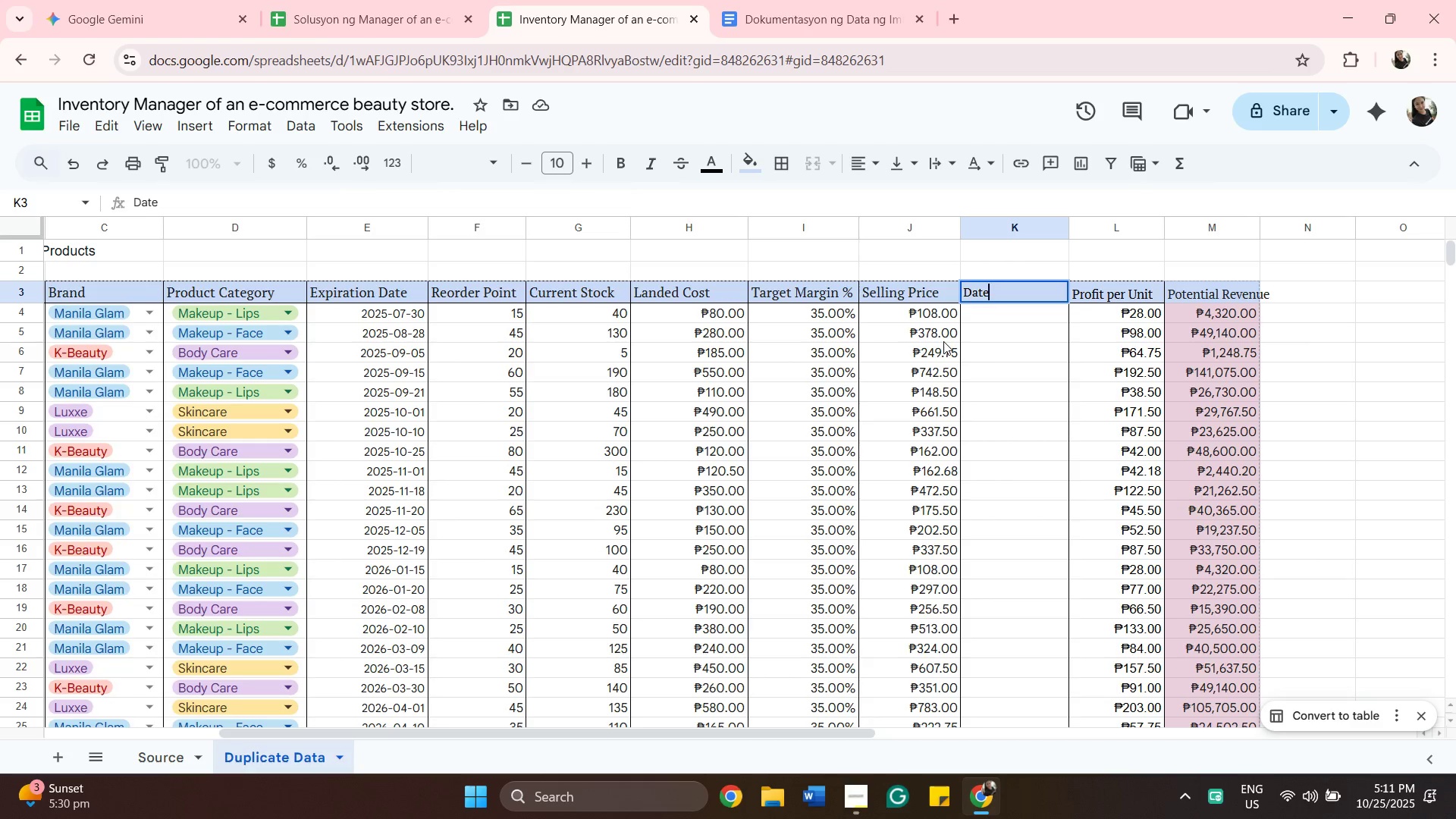 
key(Backspace)
key(Backspace)
key(Backspace)
key(Backspace)
key(Backspace)
type(Success)
 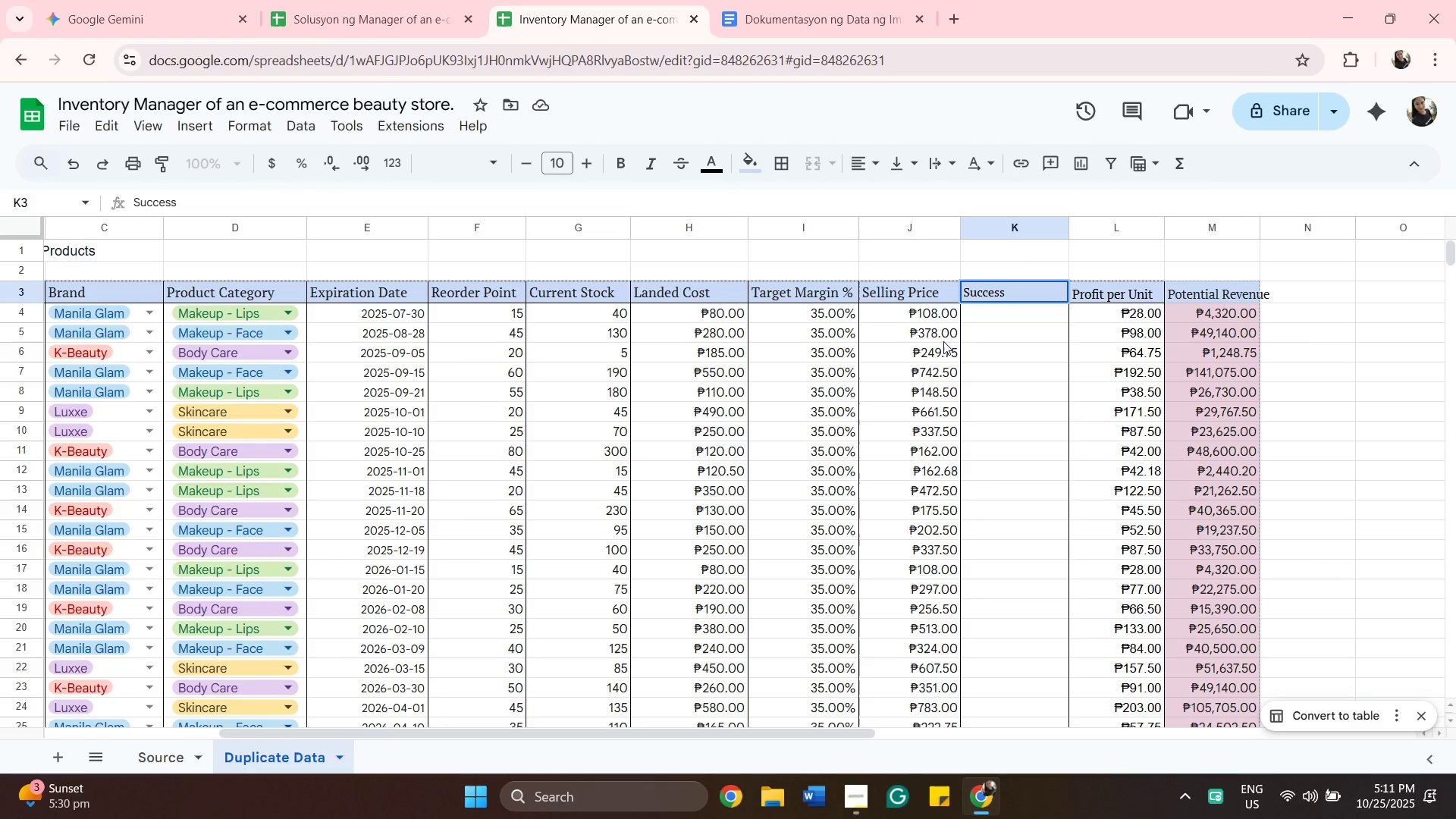 
type(ful DElivery)
 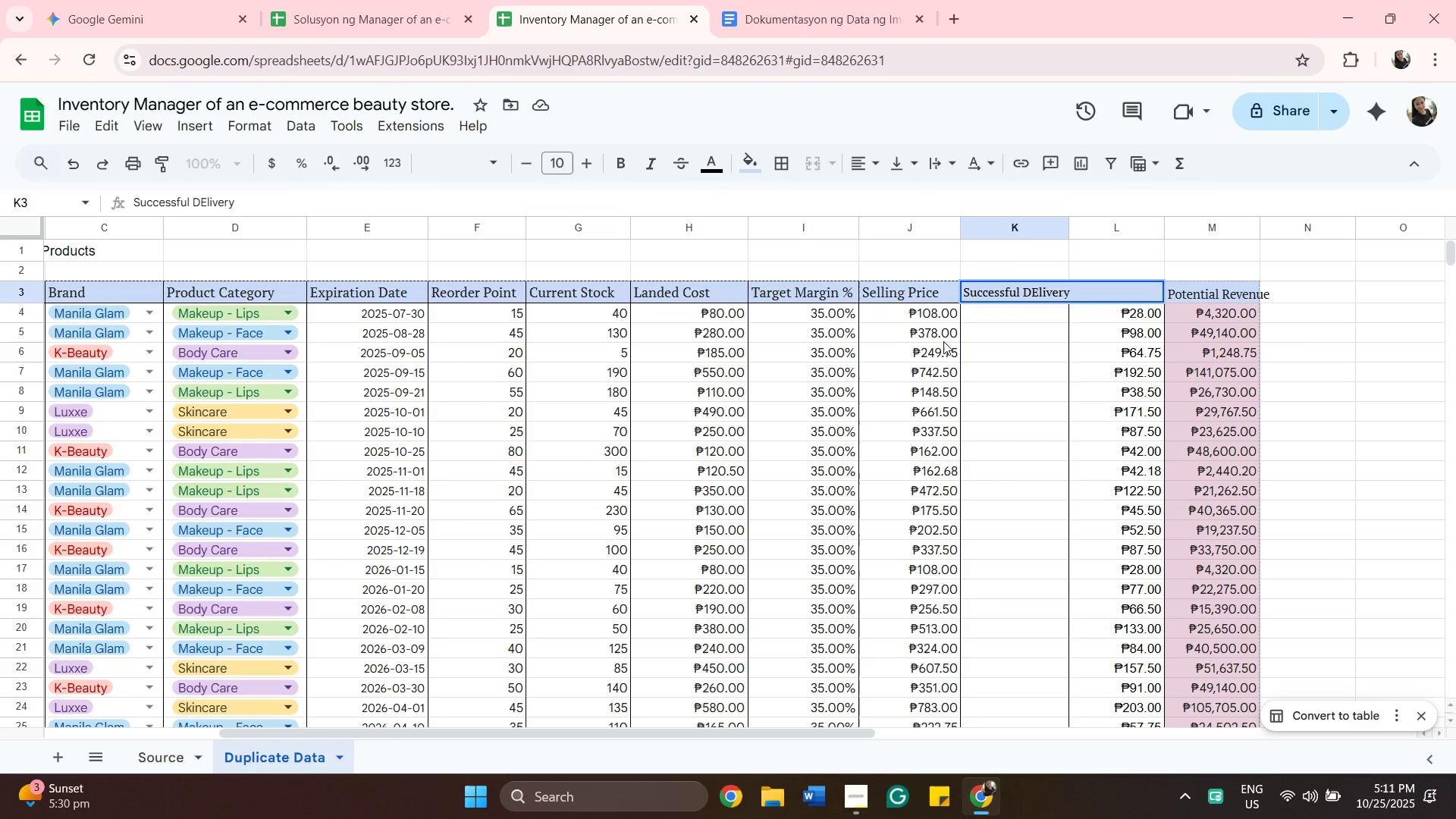 
left_click_drag(start_coordinate=[1068, 223], to_coordinate=[1089, 221])
 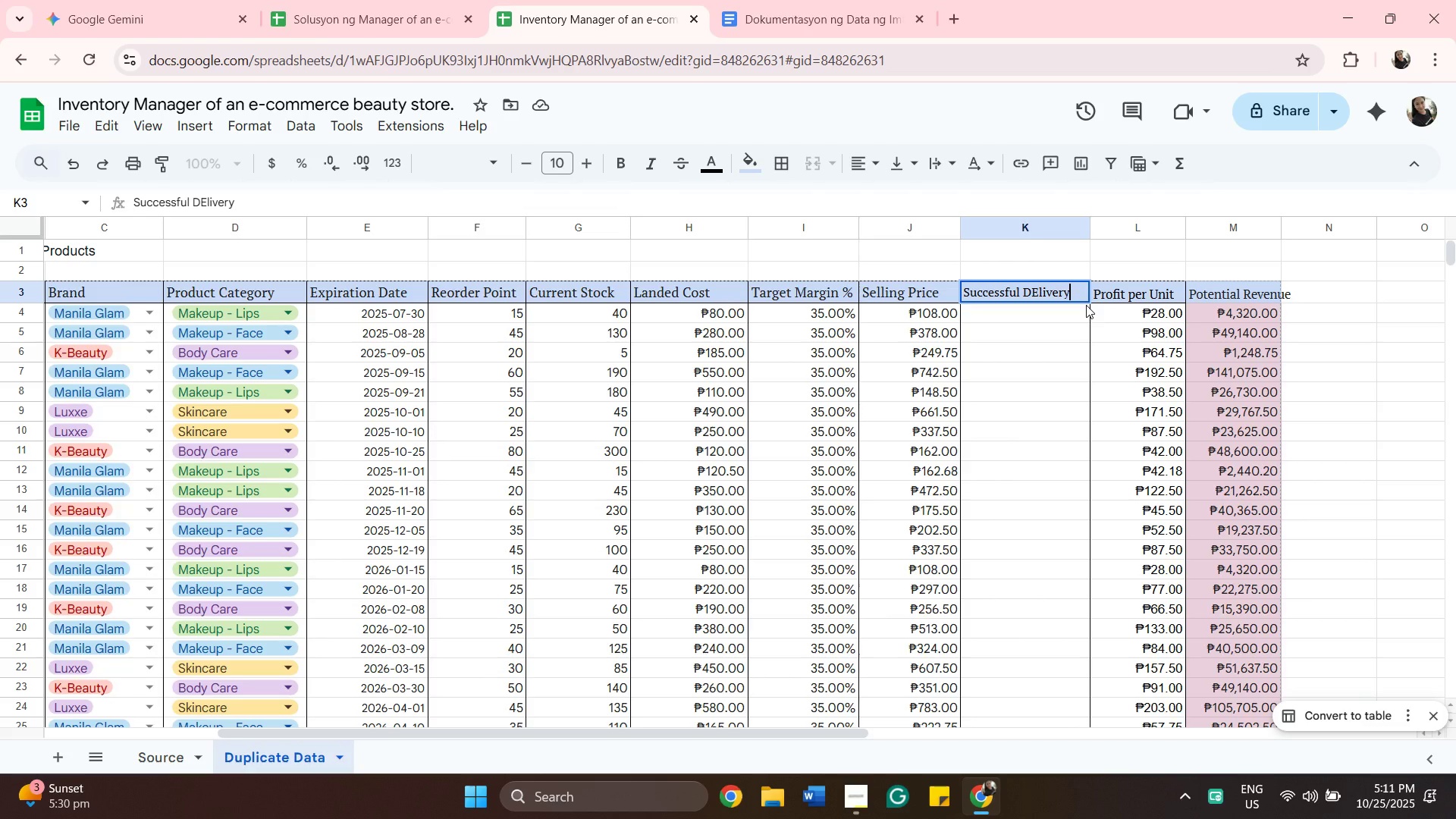 
wait(11.4)
 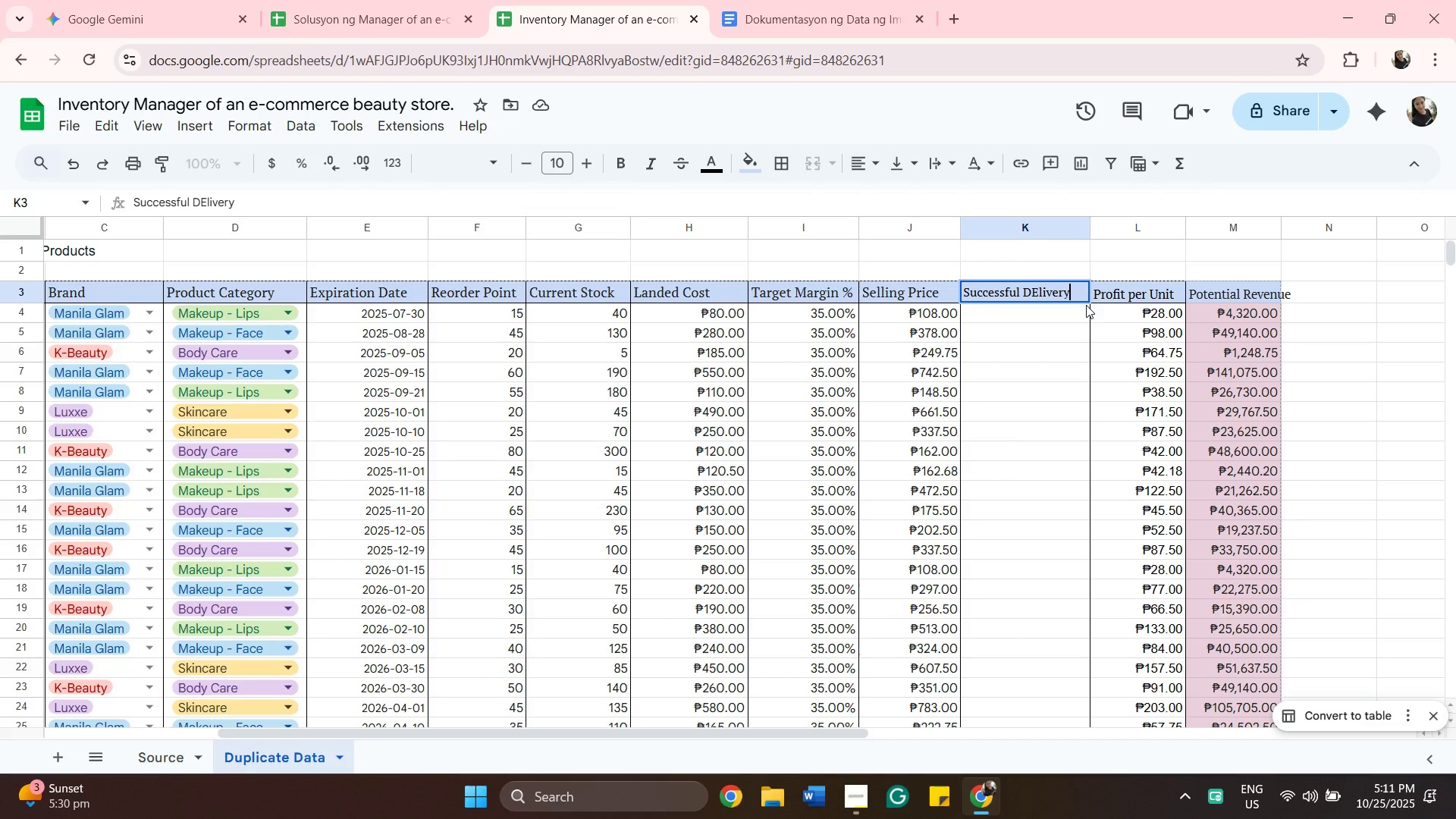 
left_click([1038, 290])
 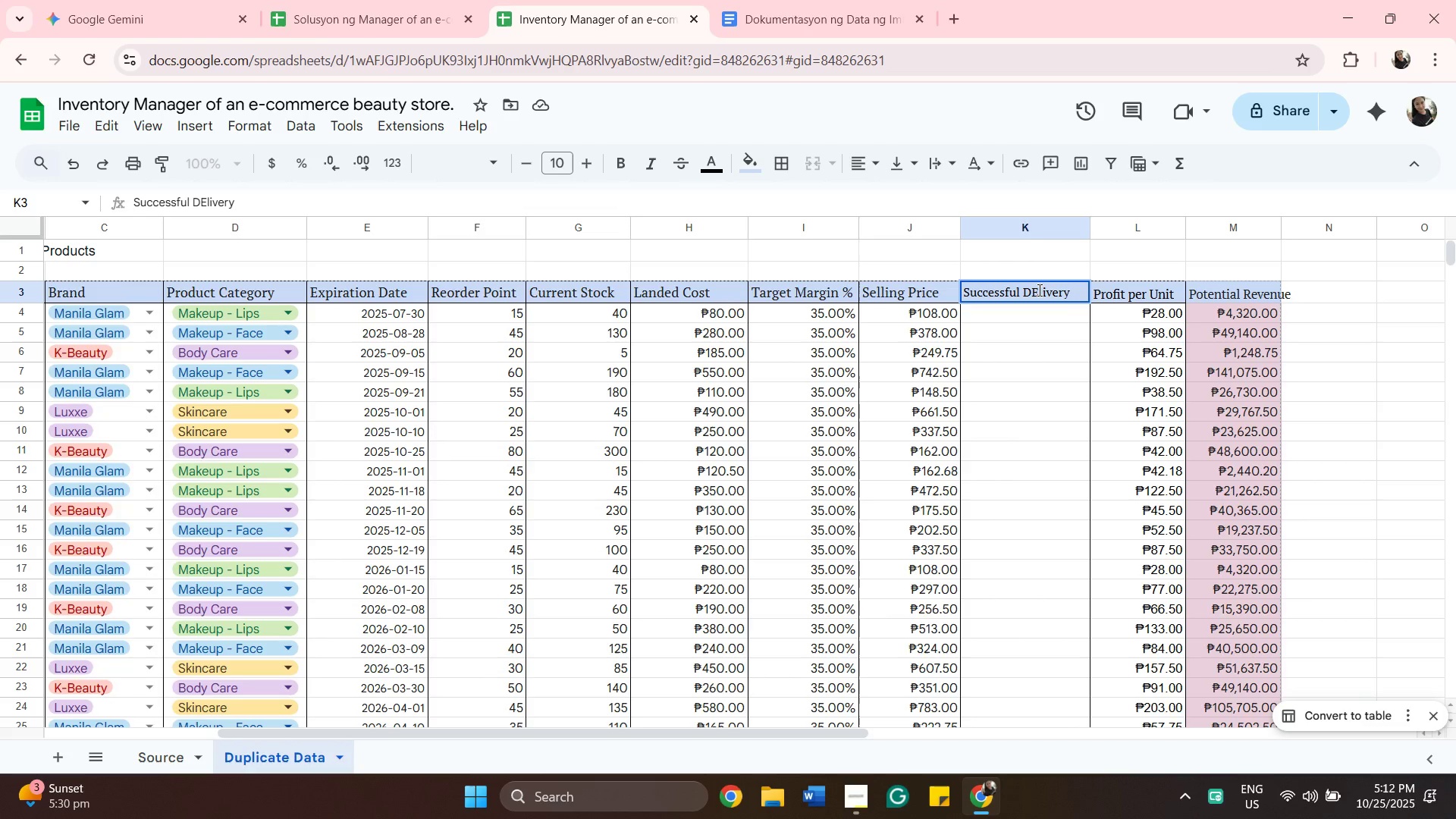 
key(Backspace)
 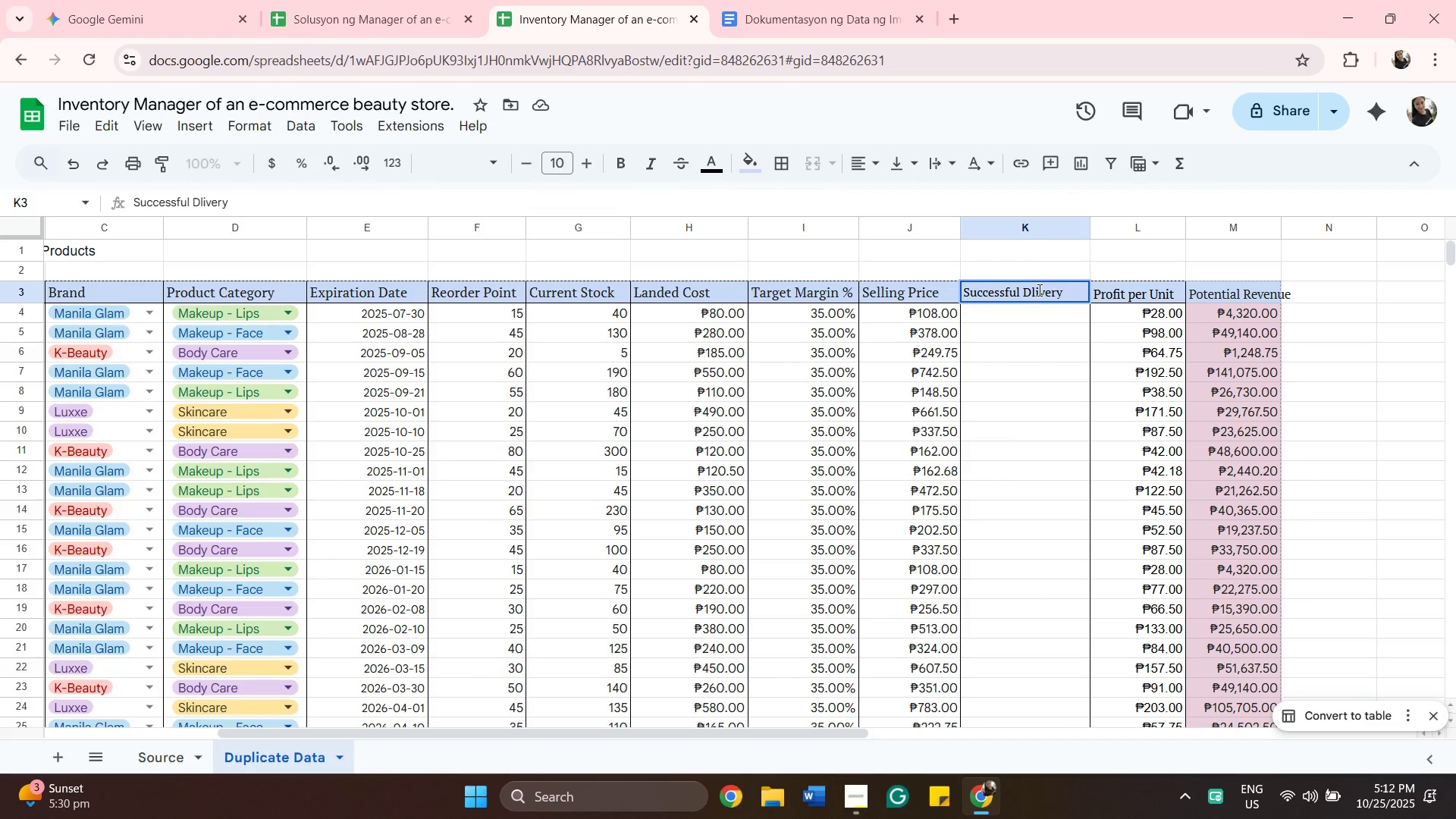 
key(E)
 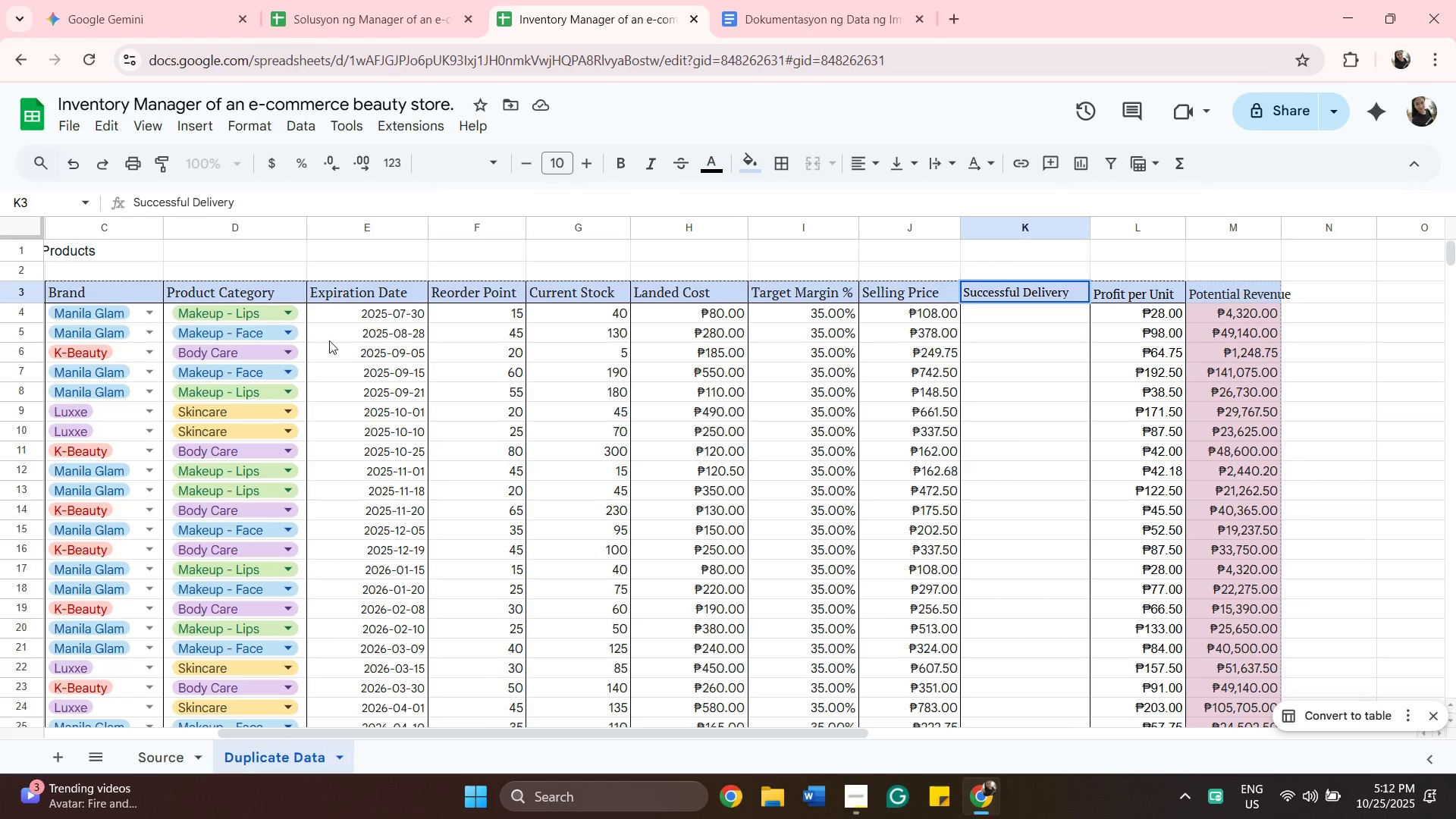 
left_click([340, 300])
 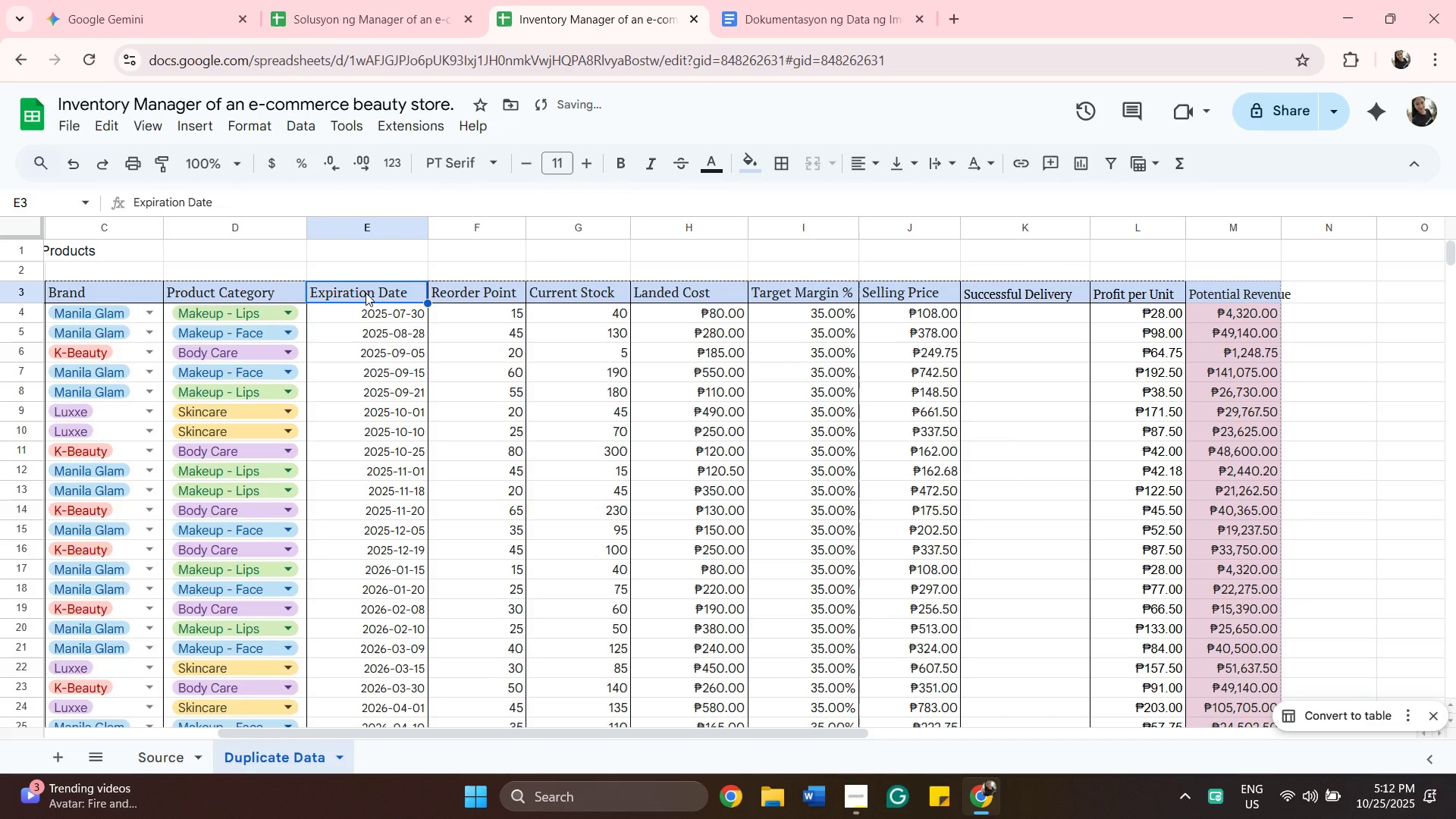 
scroll: coordinate [397, 522], scroll_direction: down, amount: 8.0
 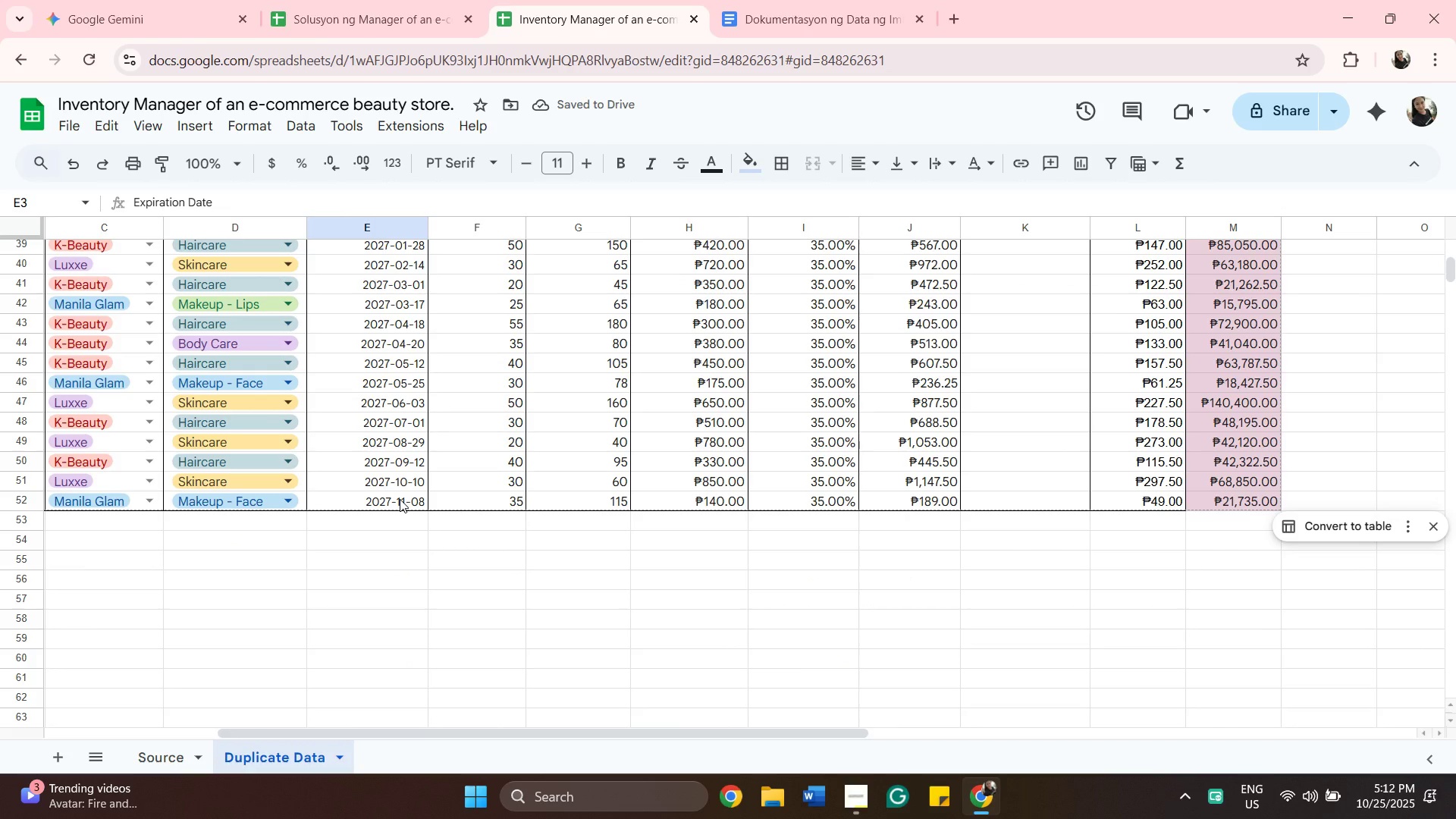 
hold_key(key=ShiftLeft, duration=0.36)
left_click([400, 499])
 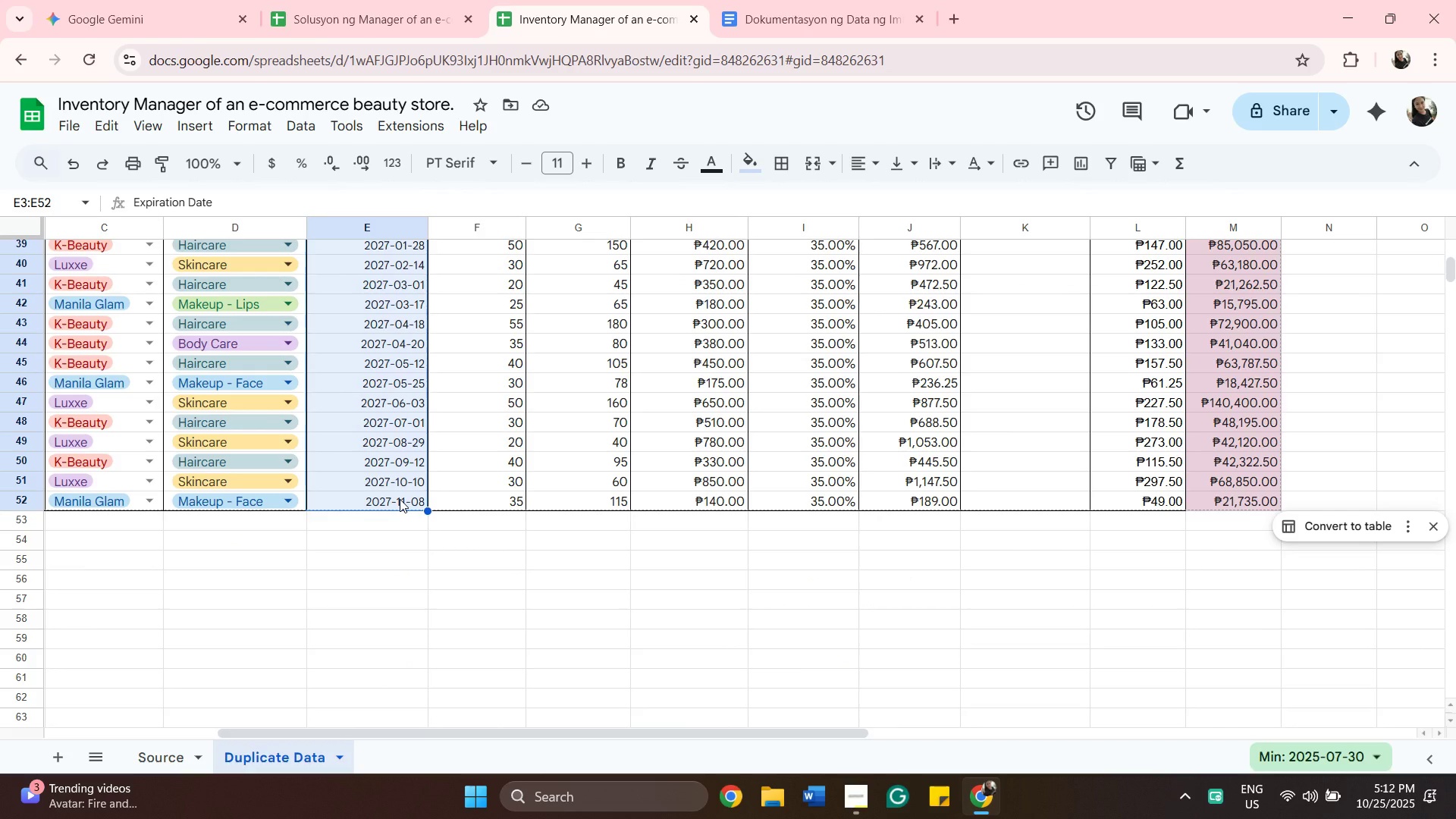 
key(Control+C)
 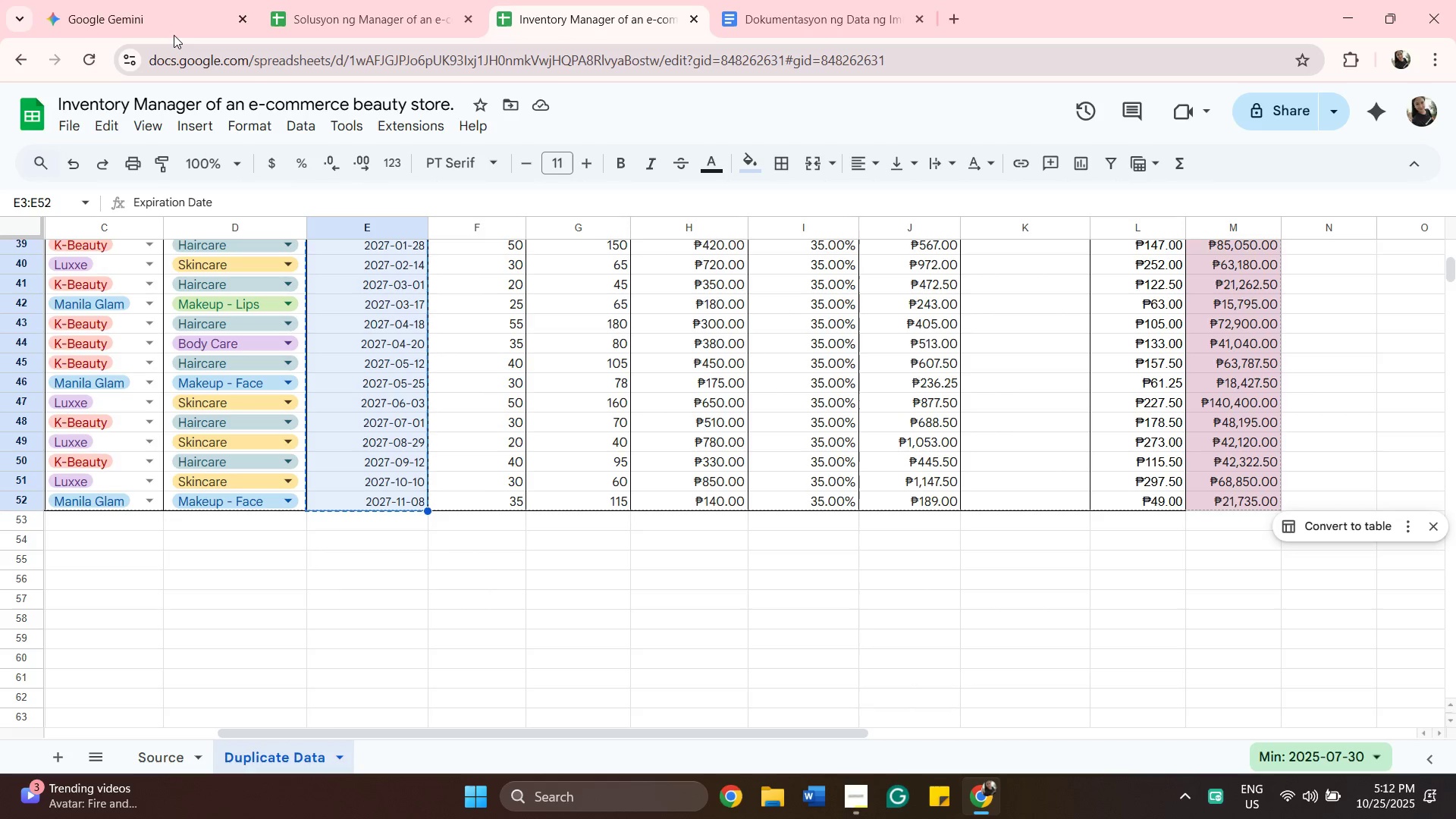 
left_click([174, 35])
 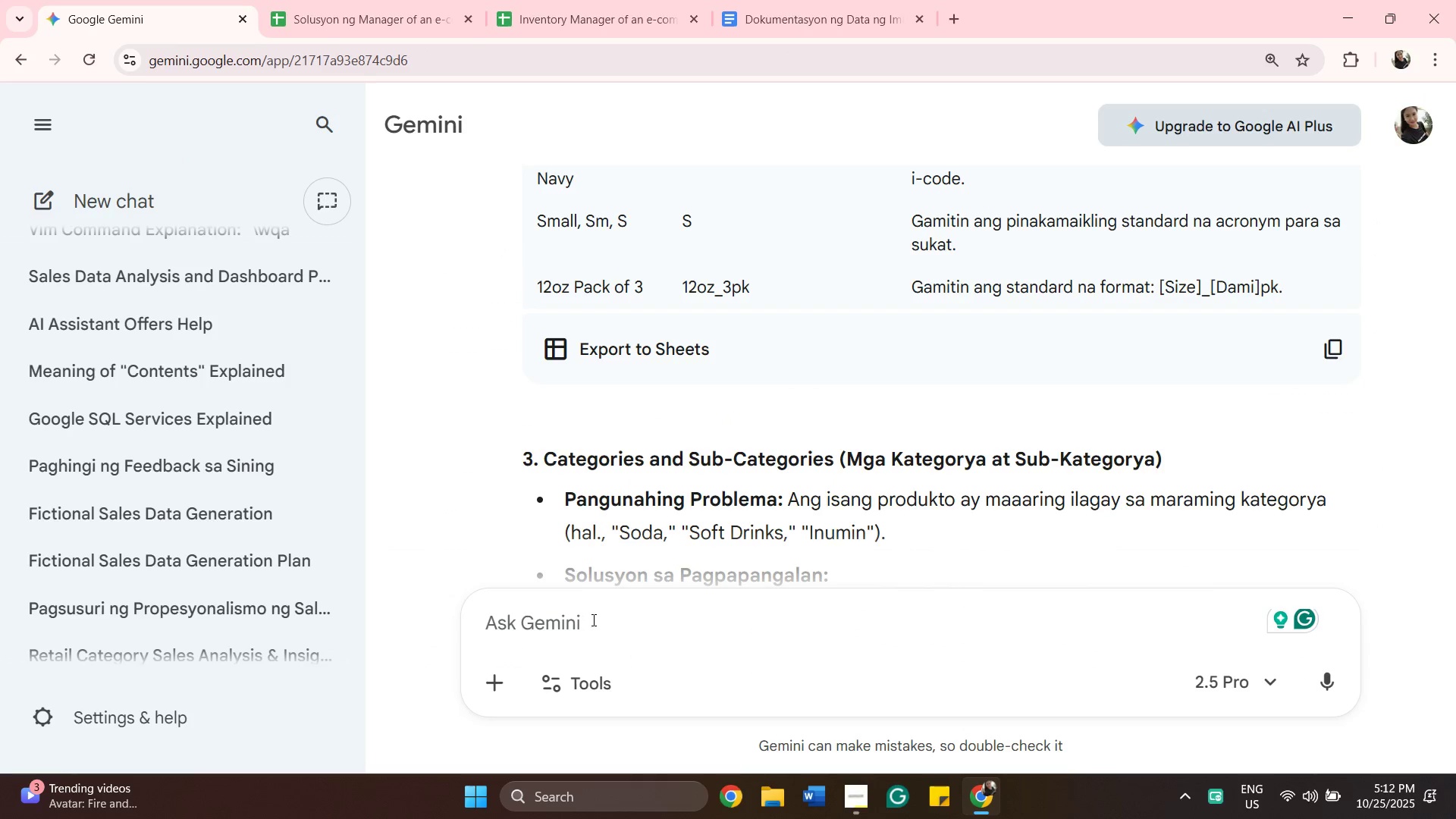 
left_click([594, 620])
 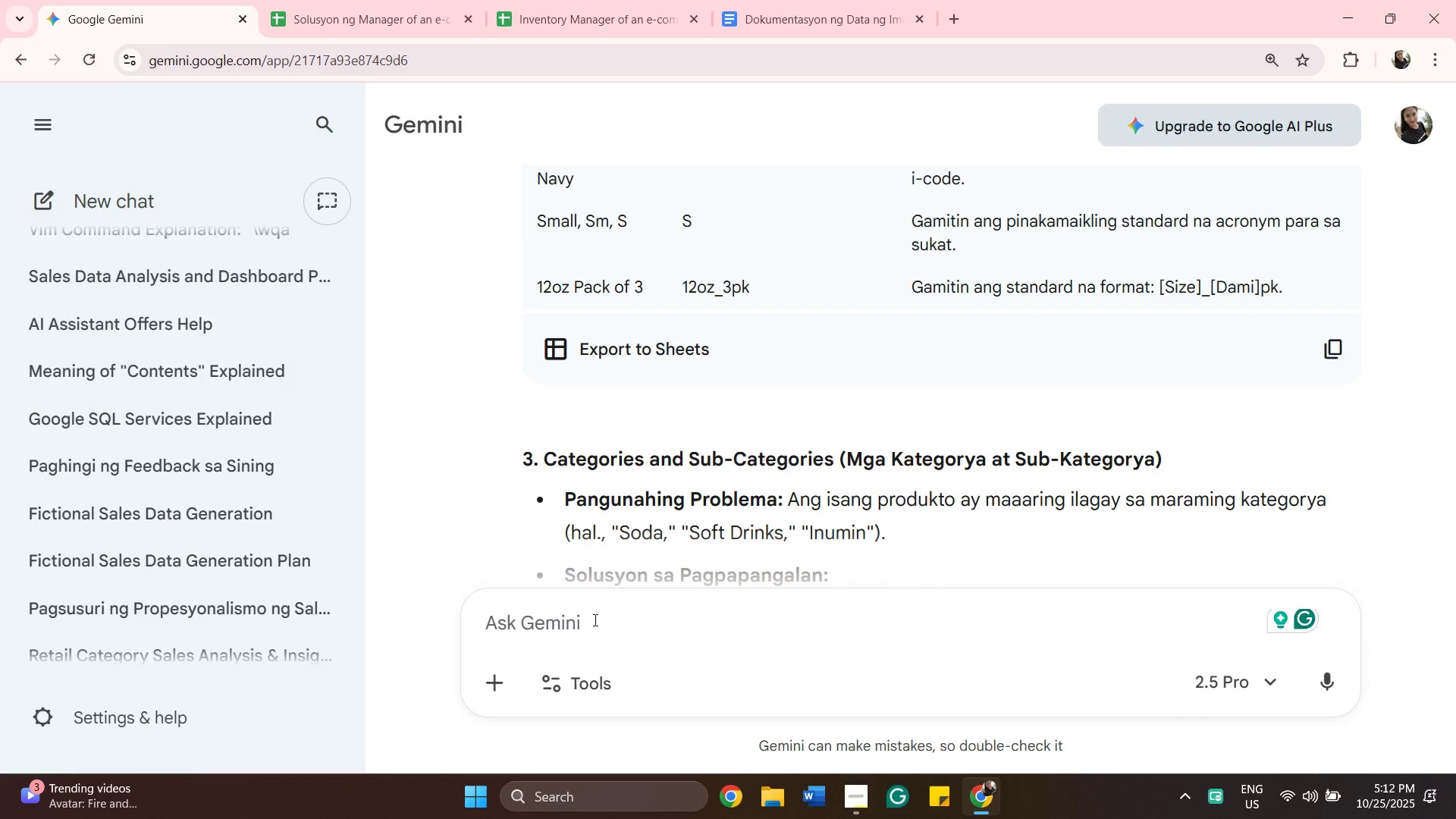 
key(Control+V)
 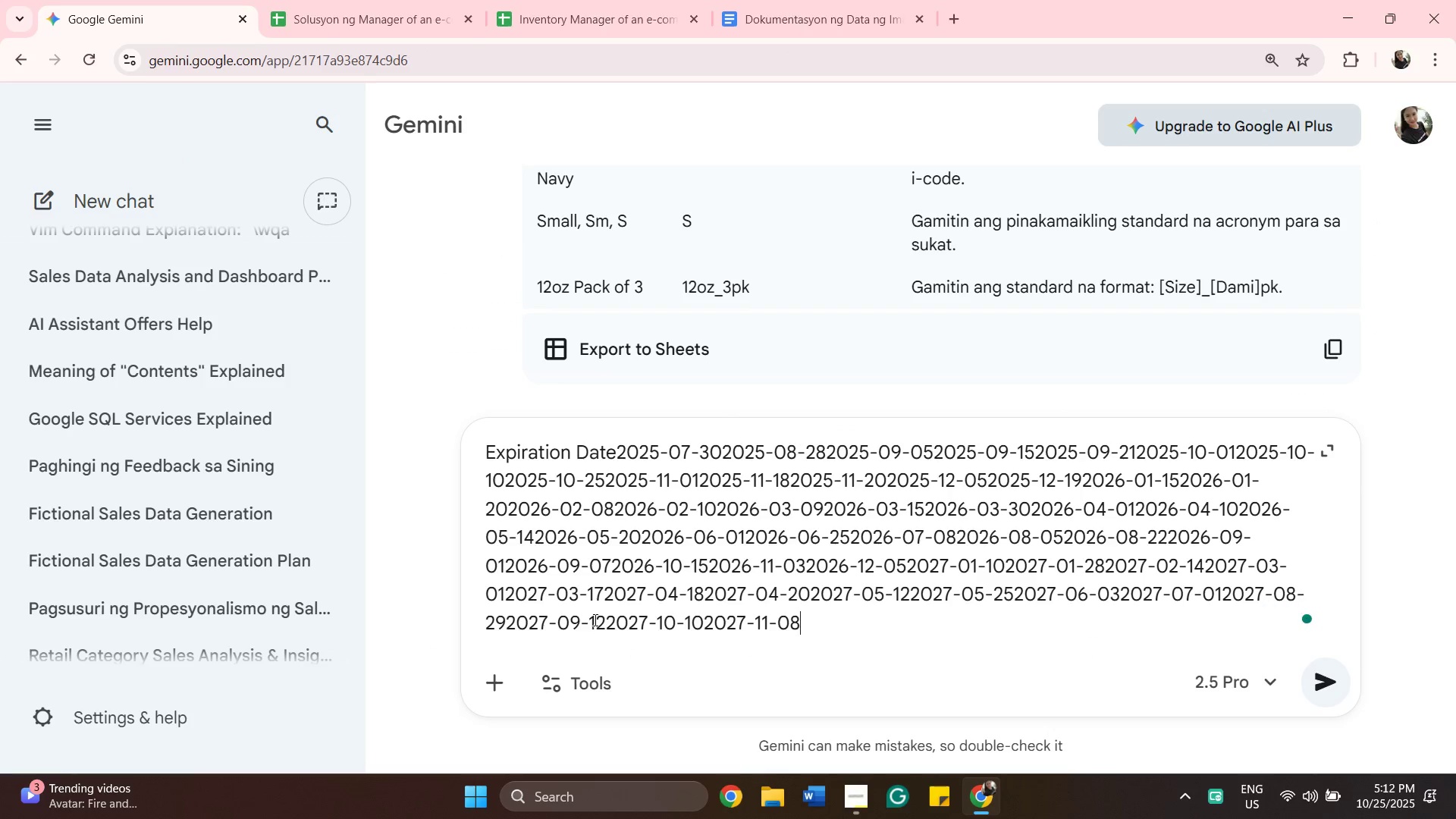 
type(  - bigyan moko ng succwsful dae i)
key(Backspace)
type(of delivery example ng bawat is)
 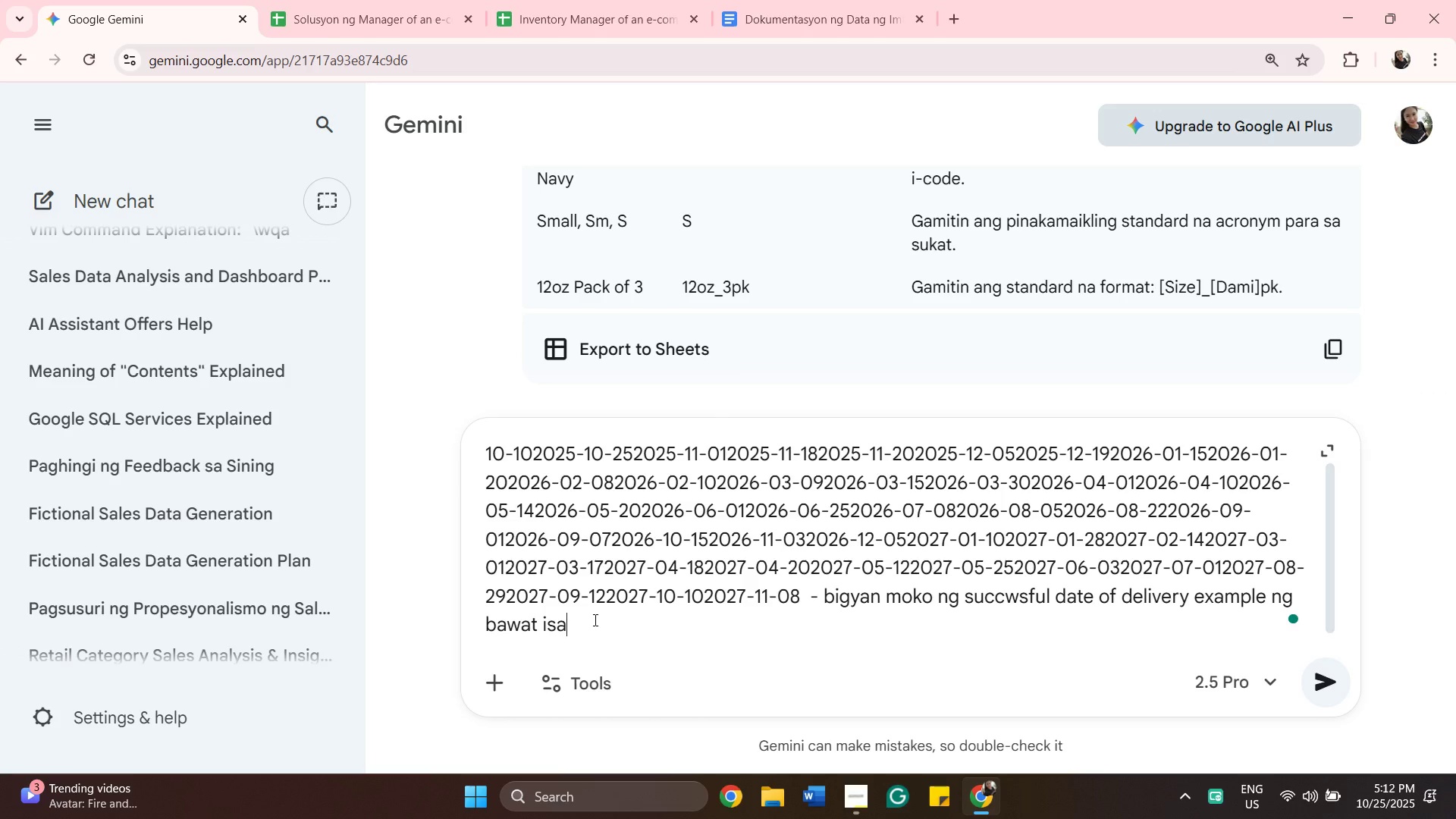 
hold_key(key=A, duration=0.42)
 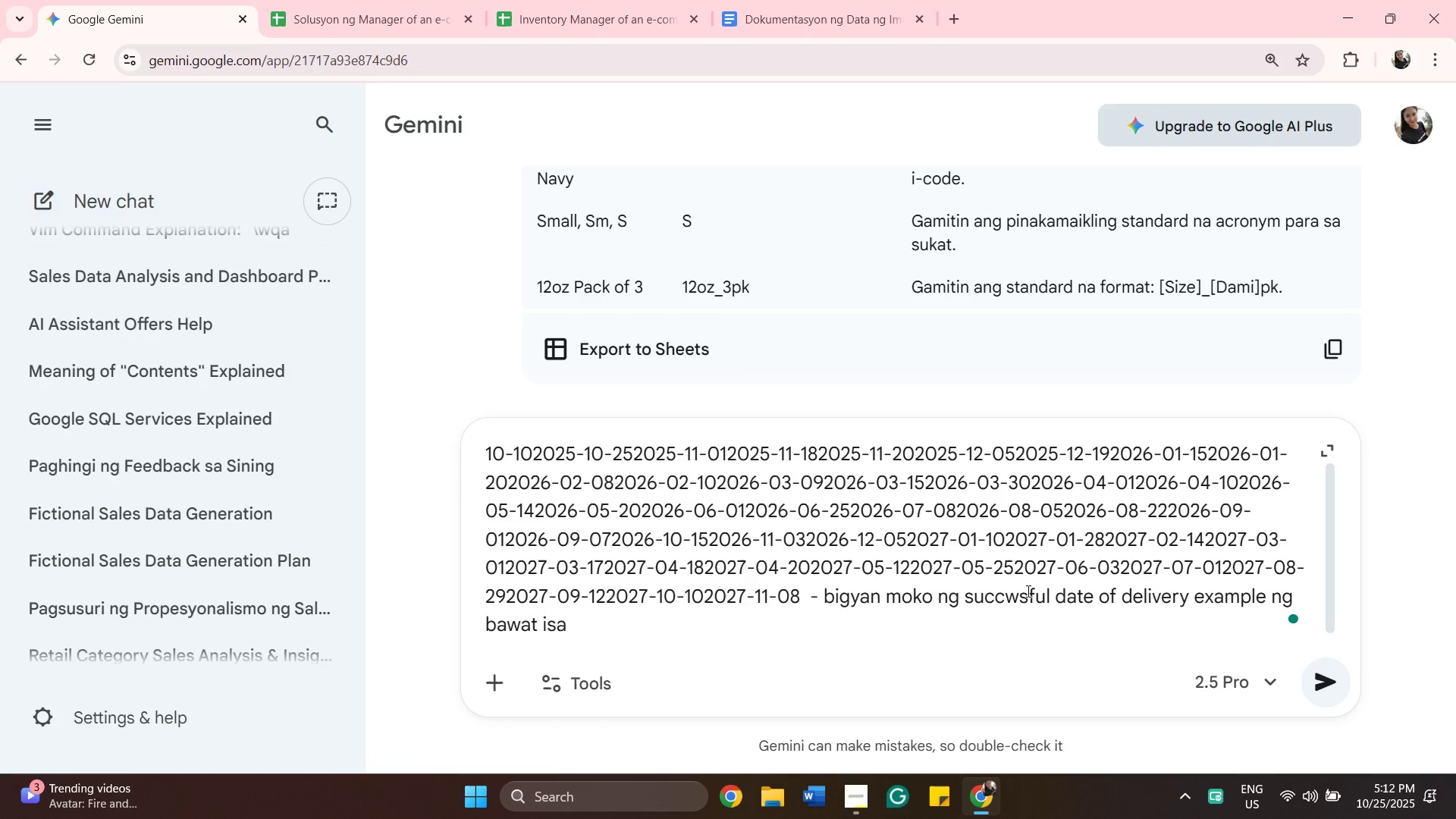 
left_click([1023, 598])
 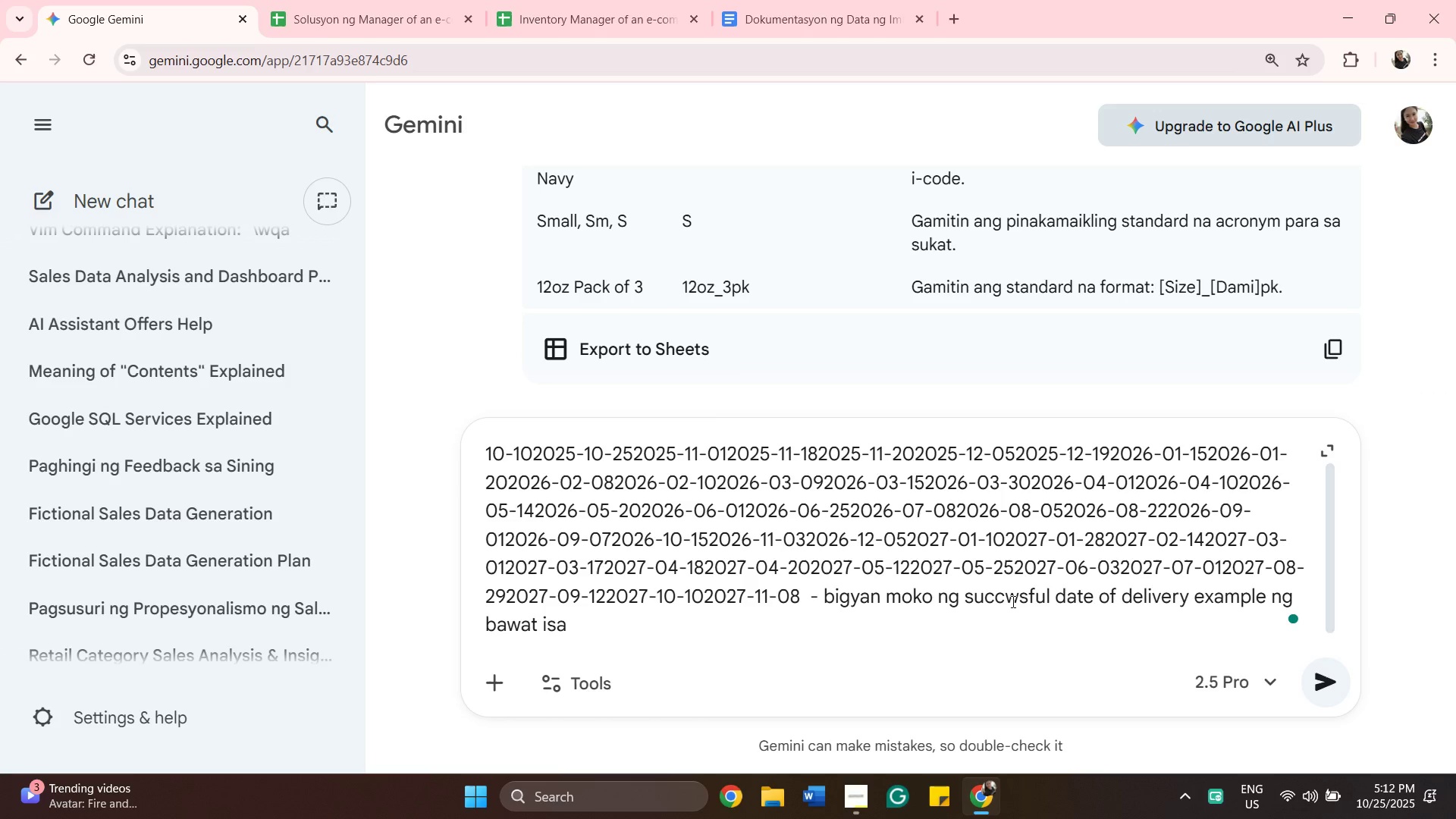 
key(Backspace)
 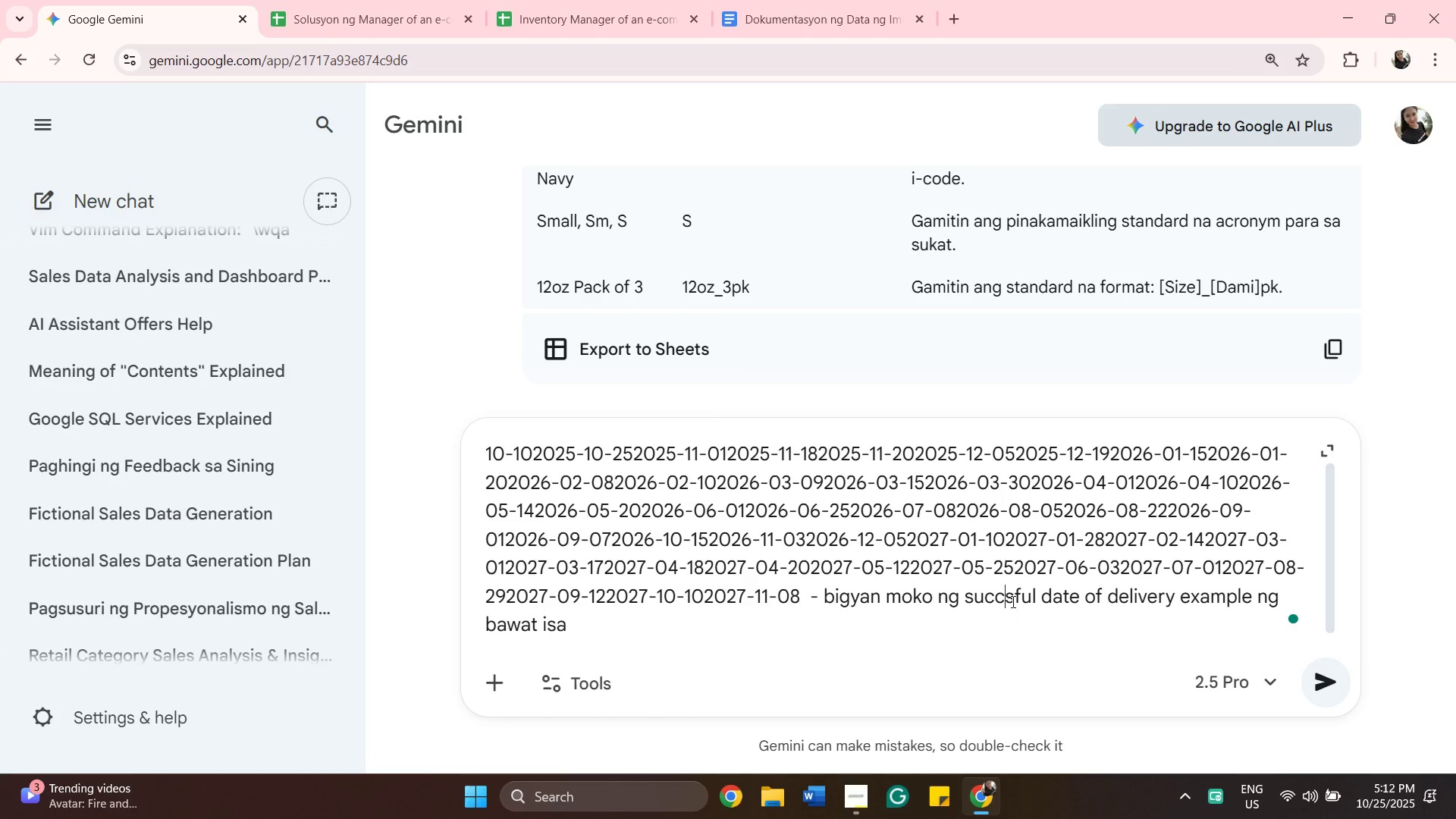 
key(E)
 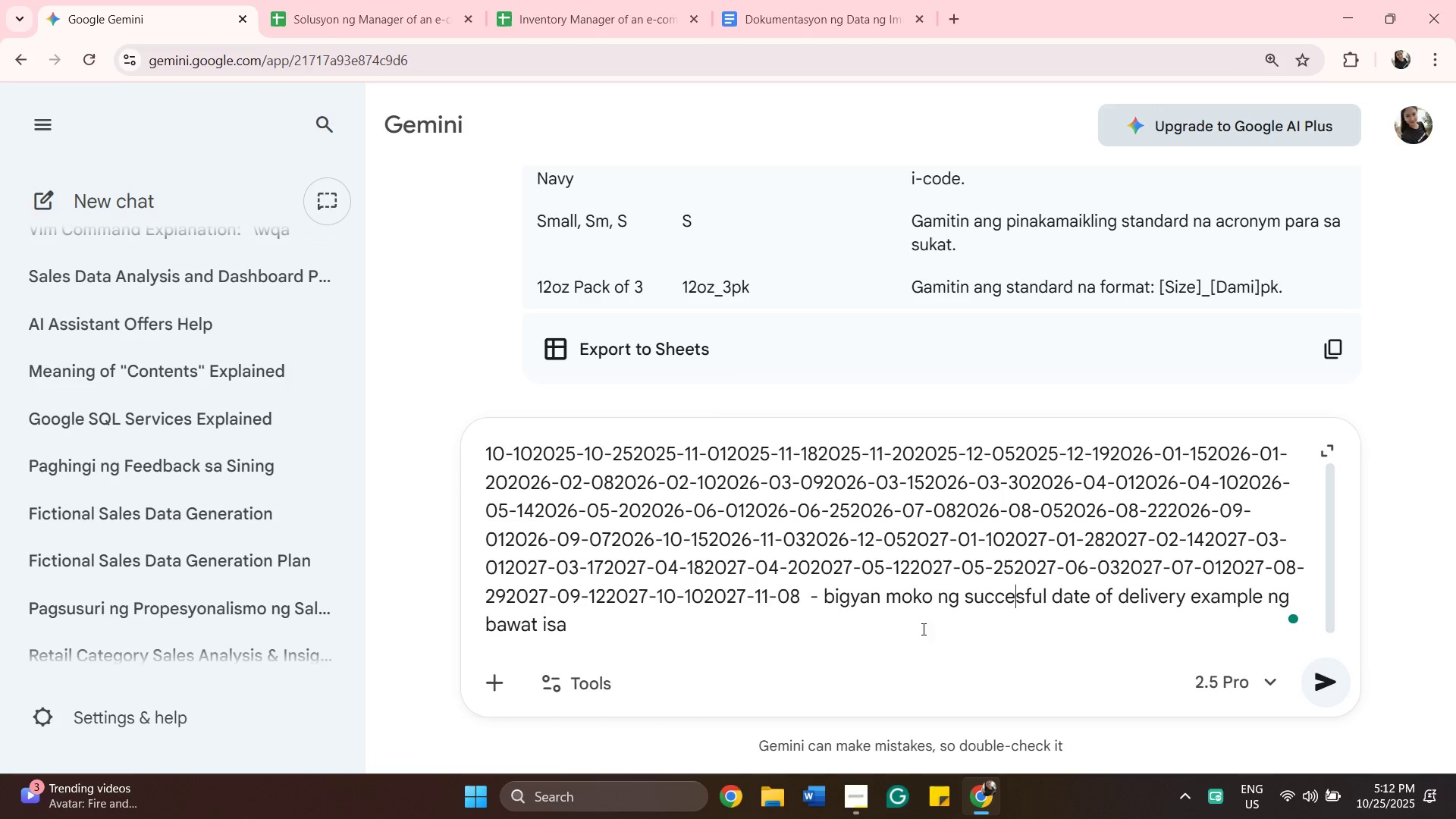 
left_click([924, 635])
 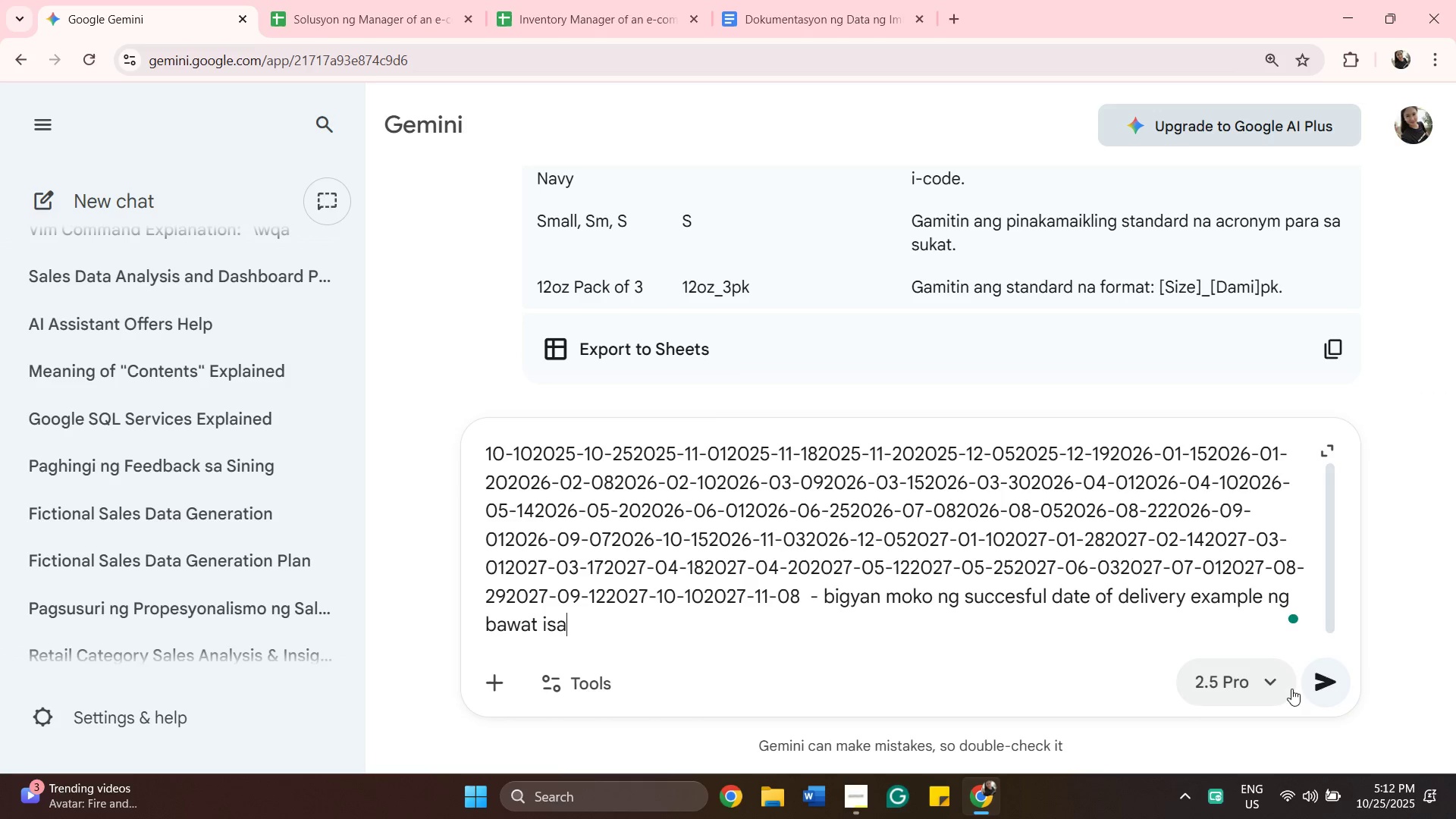 
left_click([1313, 692])
 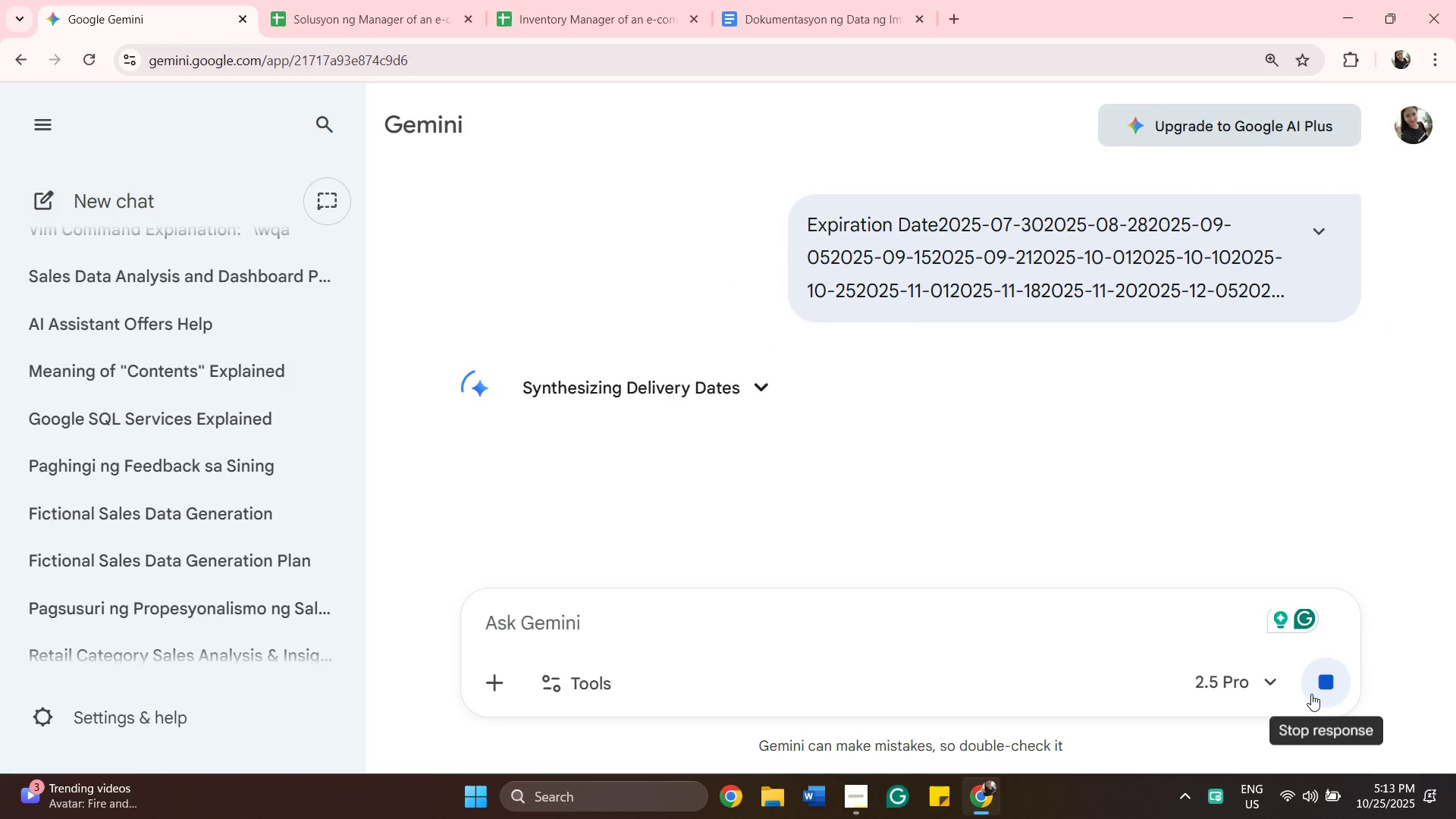 
wait(9.29)
 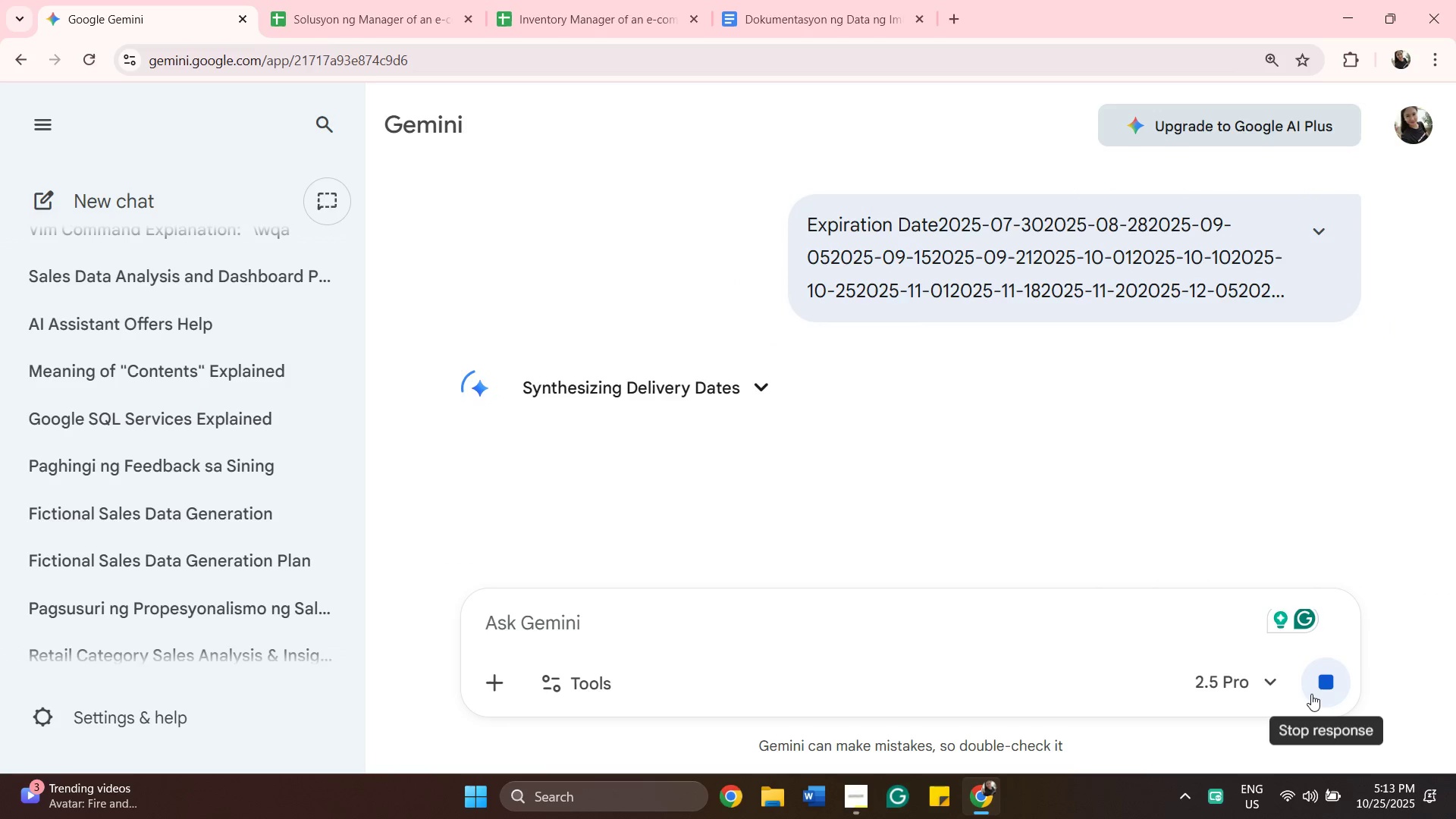 
left_click([359, 25])
 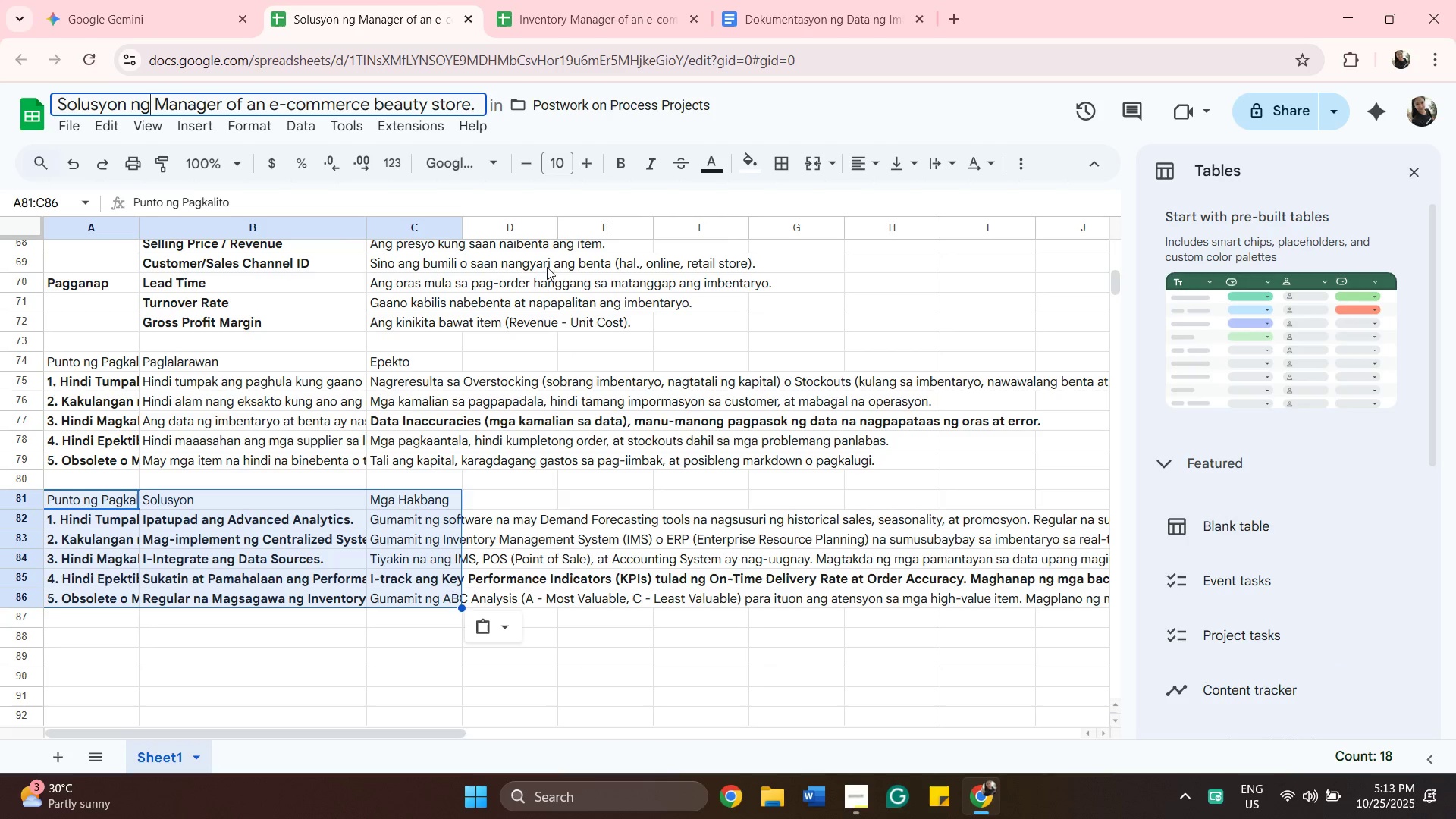 
scroll: coordinate [584, 446], scroll_direction: up, amount: 1.0
 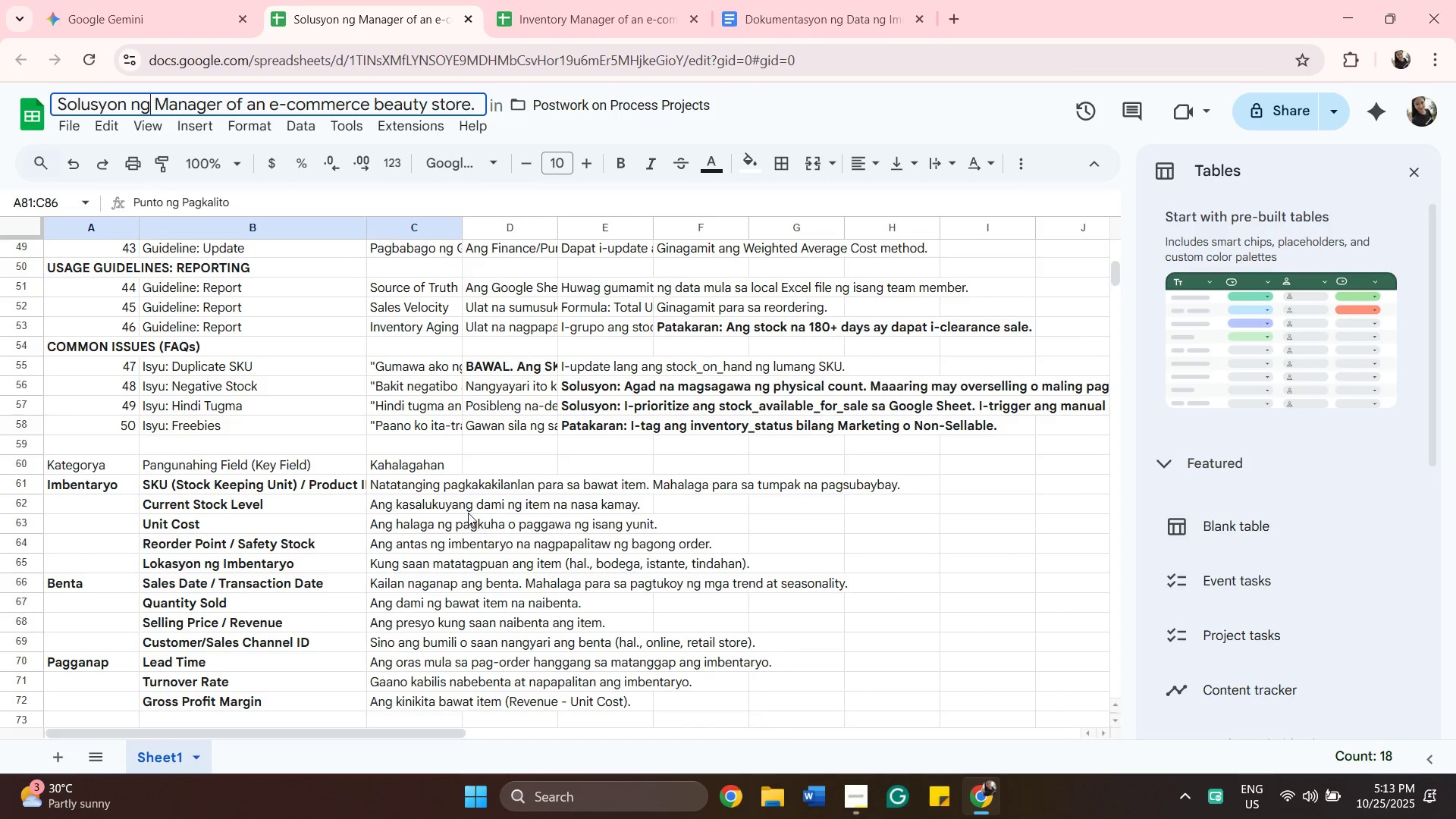 
wait(5.42)
 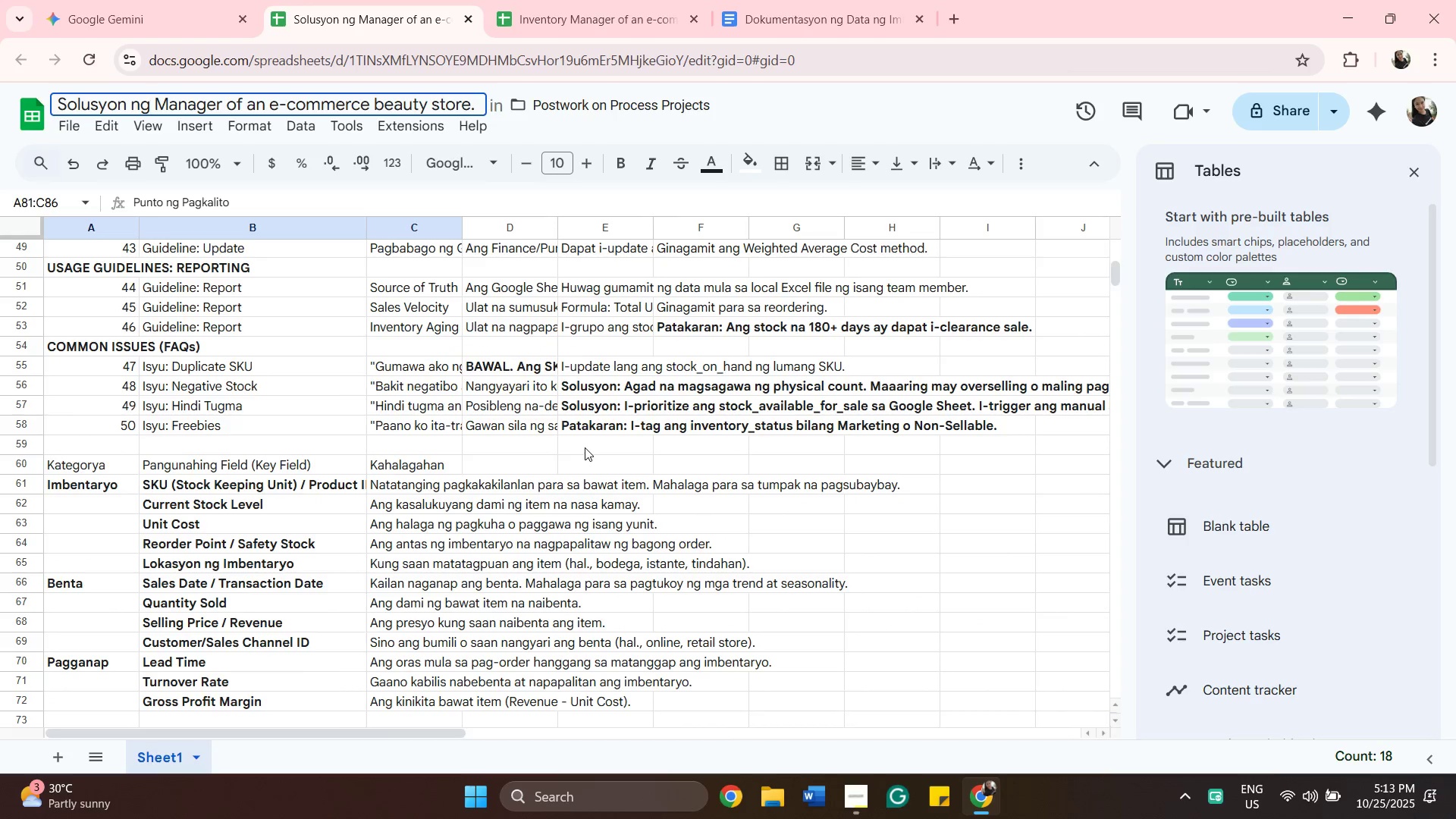 
scroll: coordinate [533, 489], scroll_direction: up, amount: 12.0
 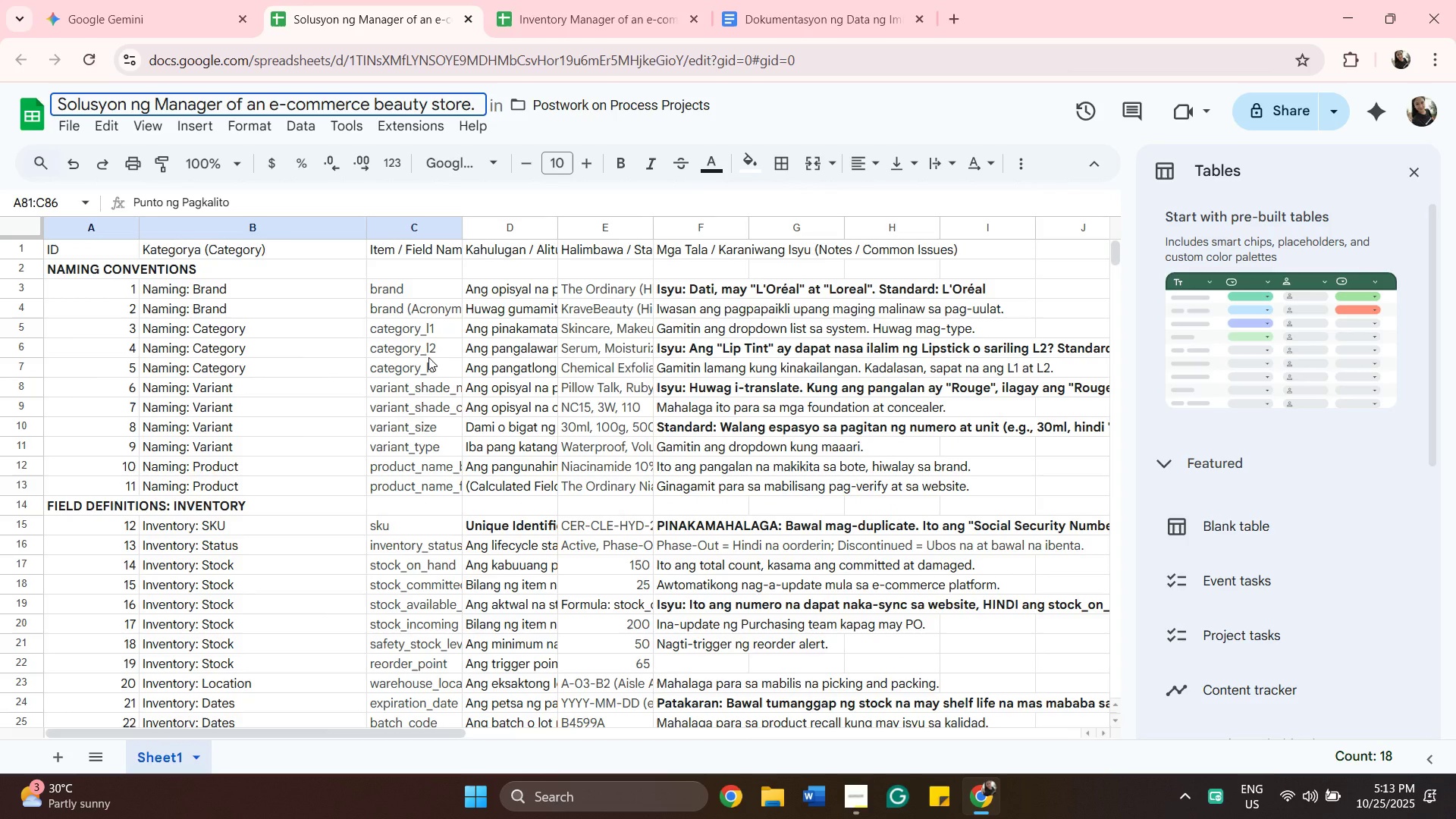 
scroll: coordinate [464, 392], scroll_direction: down, amount: 16.0
 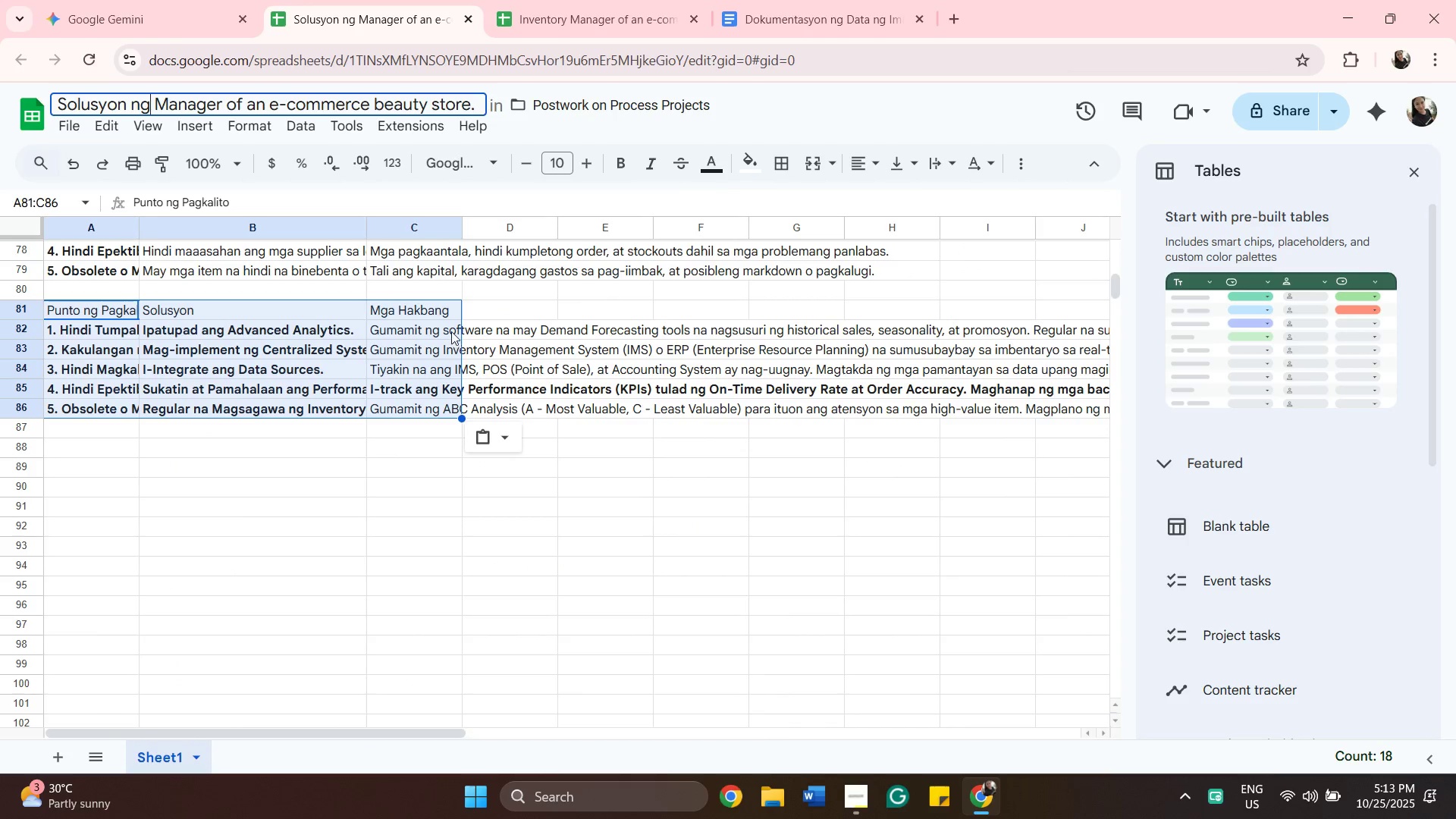 
scroll: coordinate [287, 349], scroll_direction: up, amount: 14.0
 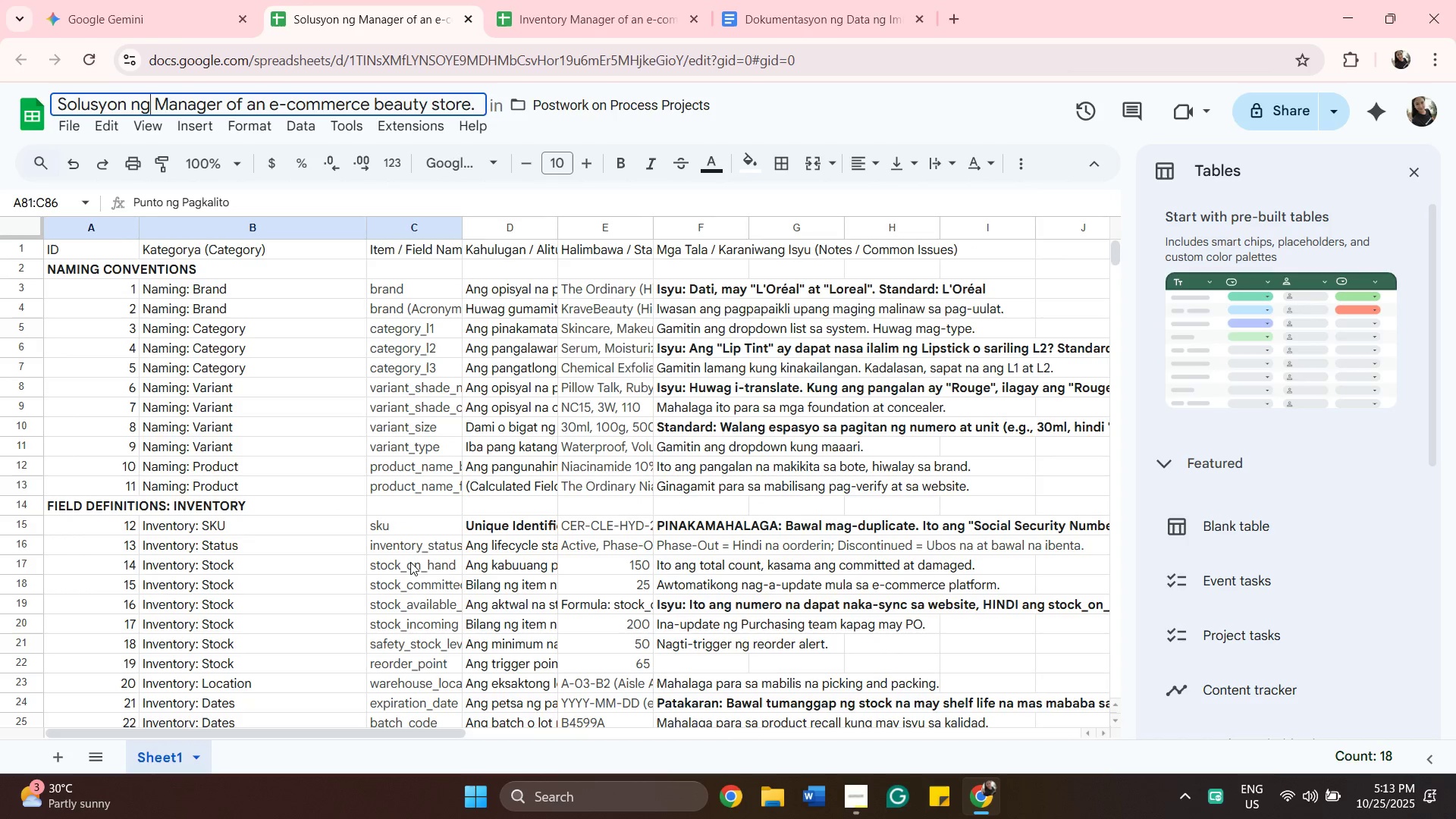 
wait(7.02)
 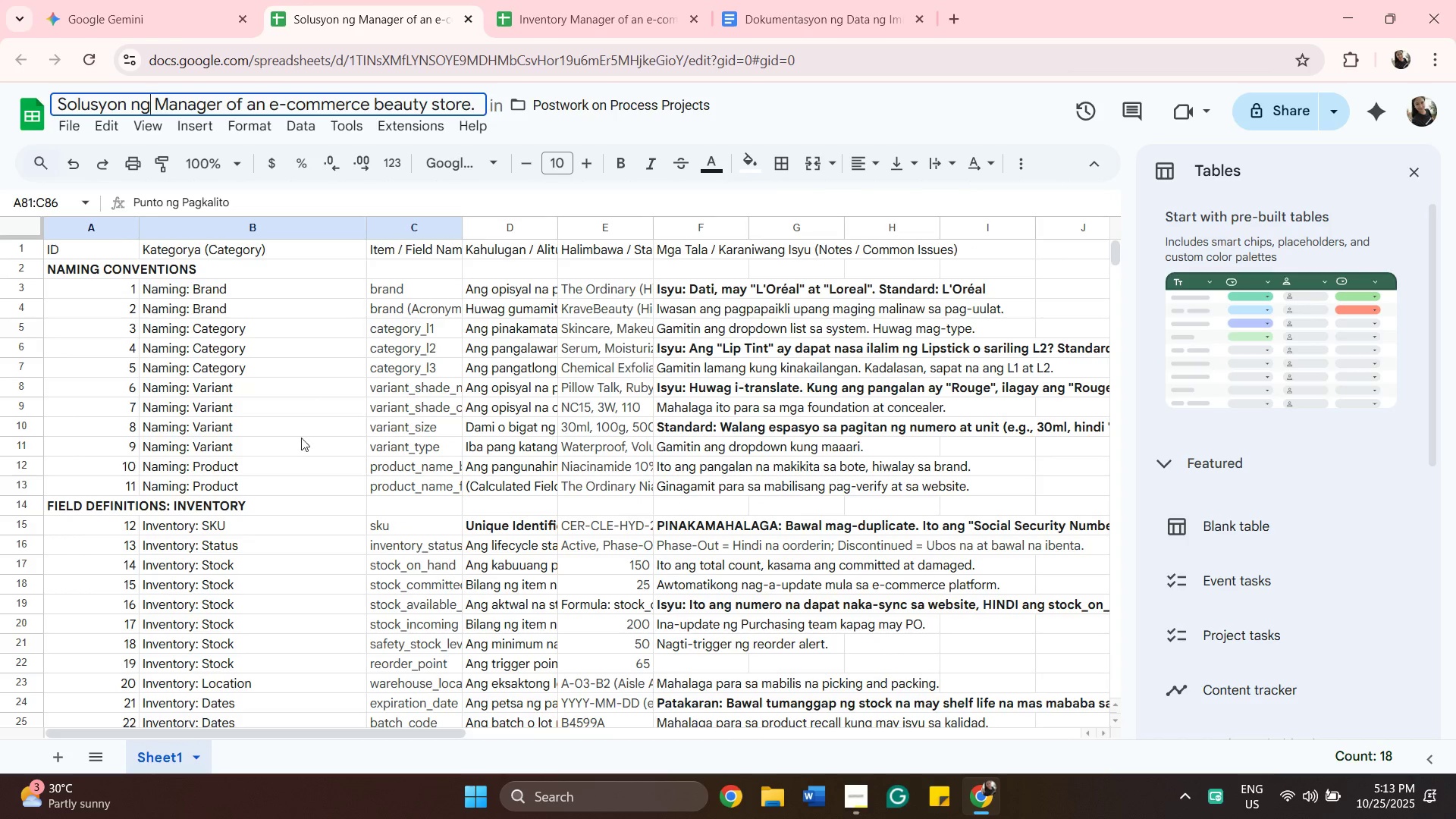 
scroll: coordinate [427, 569], scroll_direction: down, amount: 1.0
 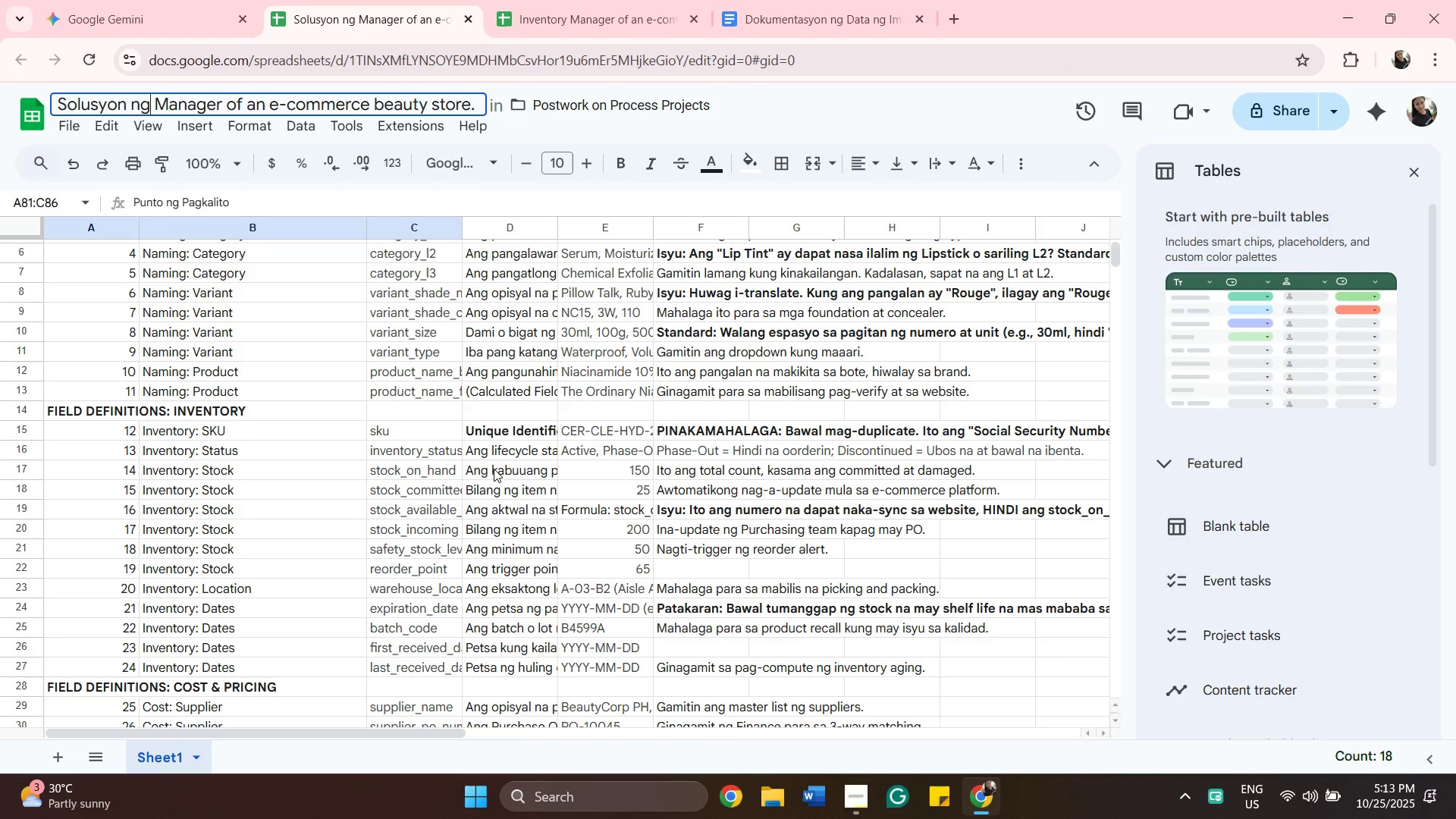 
wait(10.48)
 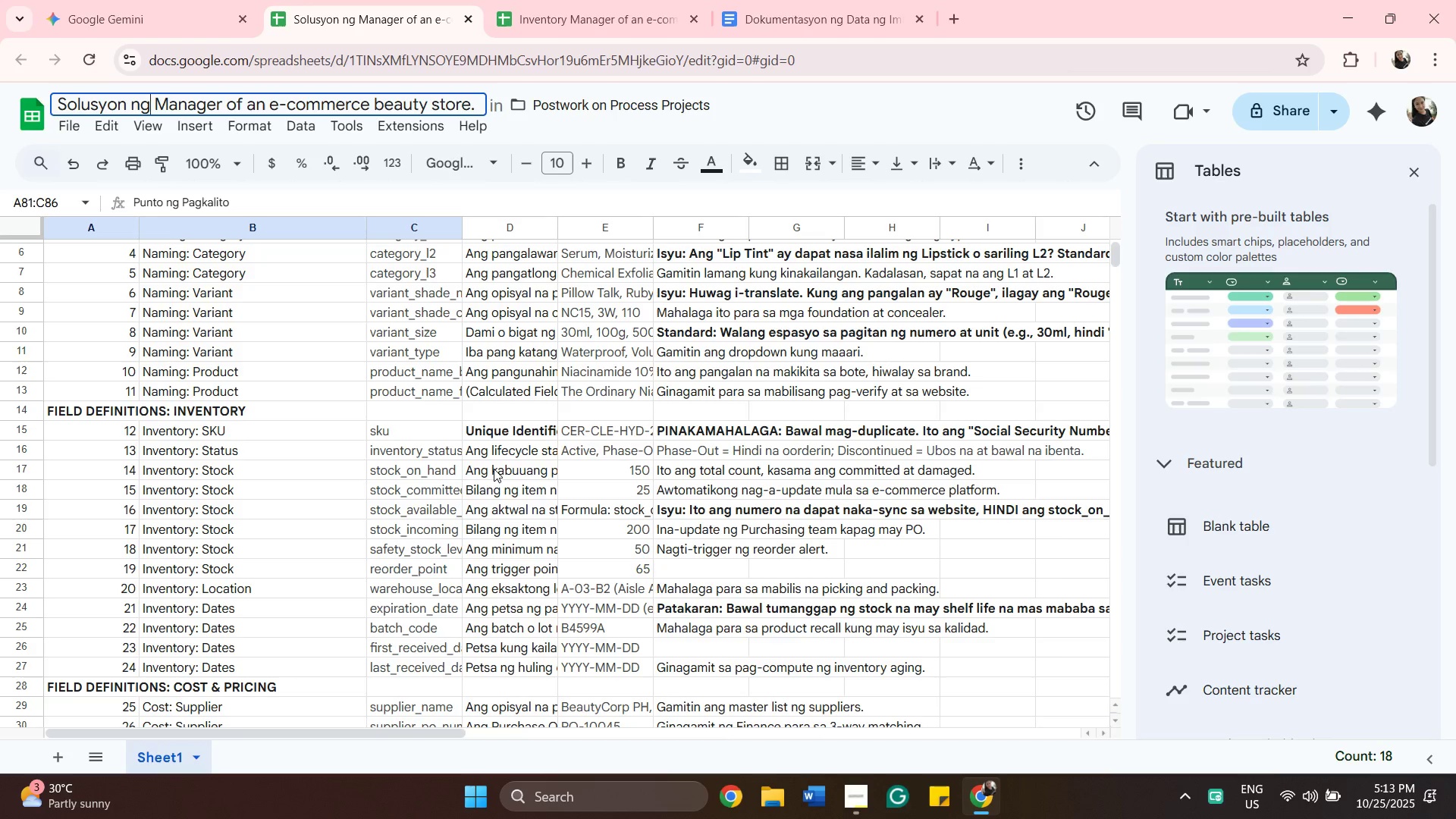 
left_click([566, 23])
 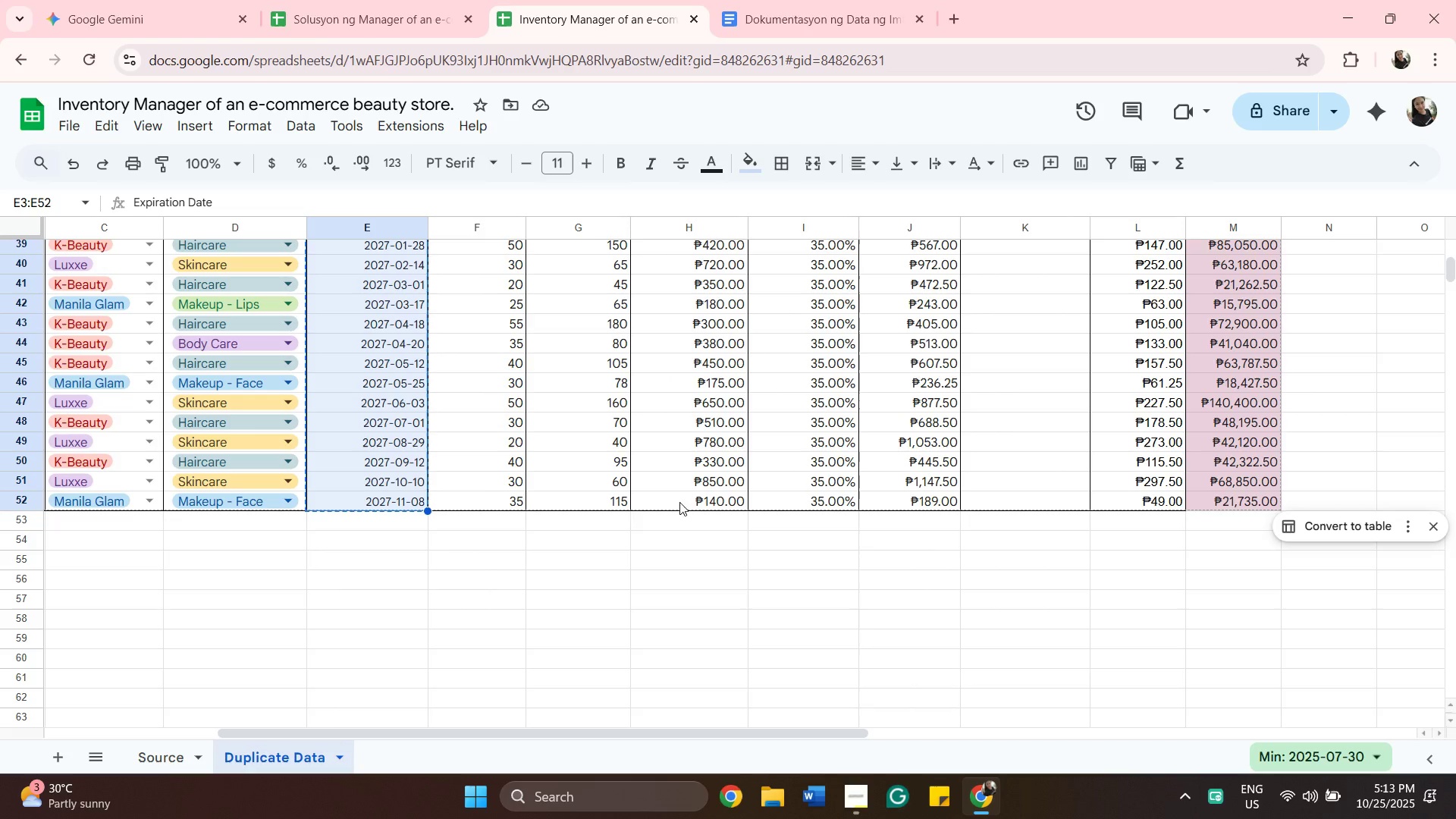 
left_click([689, 537])
 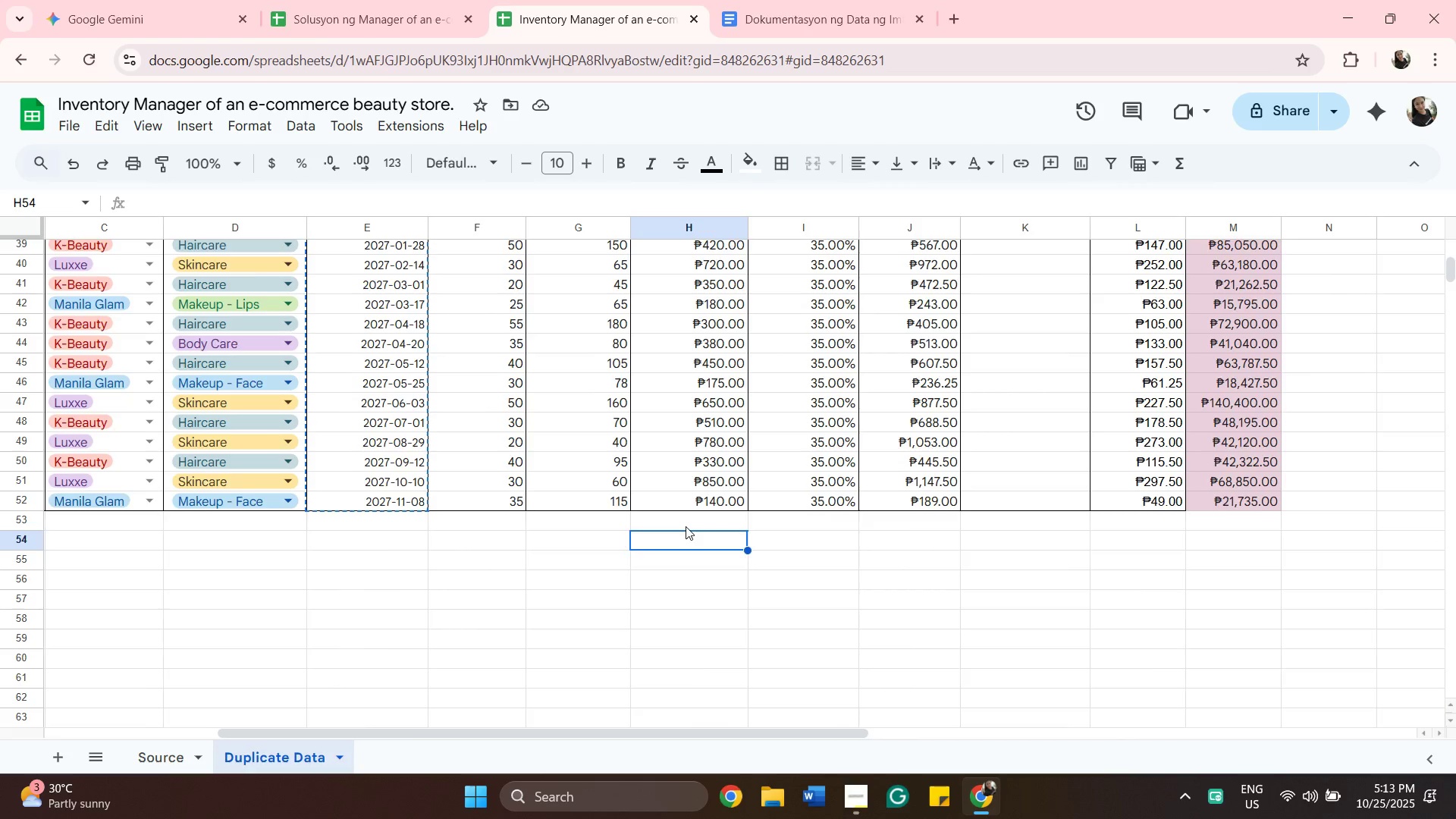 
scroll: coordinate [686, 526], scroll_direction: up, amount: 11.0
 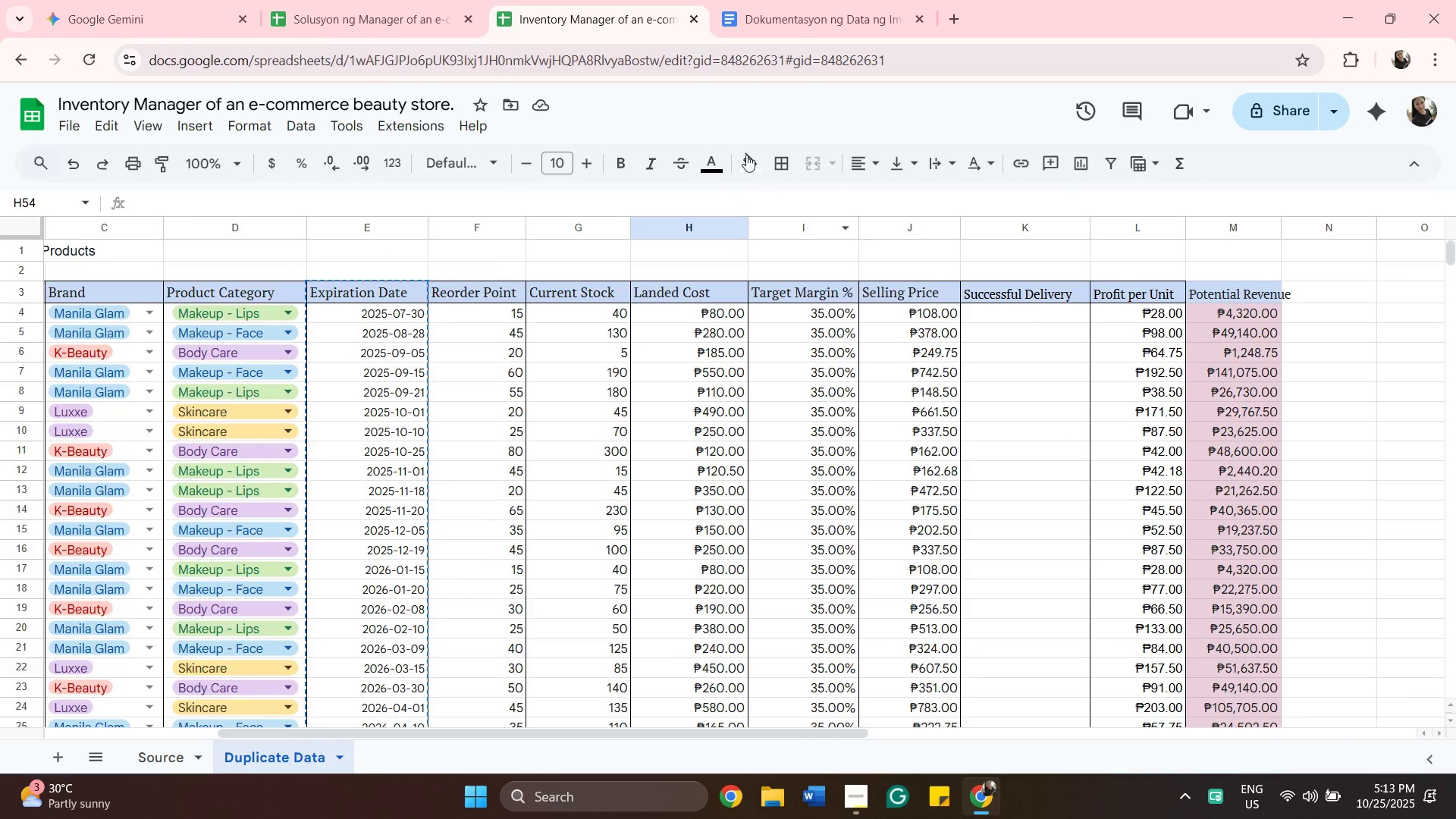 
wait(5.48)
 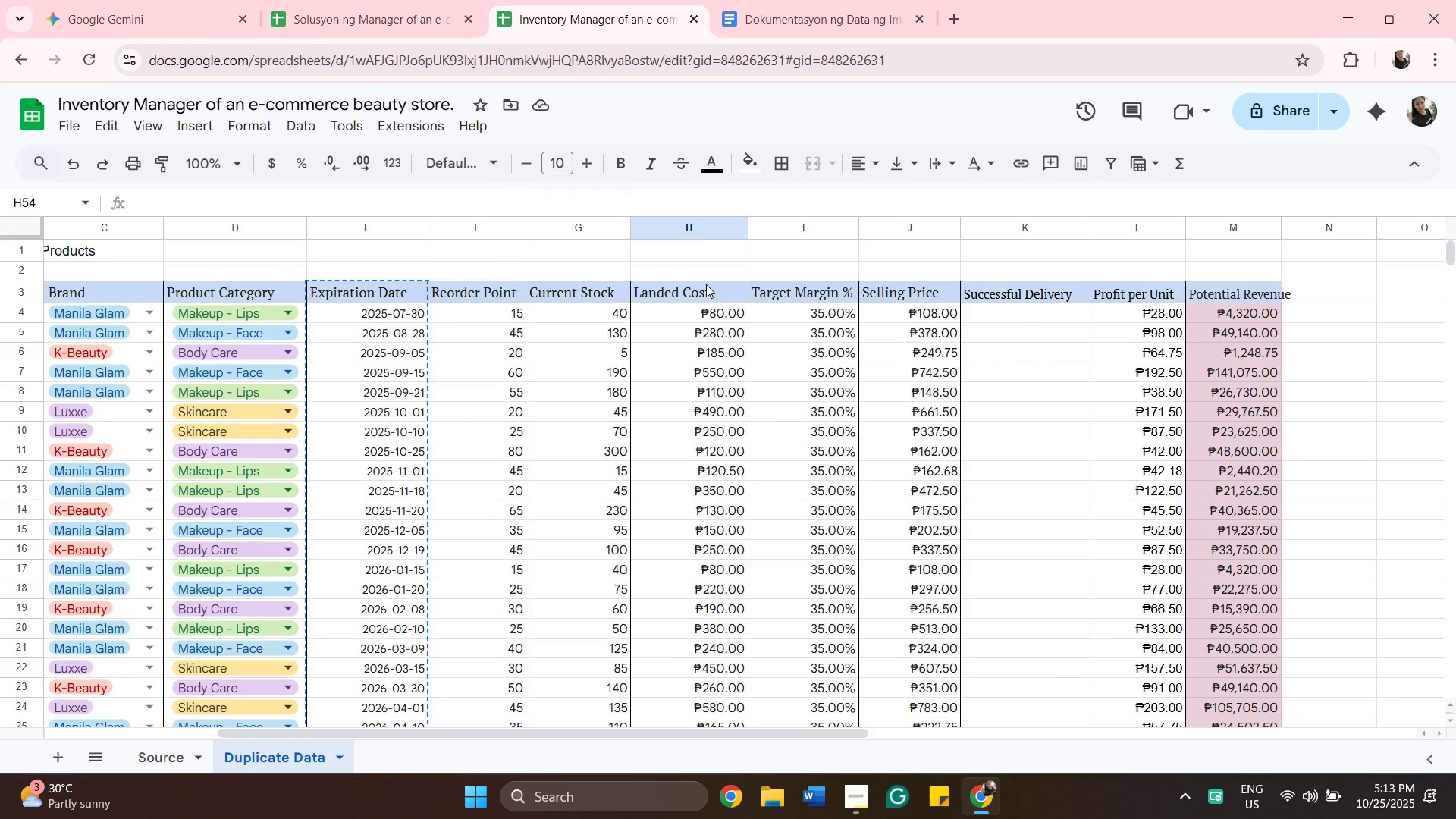 
left_click([126, 14])
 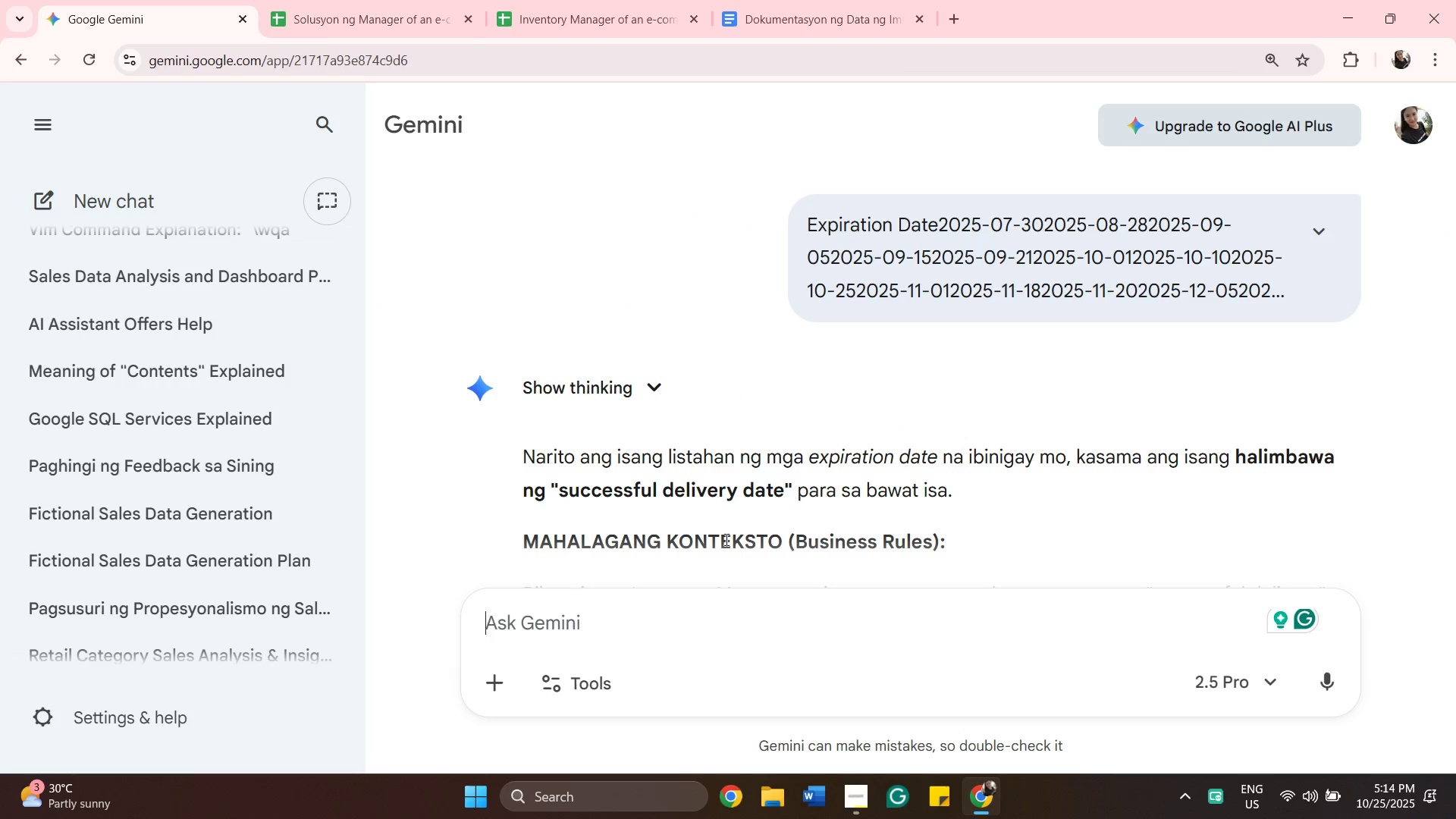 
scroll: coordinate [725, 539], scroll_direction: down, amount: 2.0
 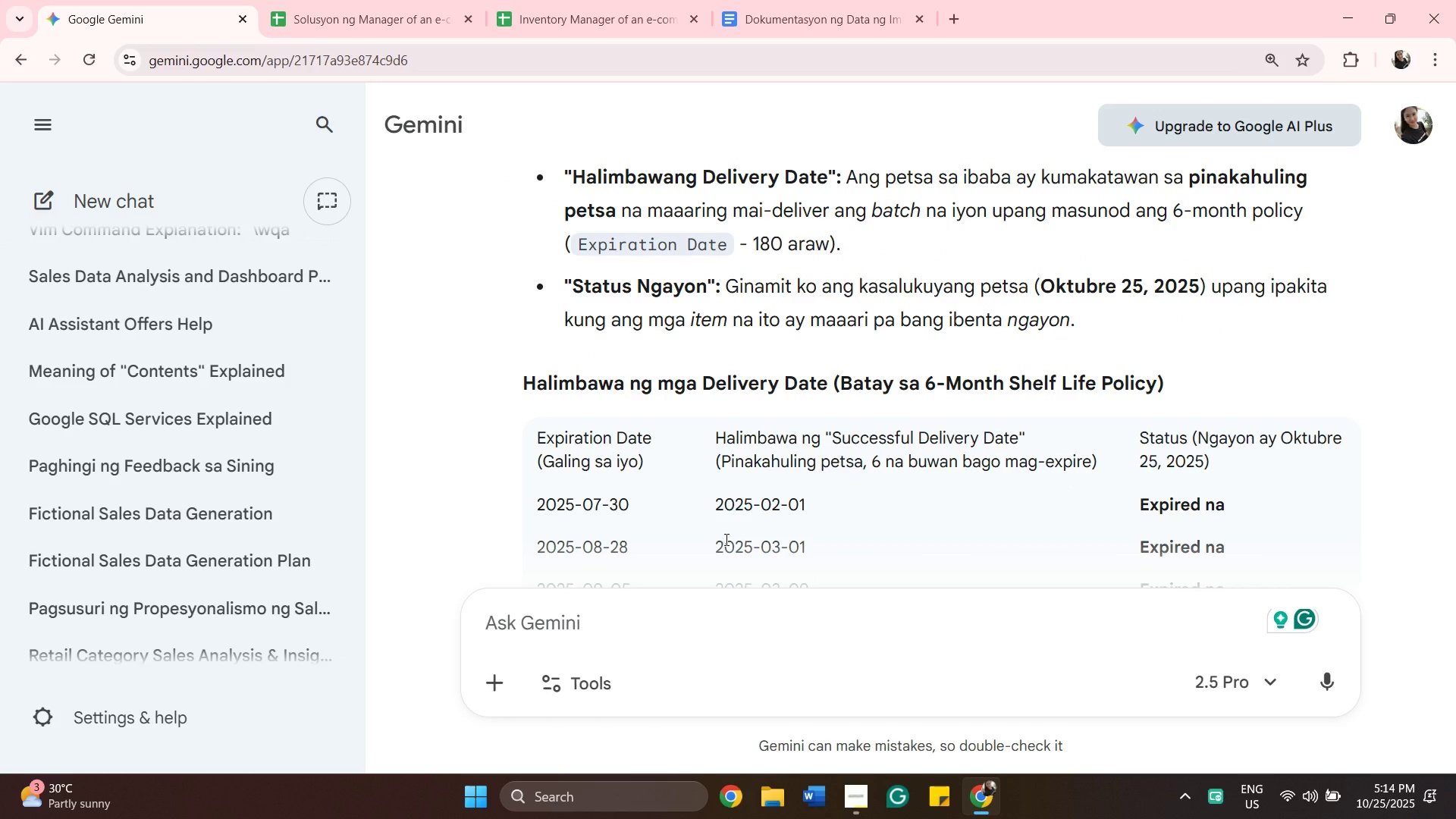 
wait(5.06)
 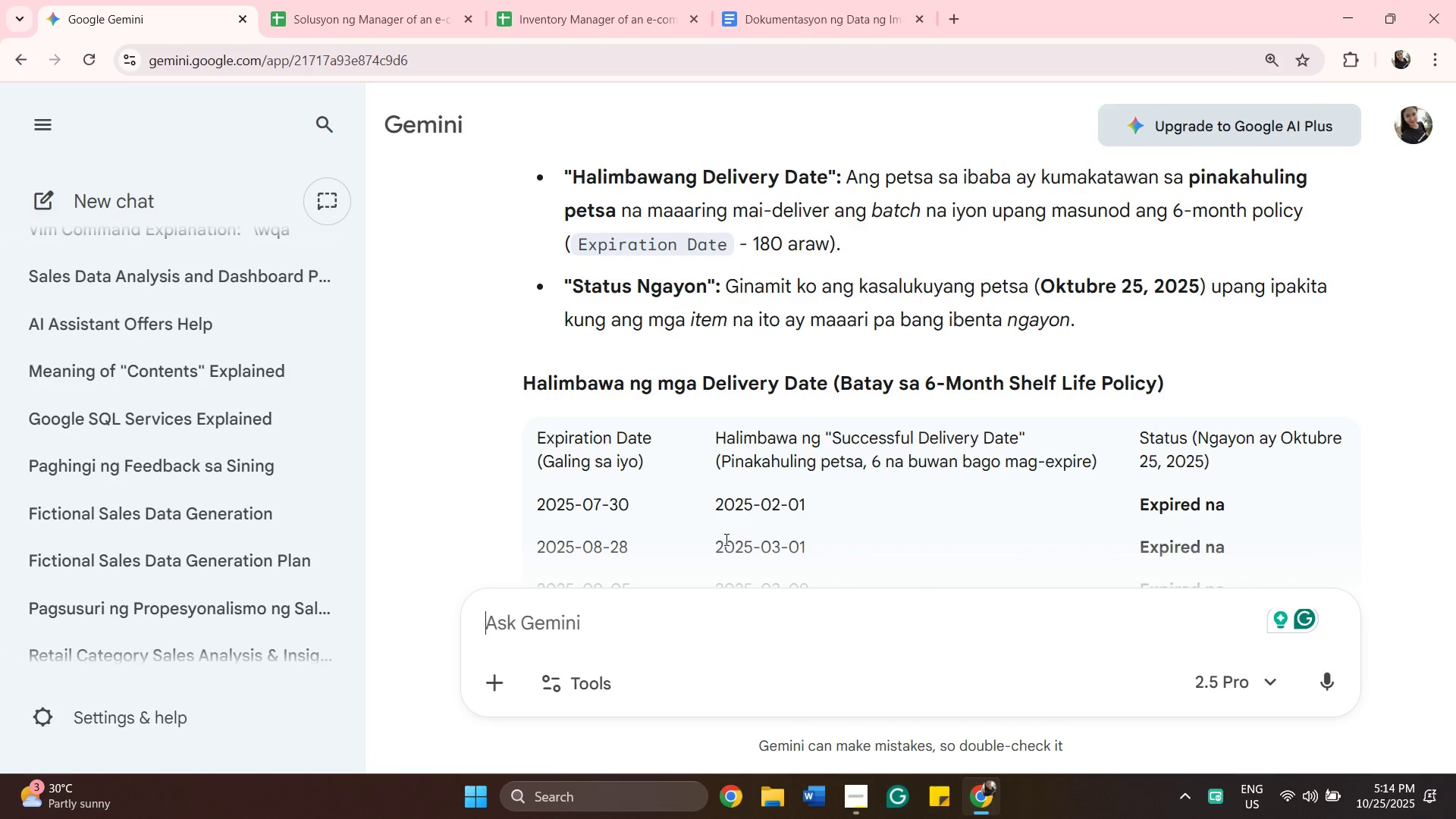 
scroll: coordinate [725, 539], scroll_direction: down, amount: 1.0
 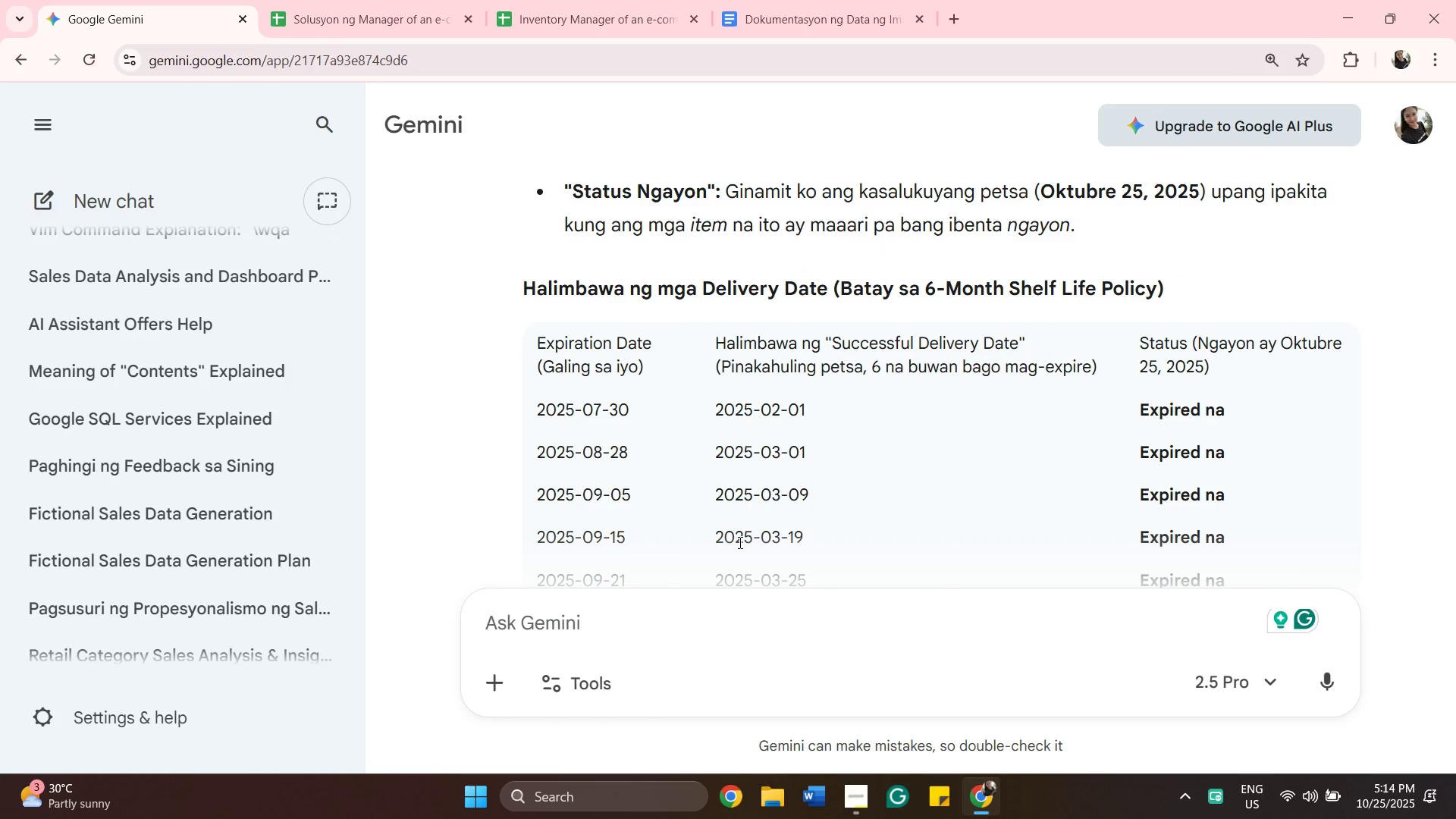 
wait(8.46)
 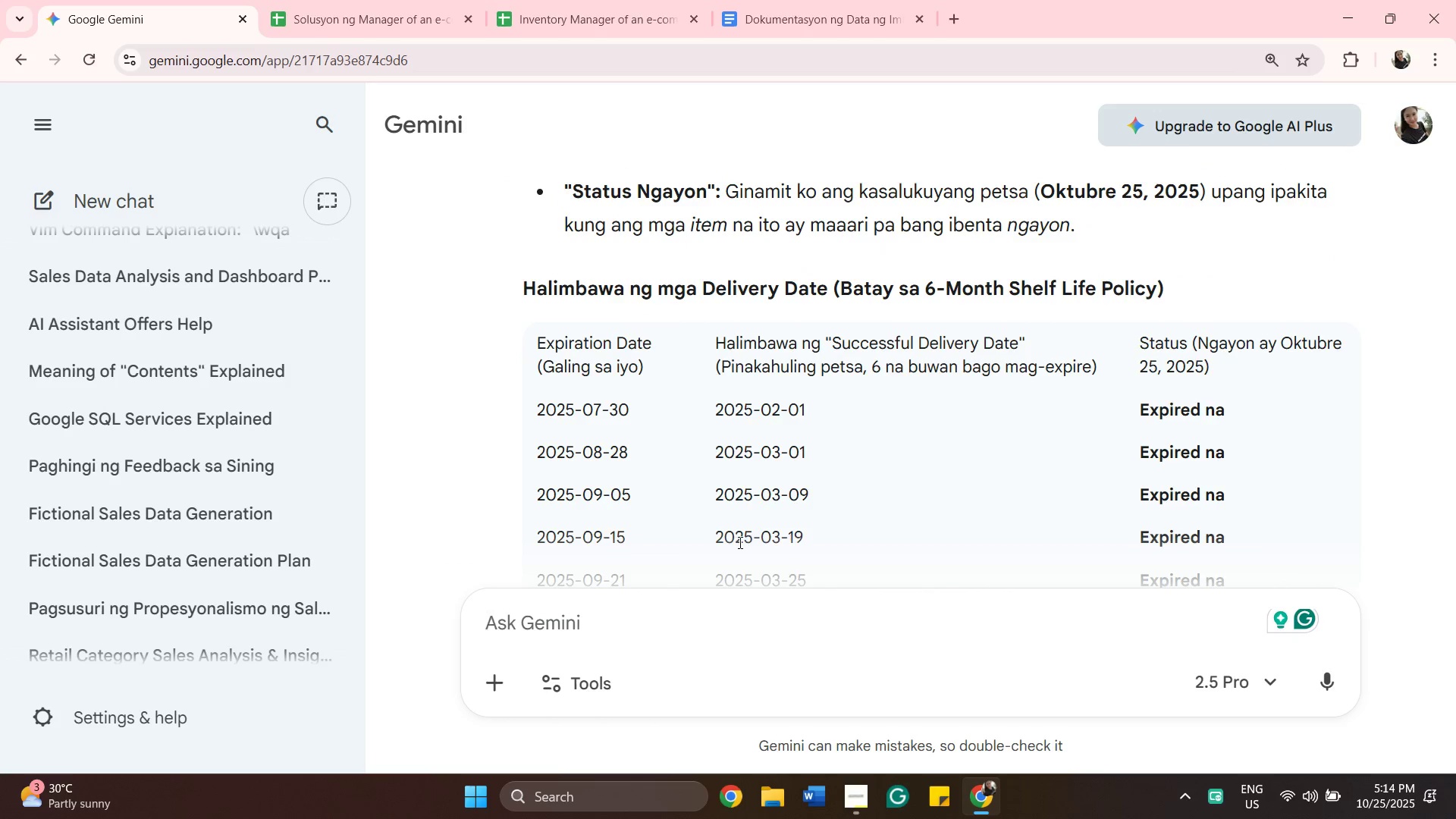 
scroll: coordinate [894, 530], scroll_direction: down, amount: 14.0
 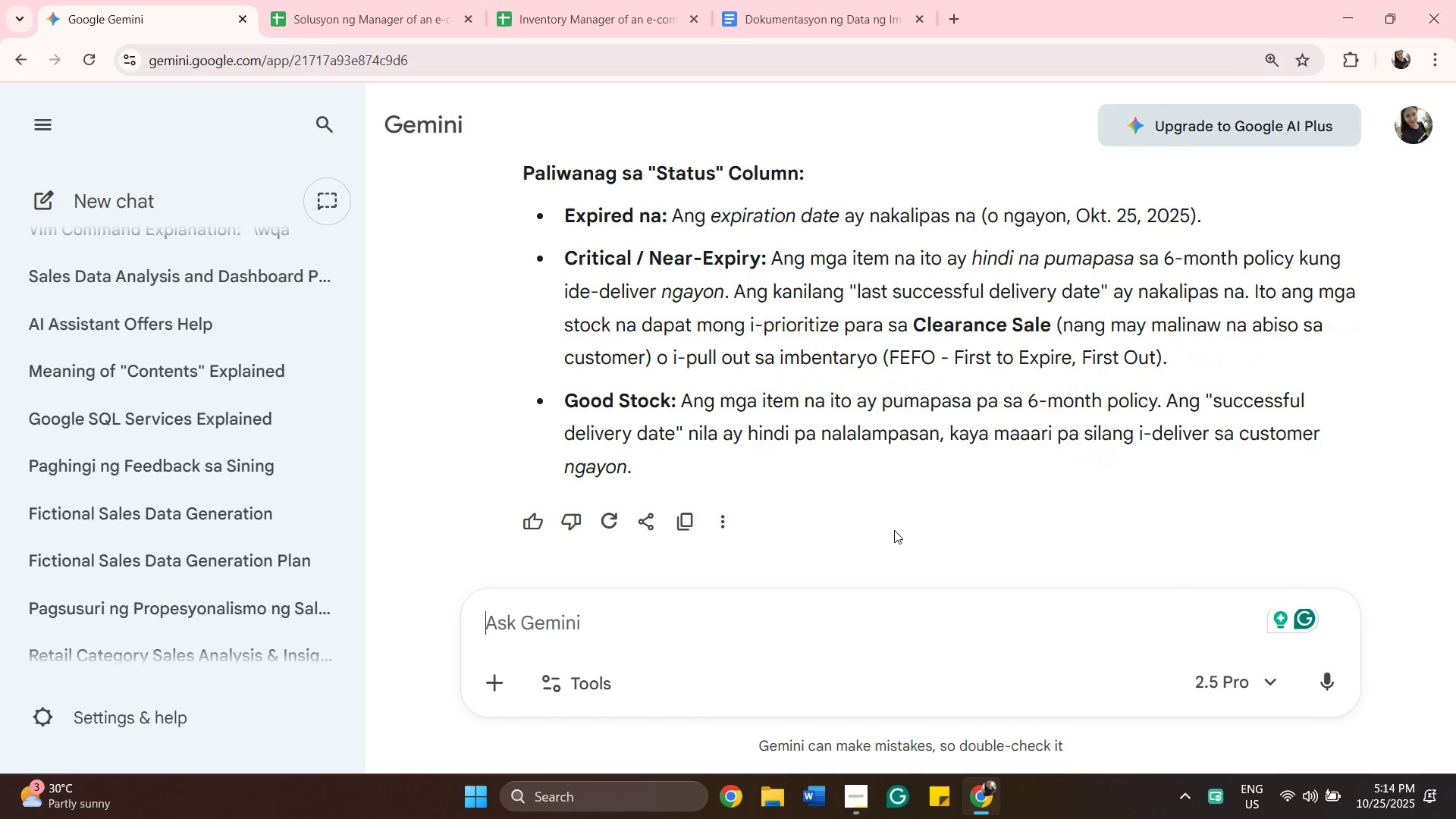 
scroll: coordinate [1093, 428], scroll_direction: up, amount: 3.0
 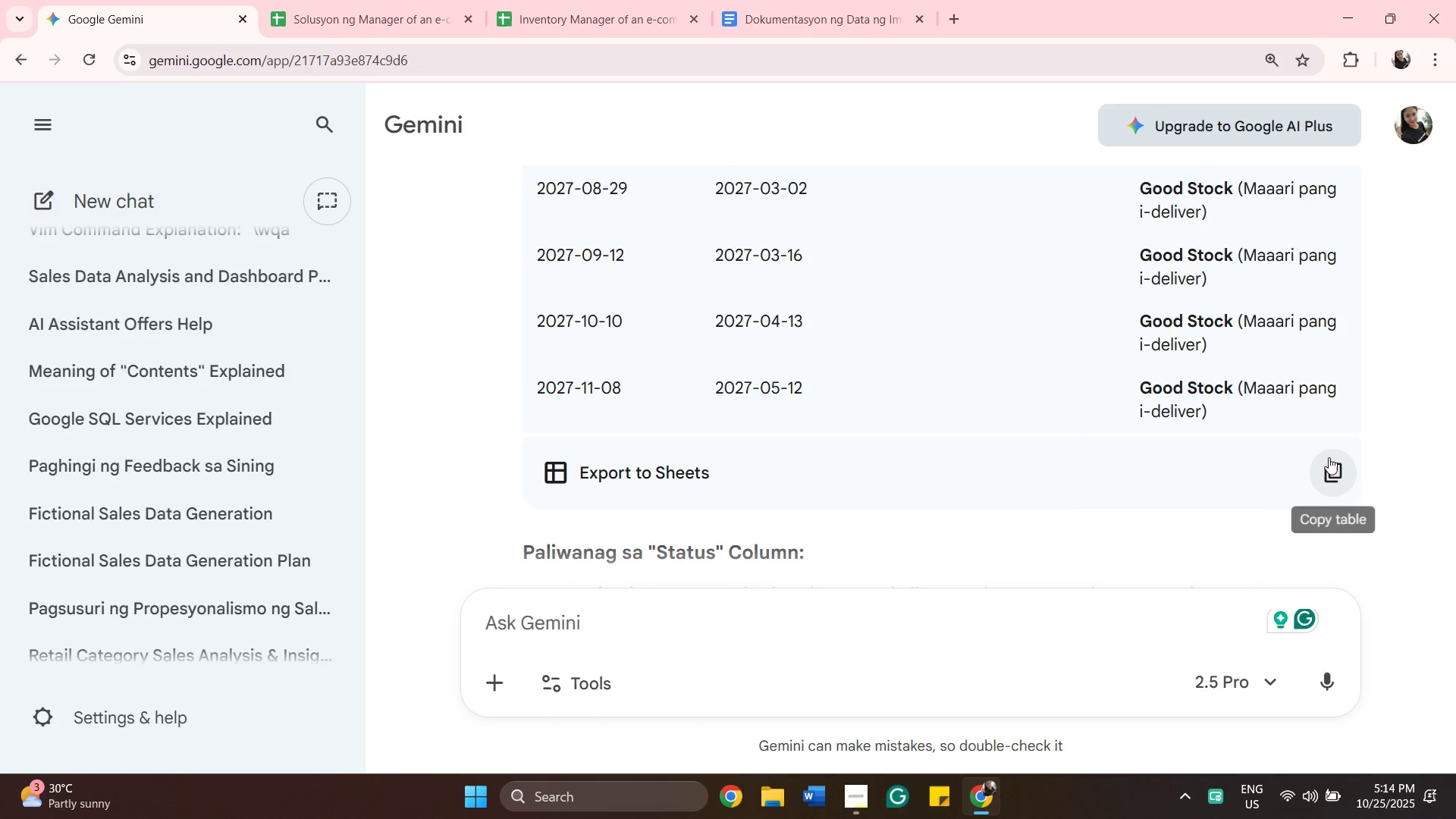 
left_click([1330, 459])
 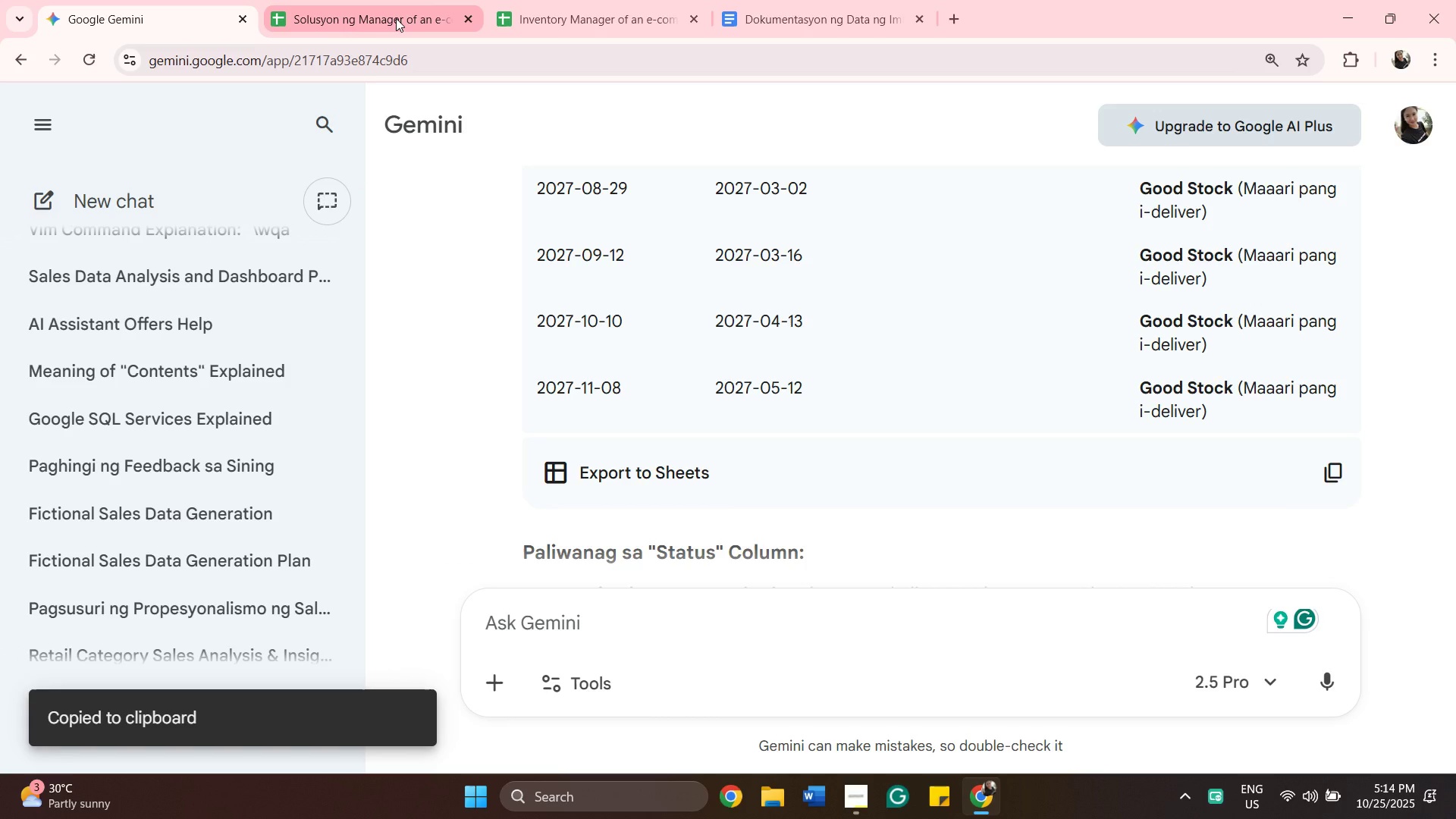 
left_click([396, 18])
 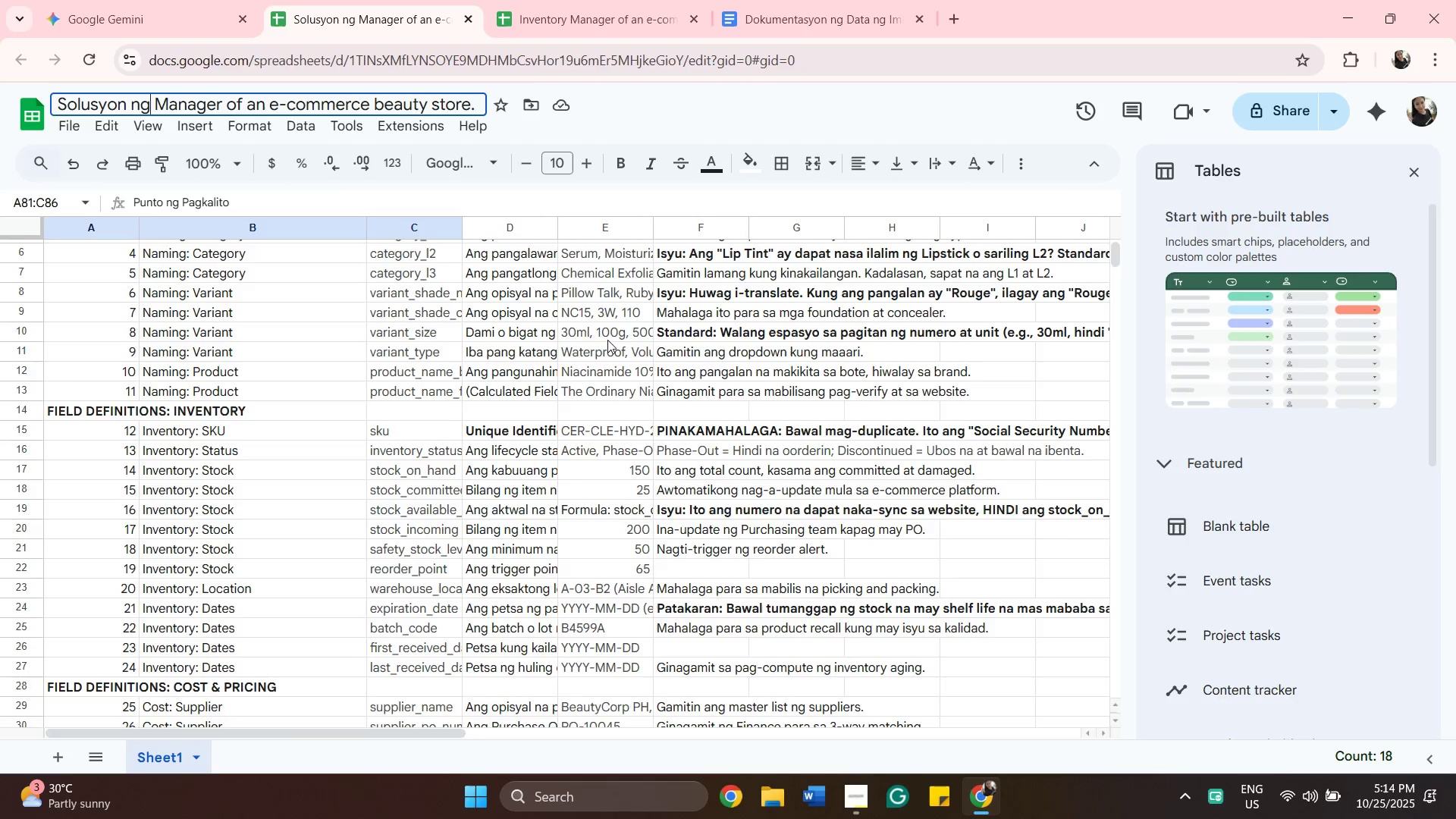 
scroll: coordinate [607, 340], scroll_direction: down, amount: 17.0
 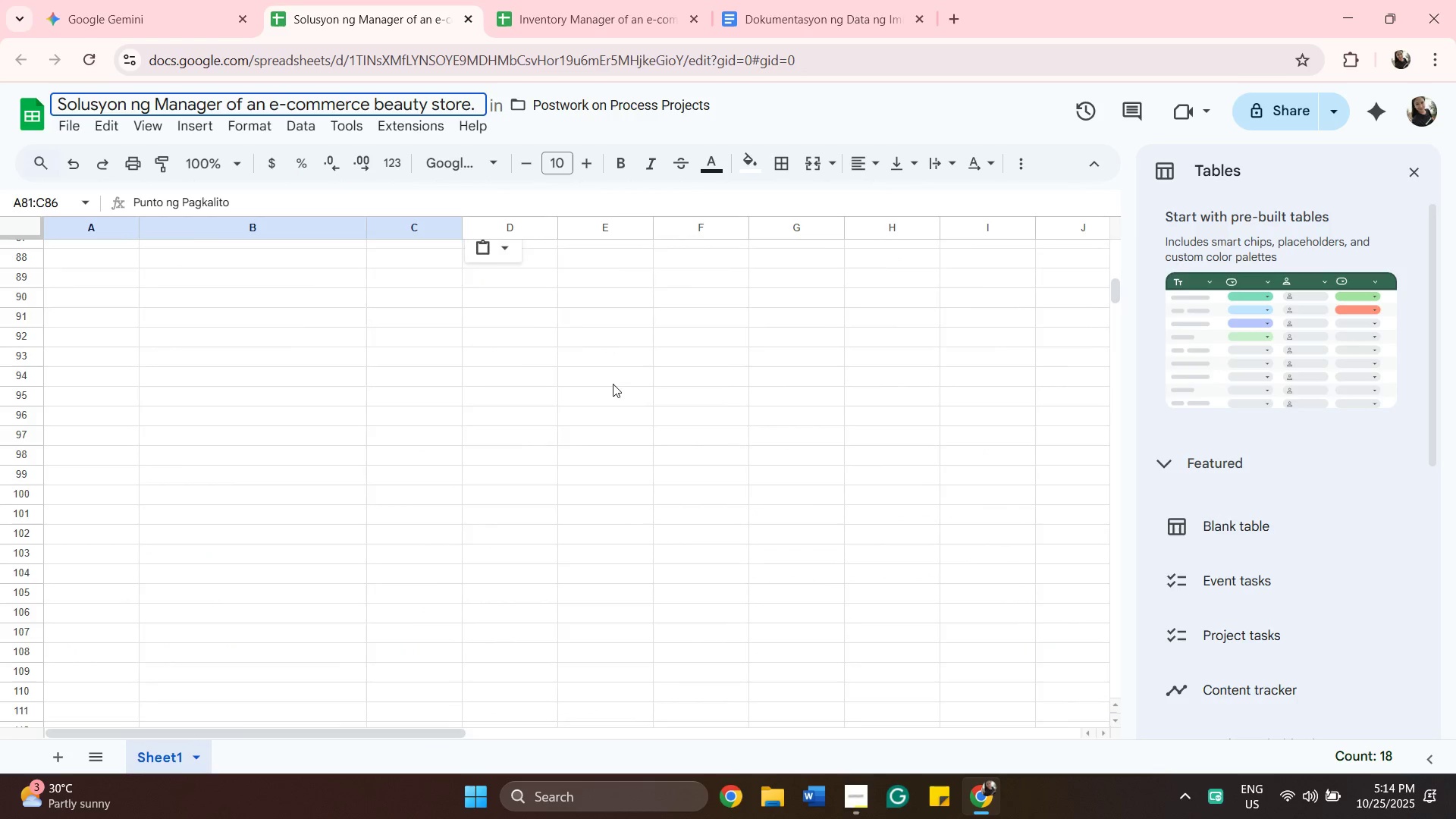 
scroll: coordinate [613, 388], scroll_direction: up, amount: 2.0
 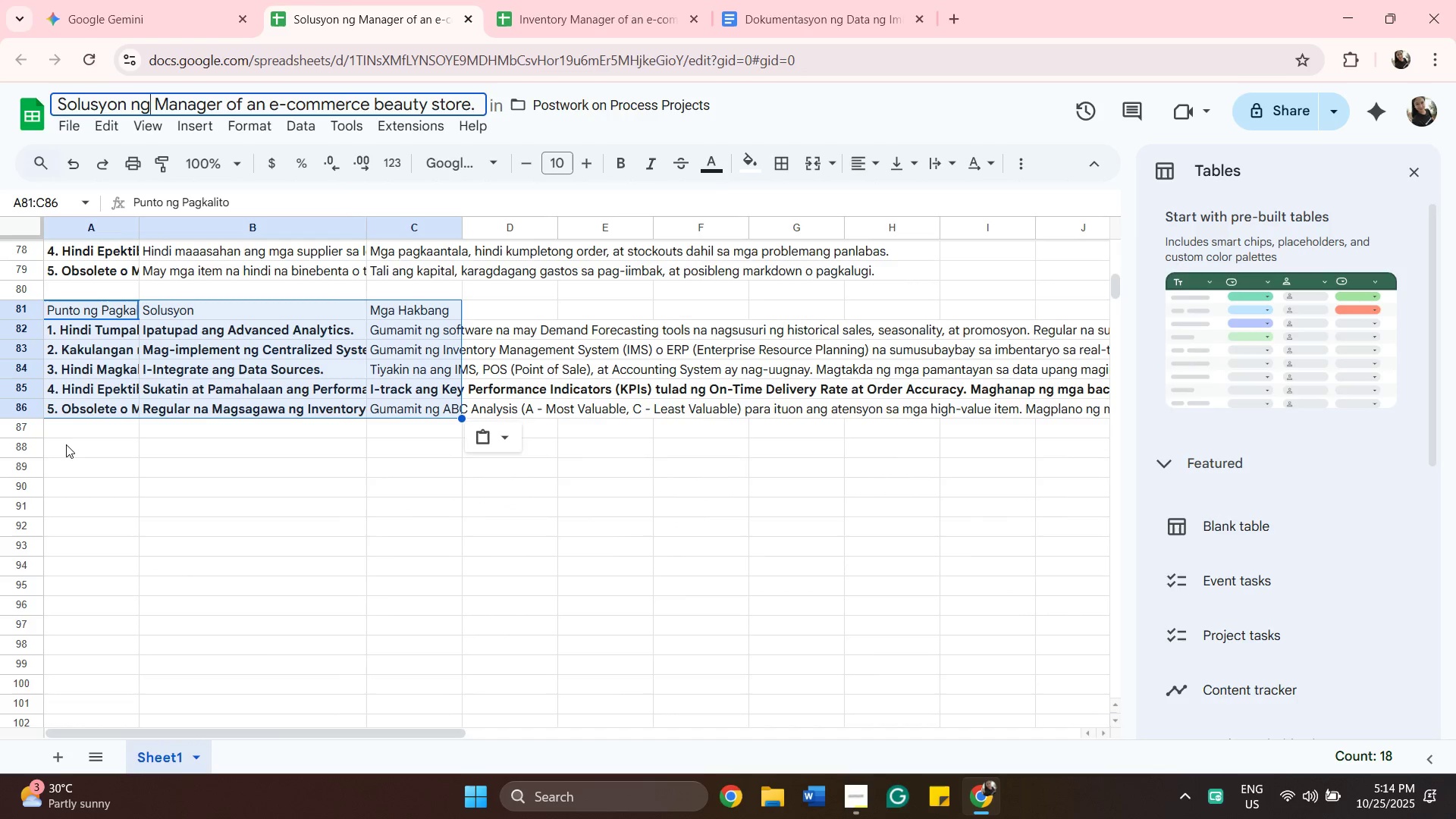 
left_click([66, 444])
 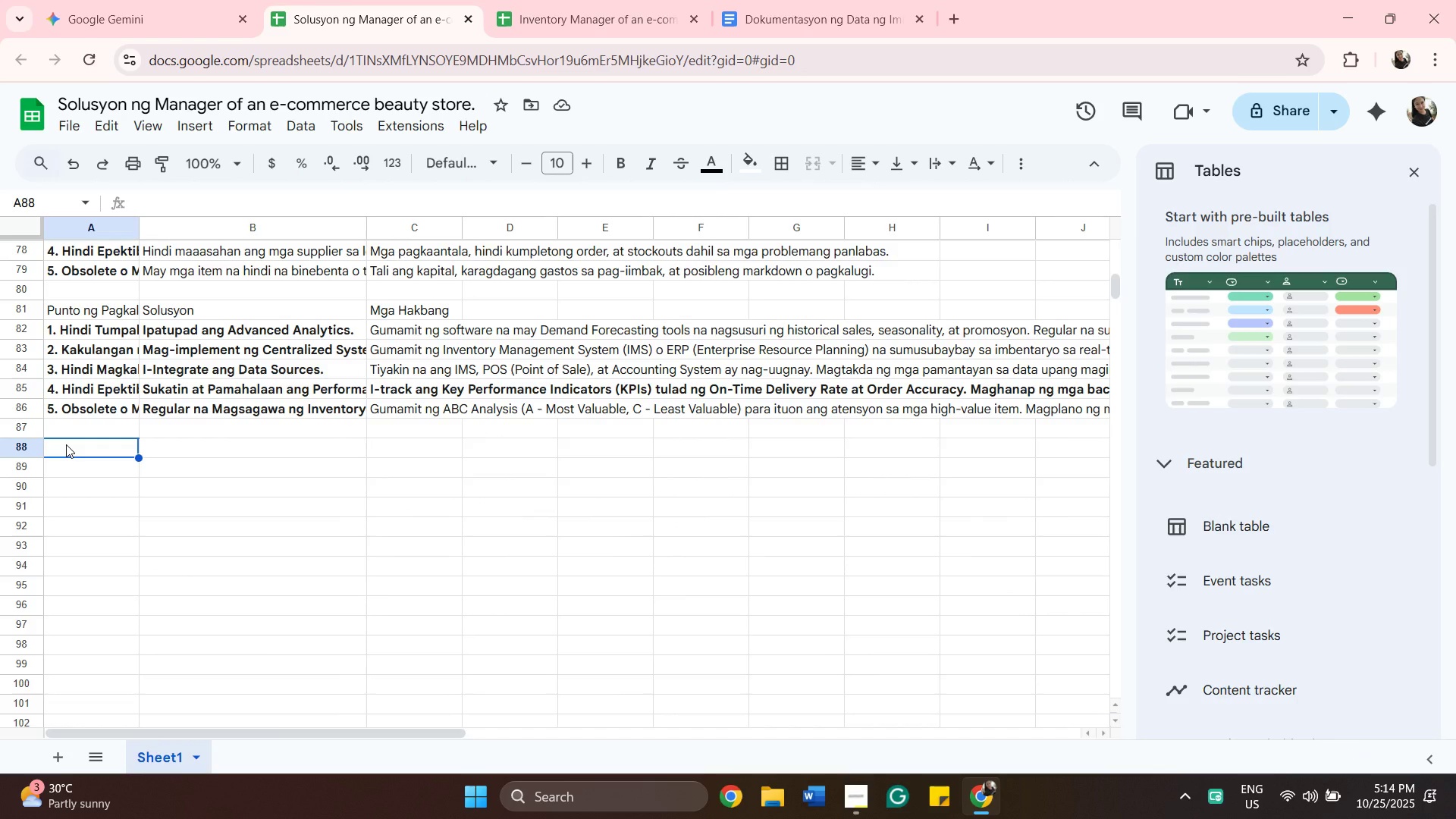 
key(Control+V)
 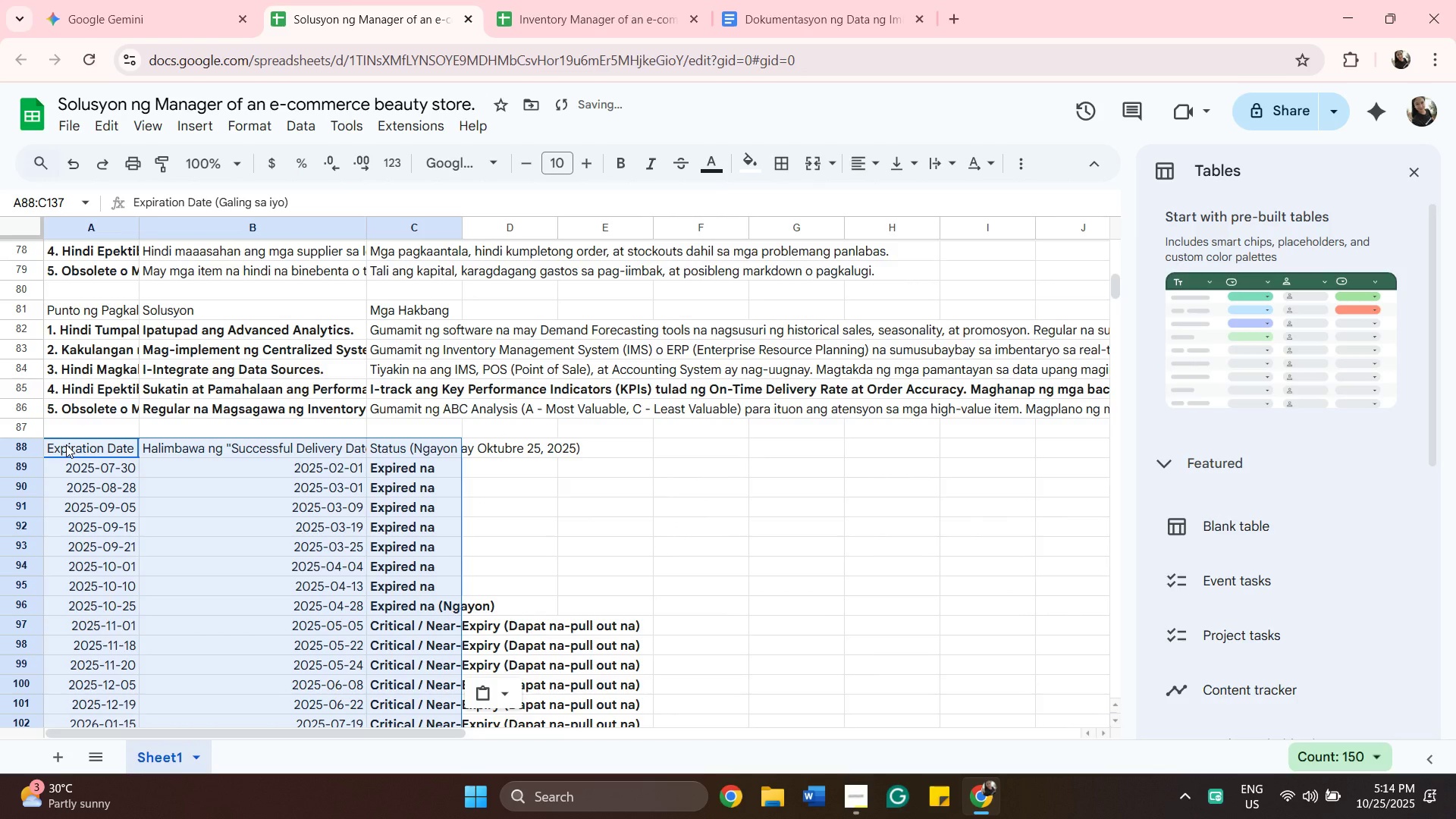 
scroll: coordinate [167, 437], scroll_direction: down, amount: 1.0
 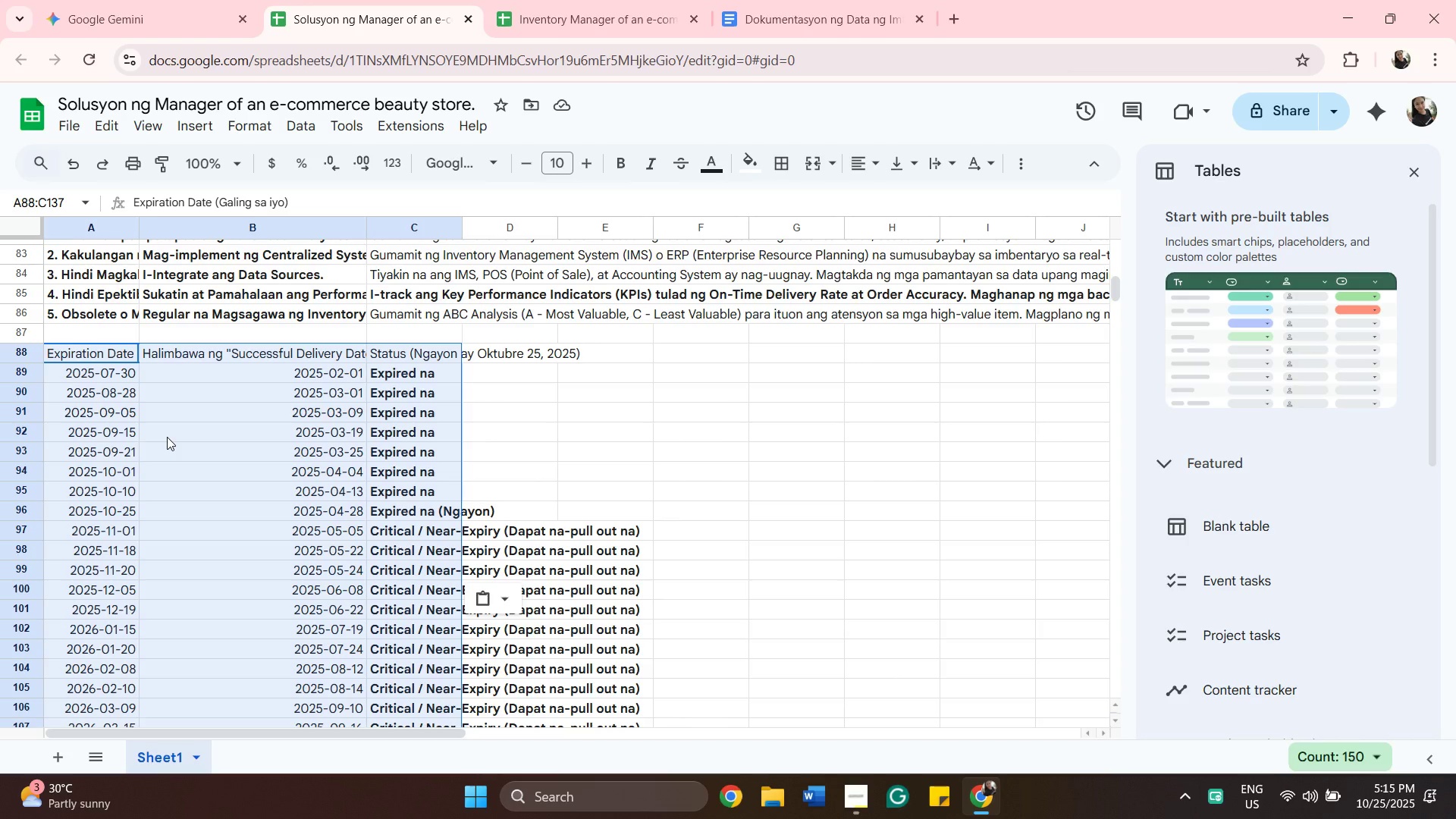 
wait(43.08)
 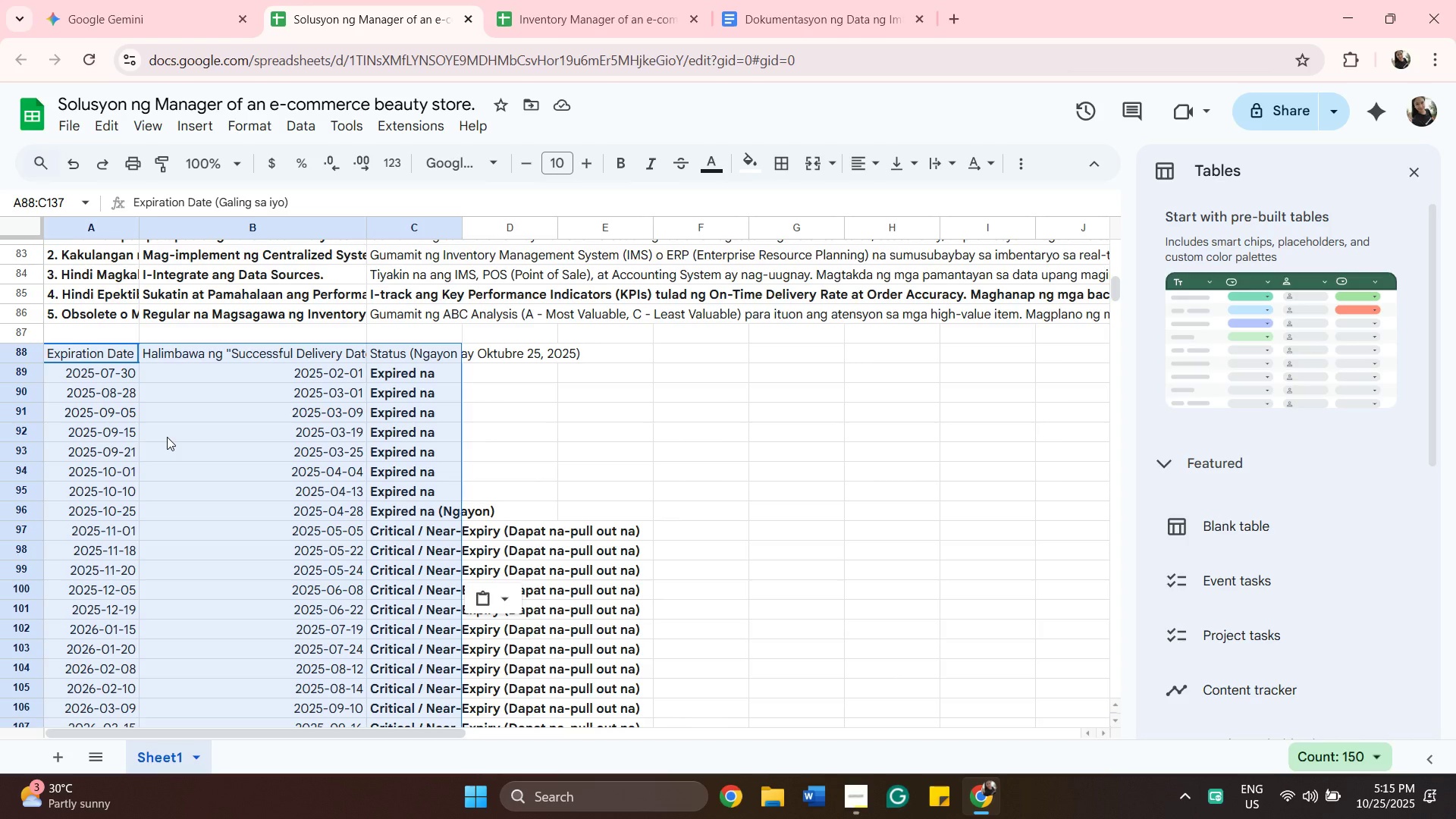 
left_click([548, 33])
 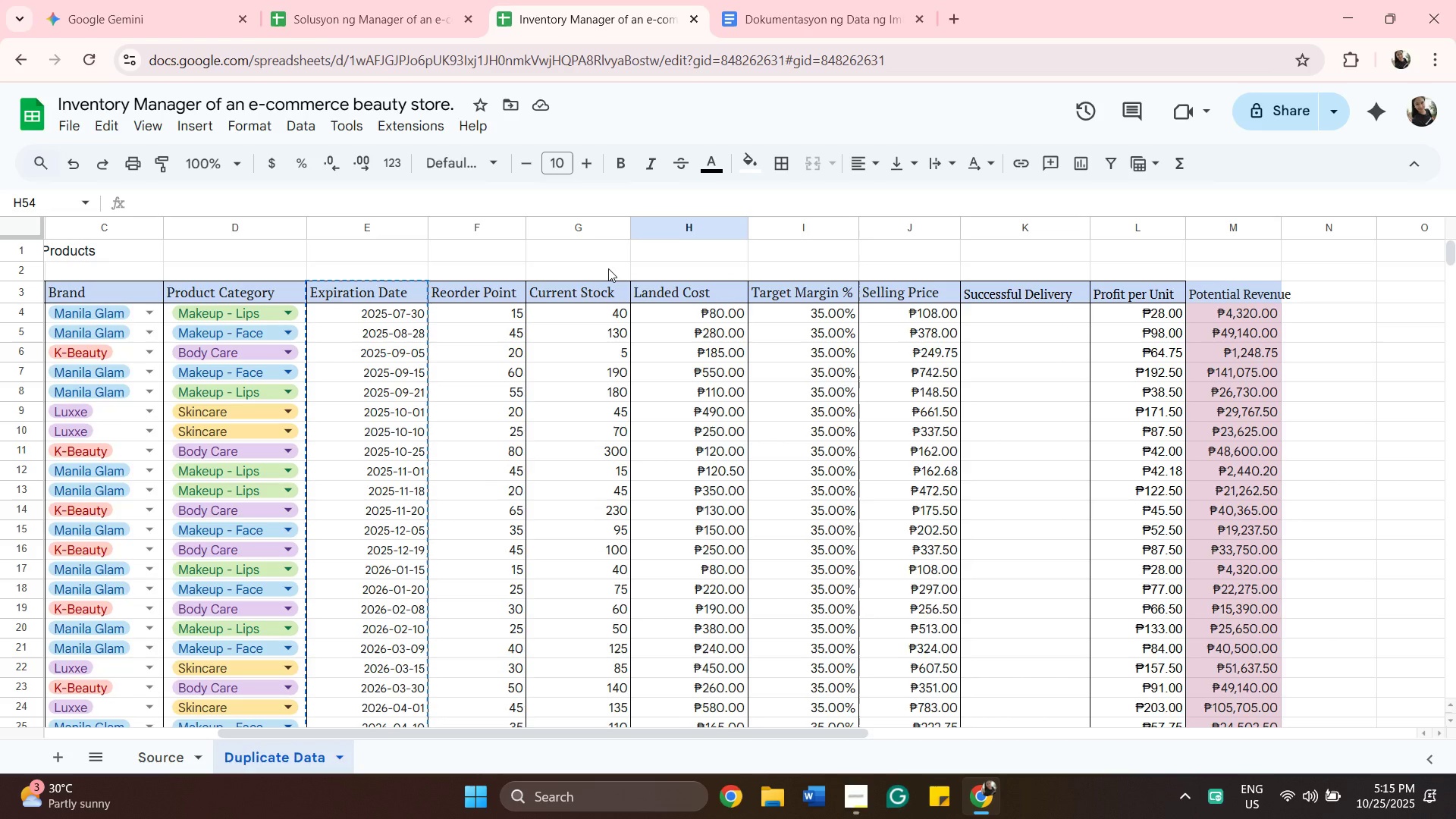 
left_click([601, 262])
 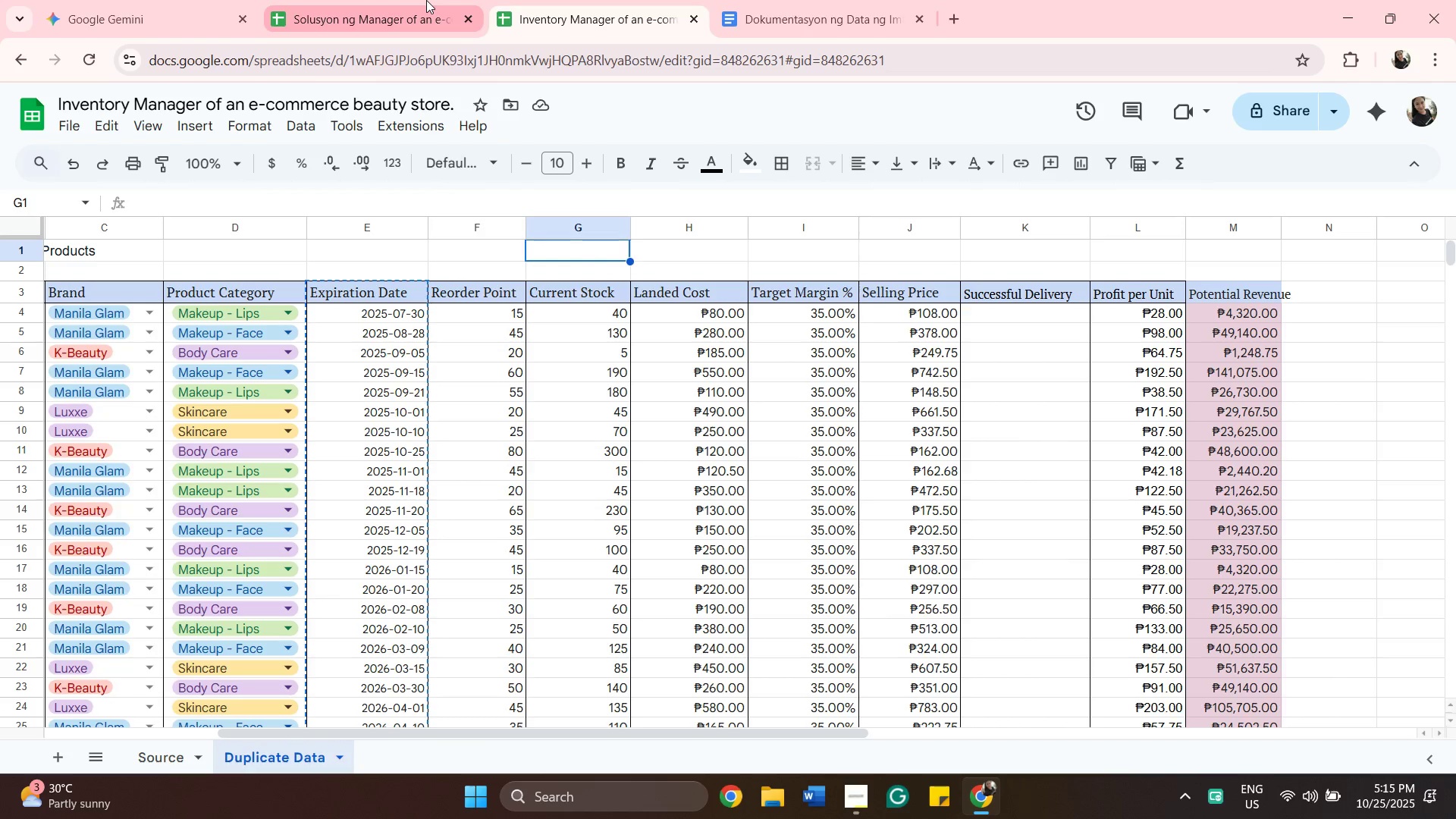 
wait(13.9)
 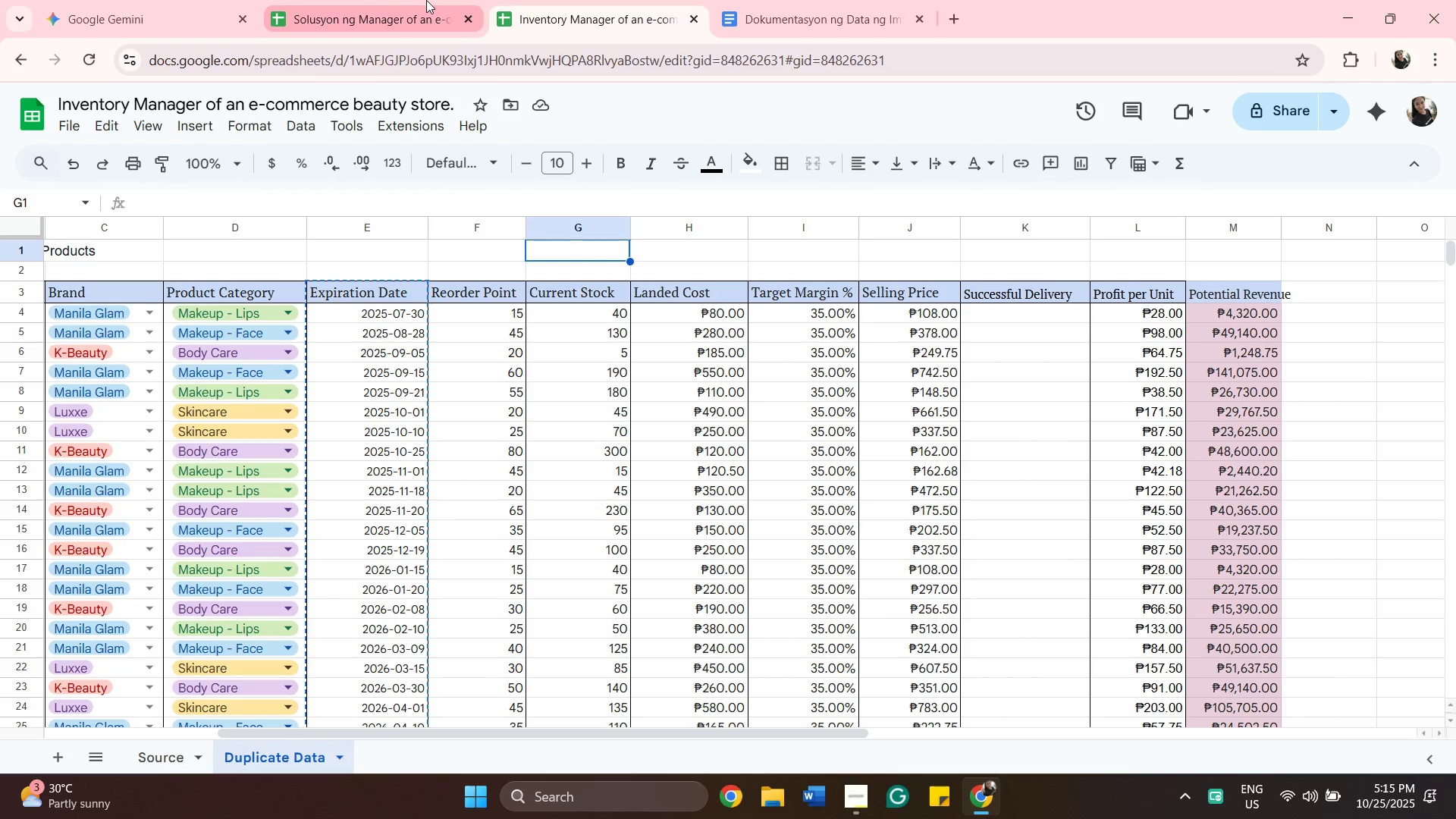 
left_click([360, 10])
 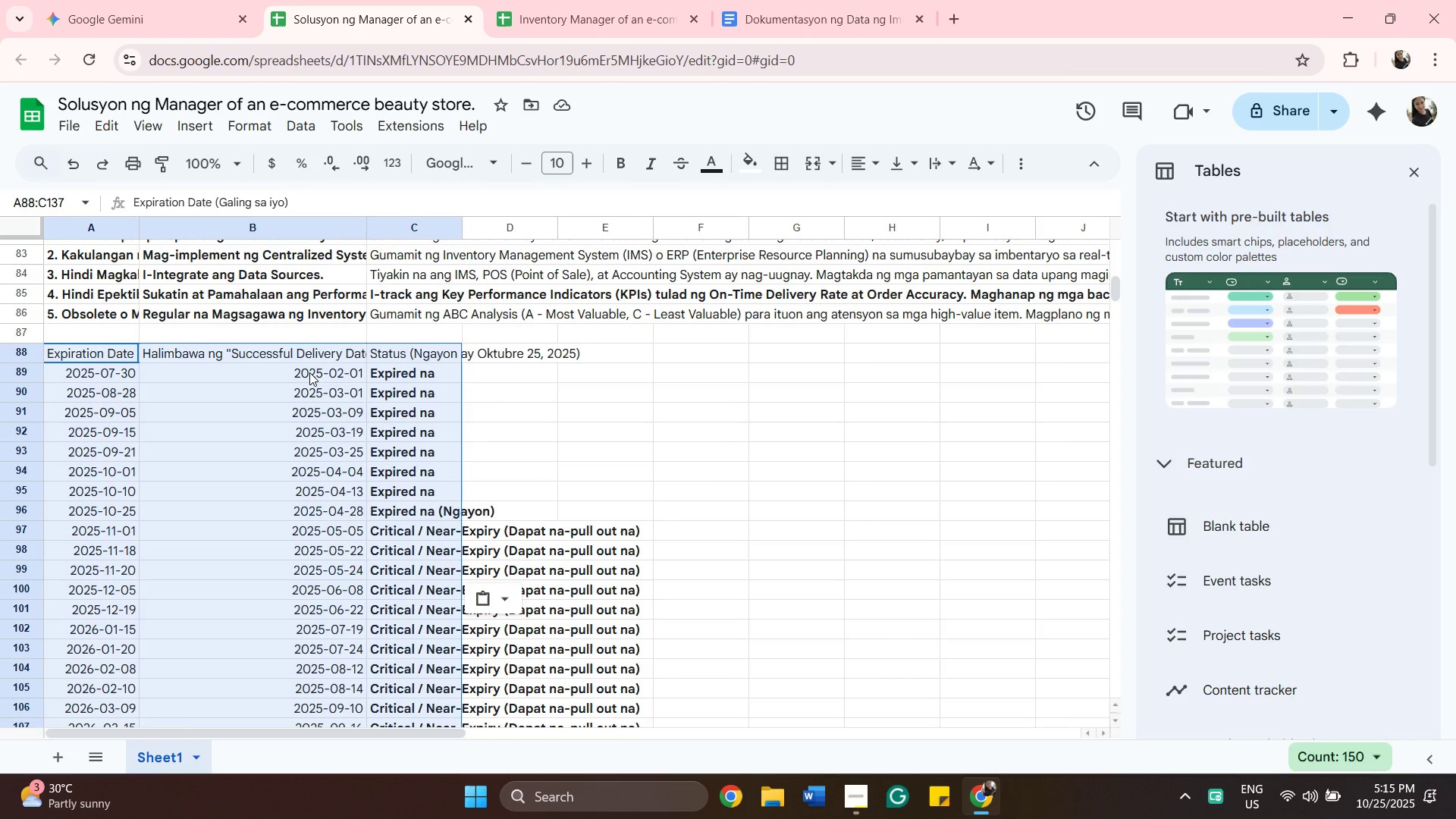 
wait(14.45)
 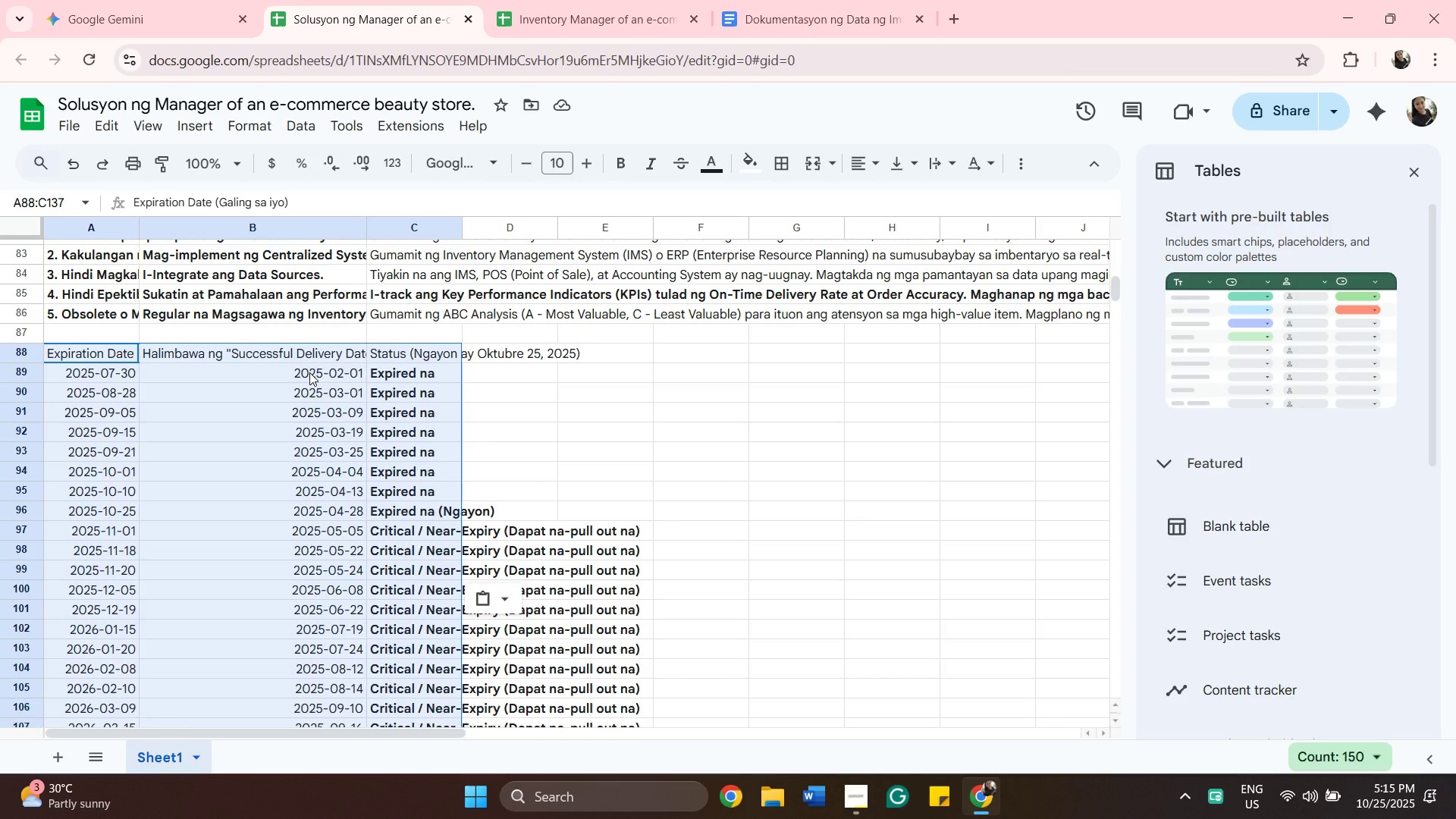 
left_click_drag(start_coordinate=[366, 225], to_coordinate=[403, 234])
 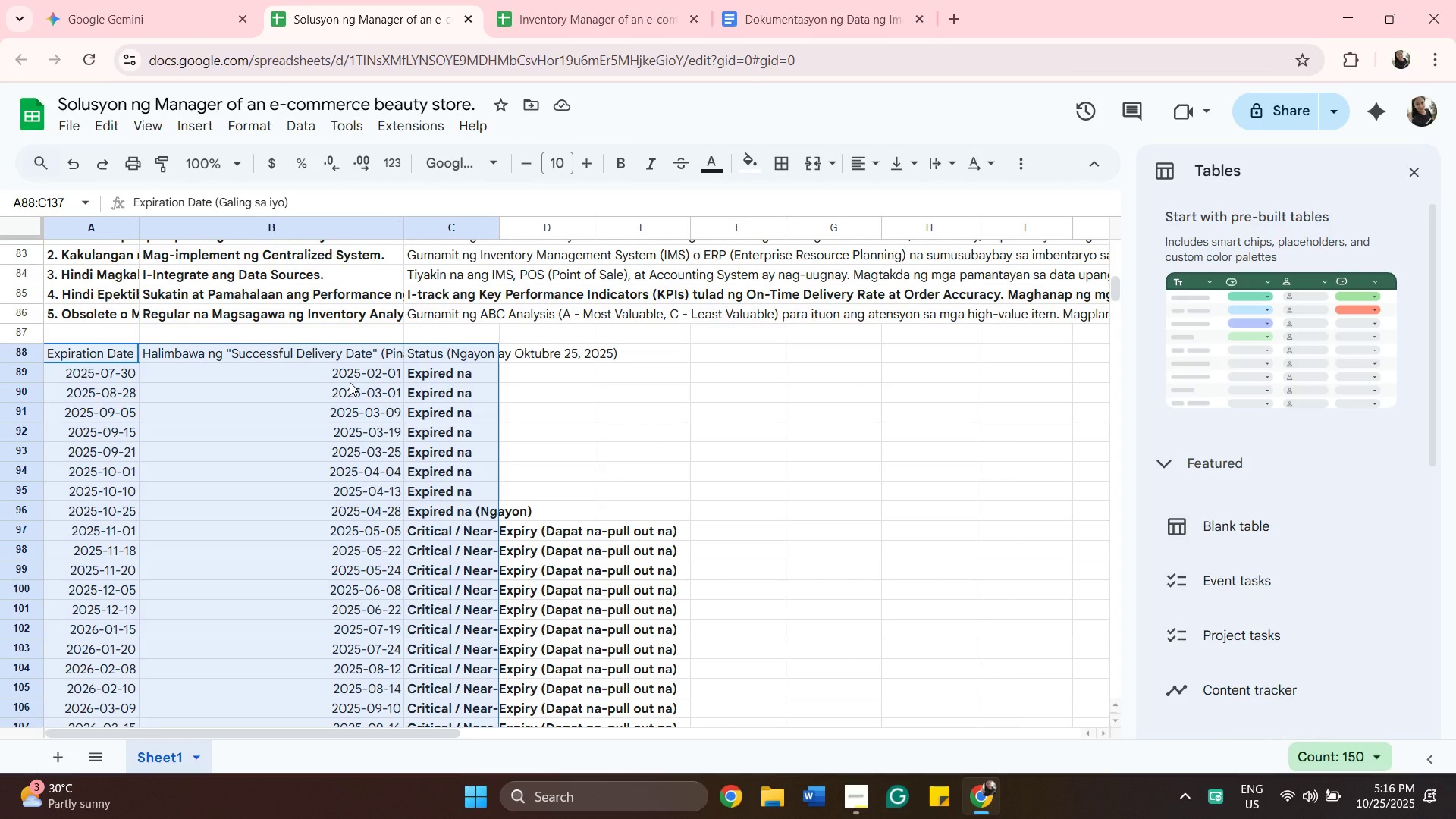 
wait(15.4)
 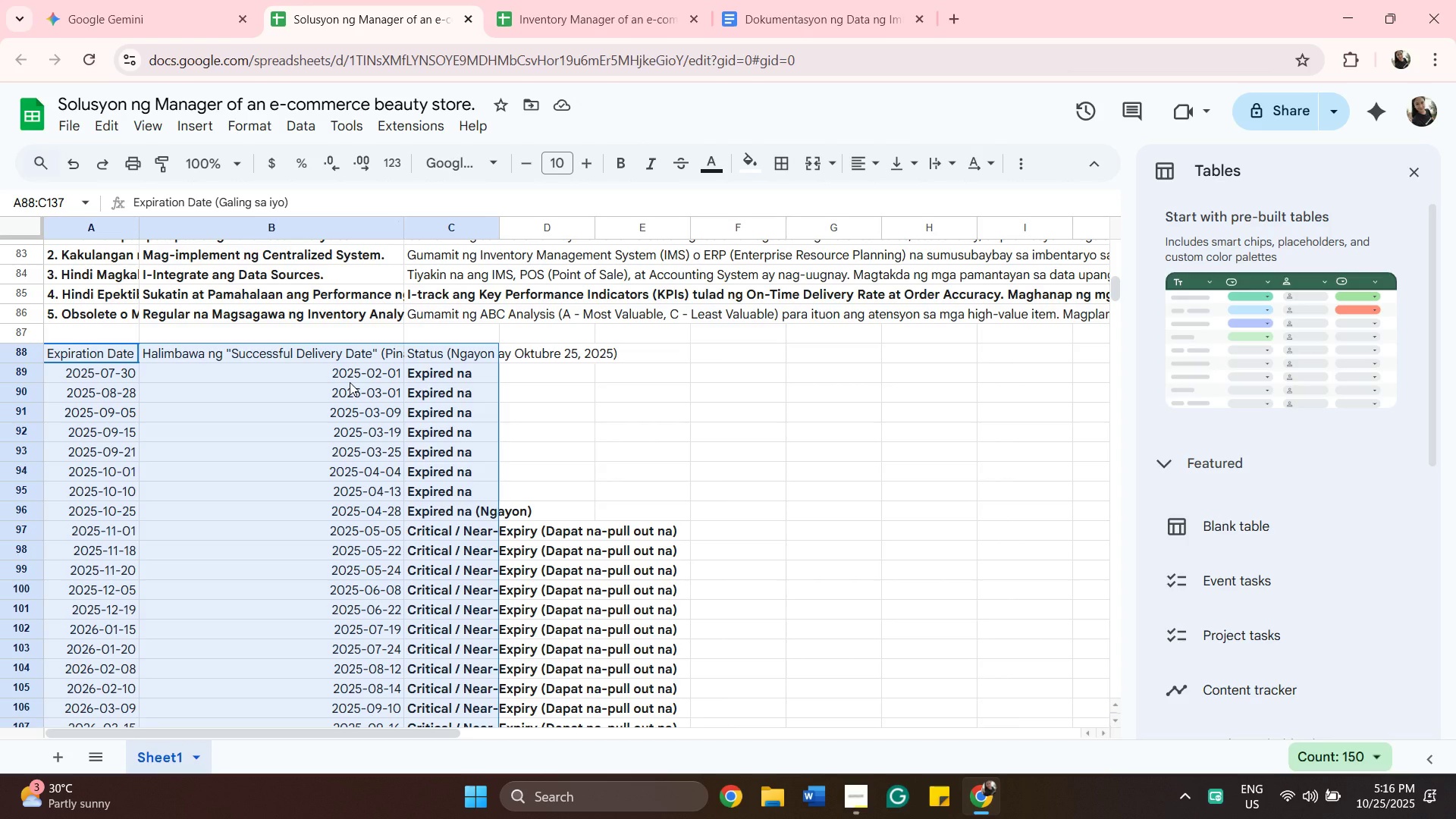 
scroll: coordinate [317, 483], scroll_direction: down, amount: 10.0
 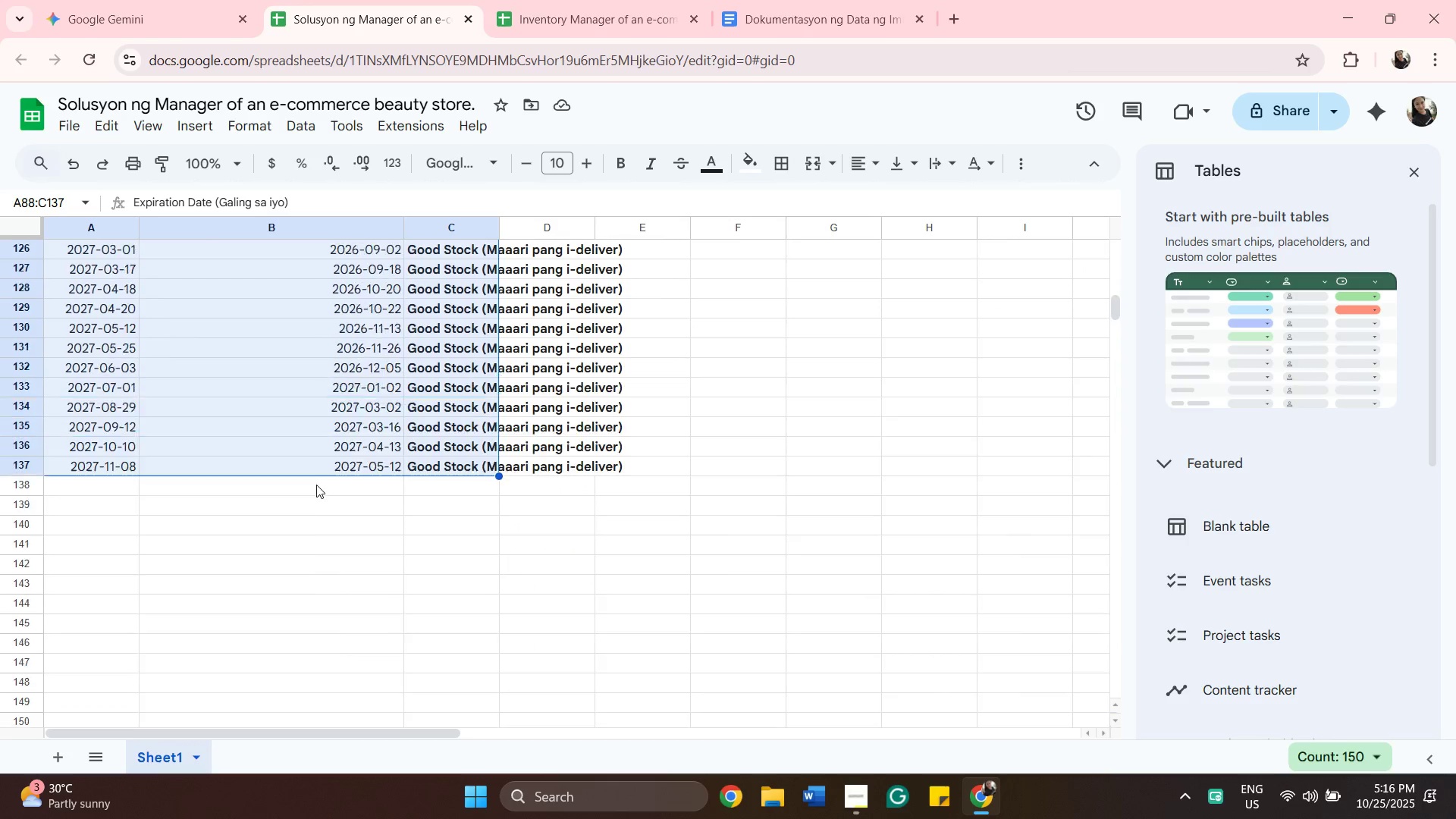 
scroll: coordinate [316, 485], scroll_direction: up, amount: 4.0
 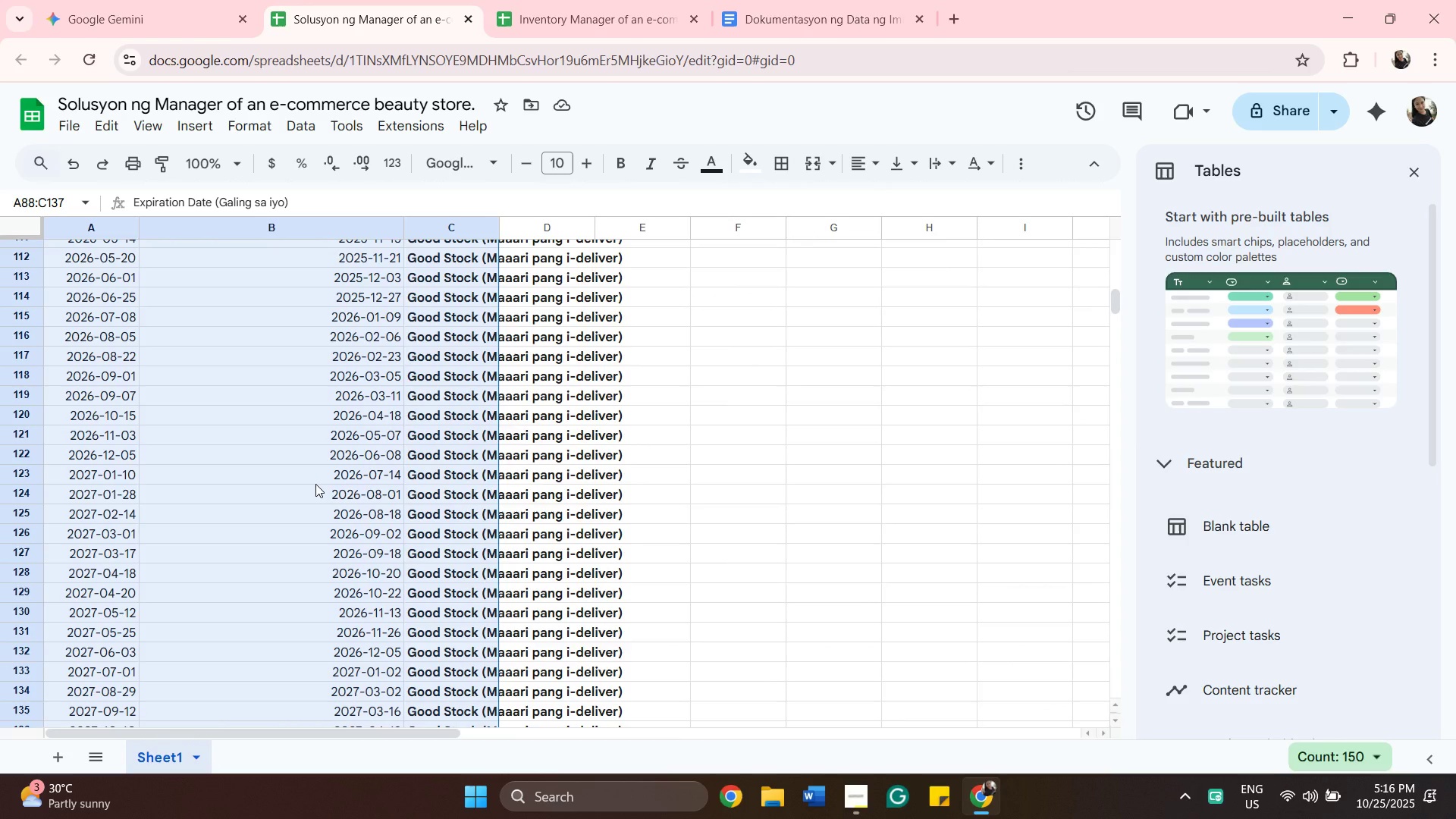 
scroll: coordinate [315, 484], scroll_direction: down, amount: 2.0
 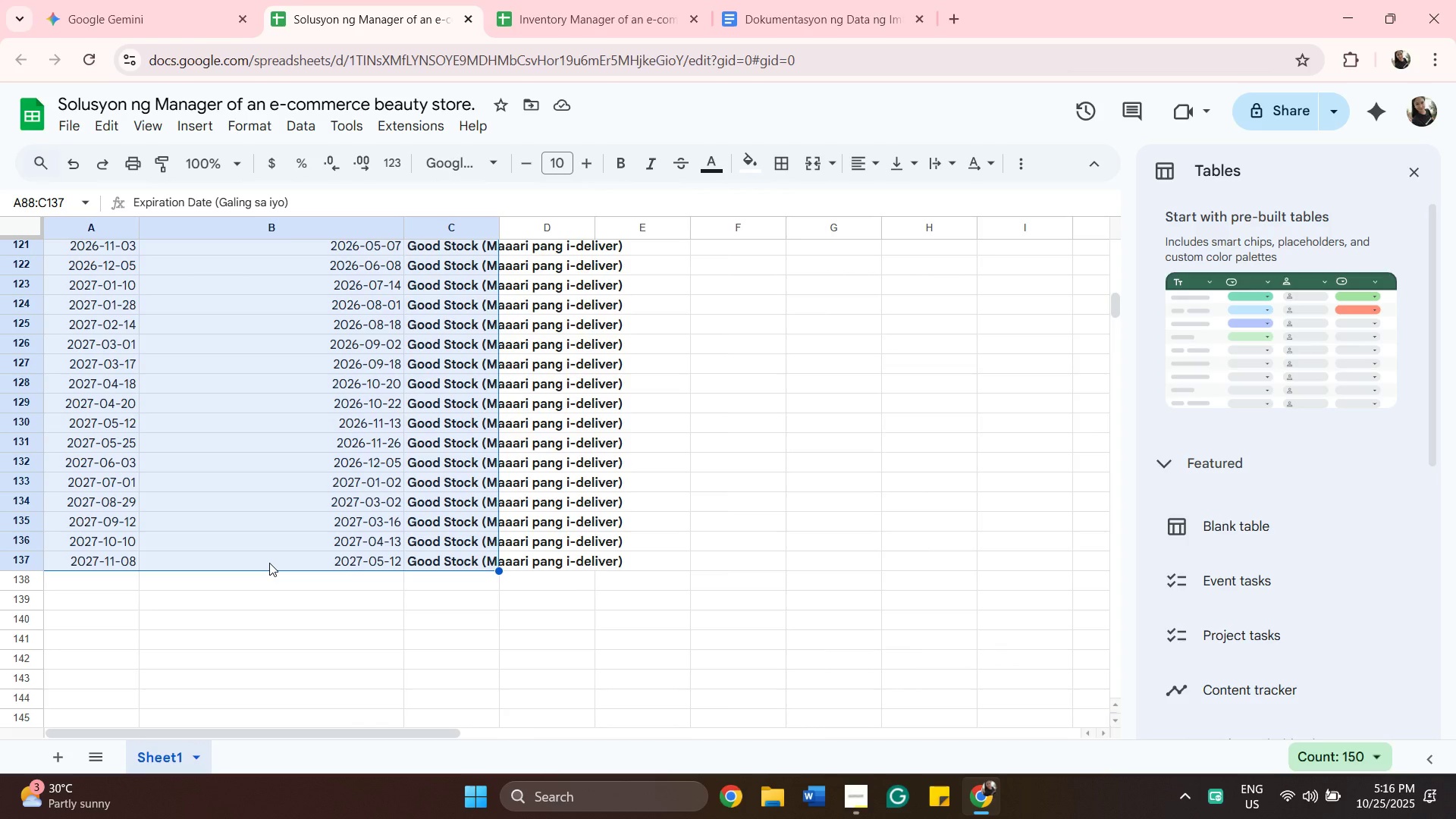 
wait(6.49)
 